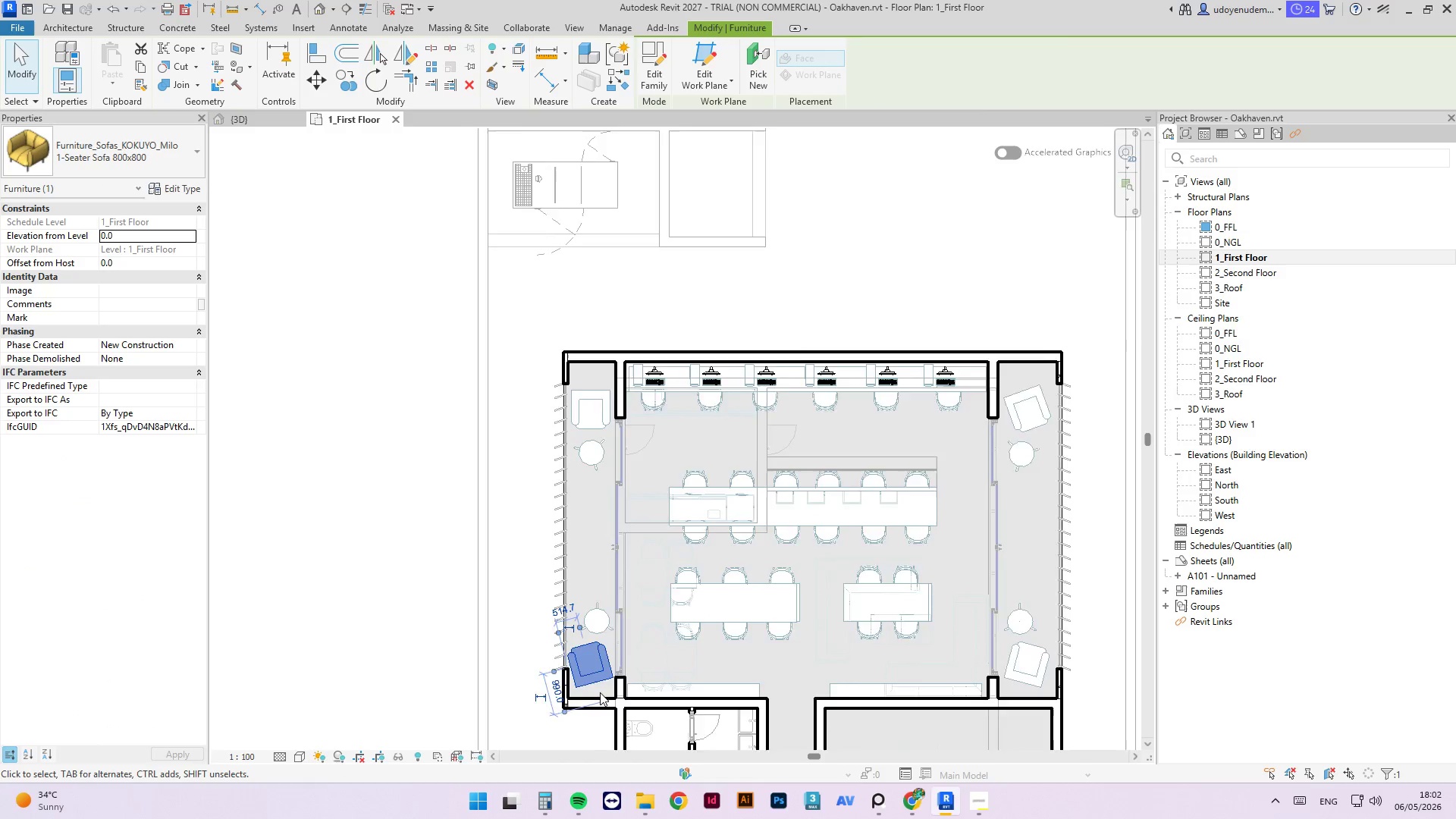 
scroll: coordinate [600, 692], scroll_direction: up, amount: 4.0
 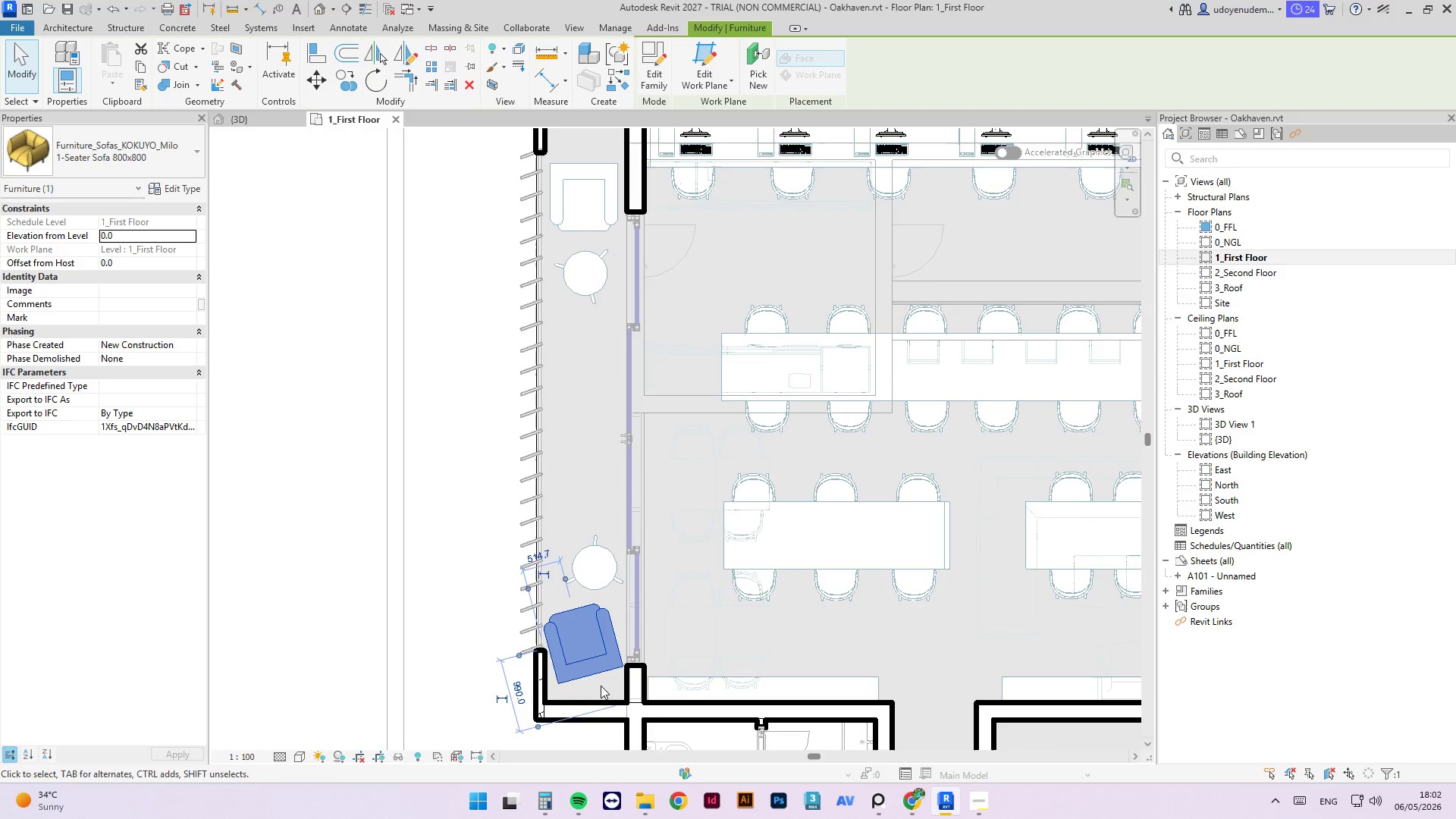 
type(ro)
 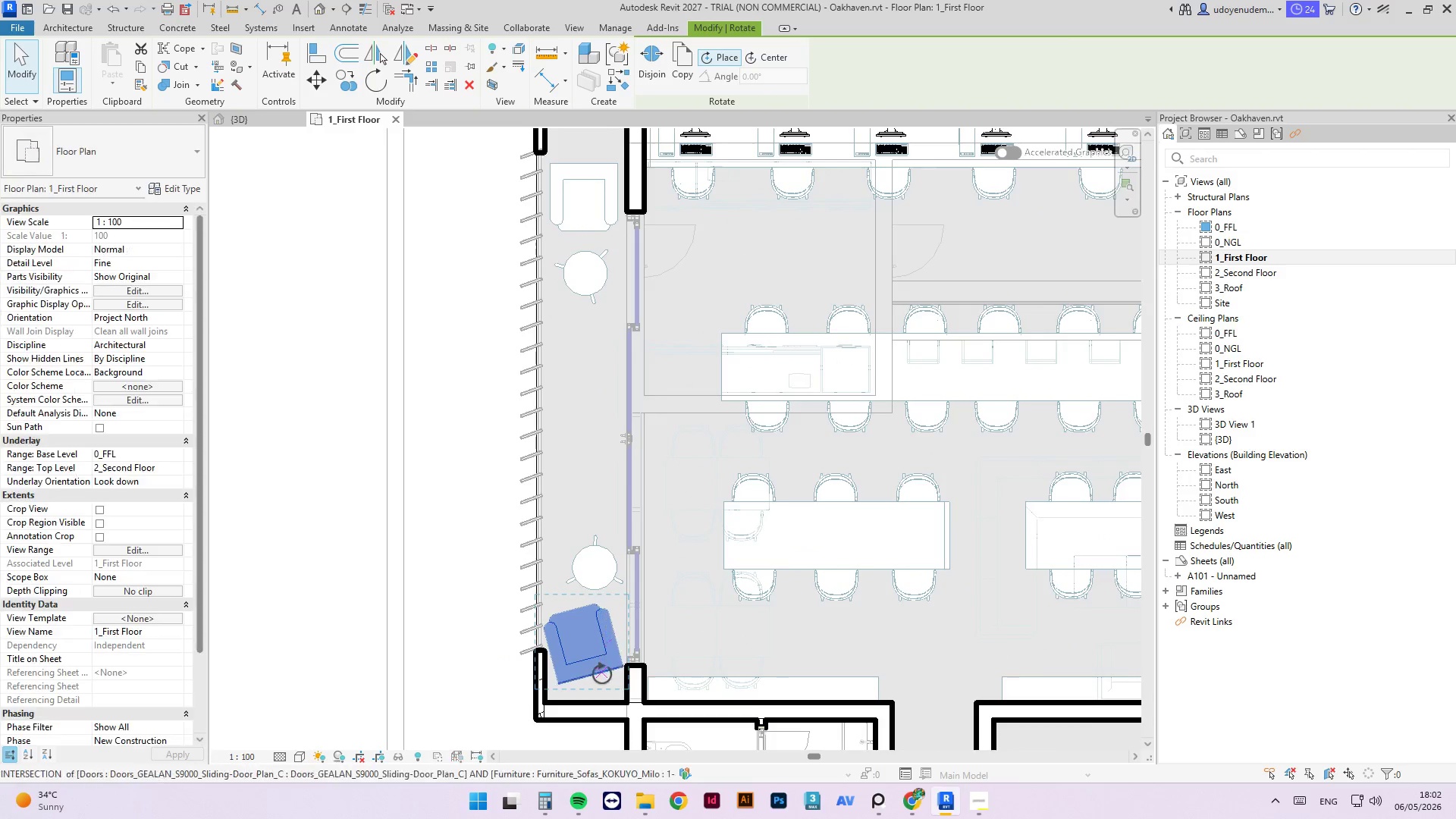 
scroll: coordinate [632, 661], scroll_direction: up, amount: 7.0
 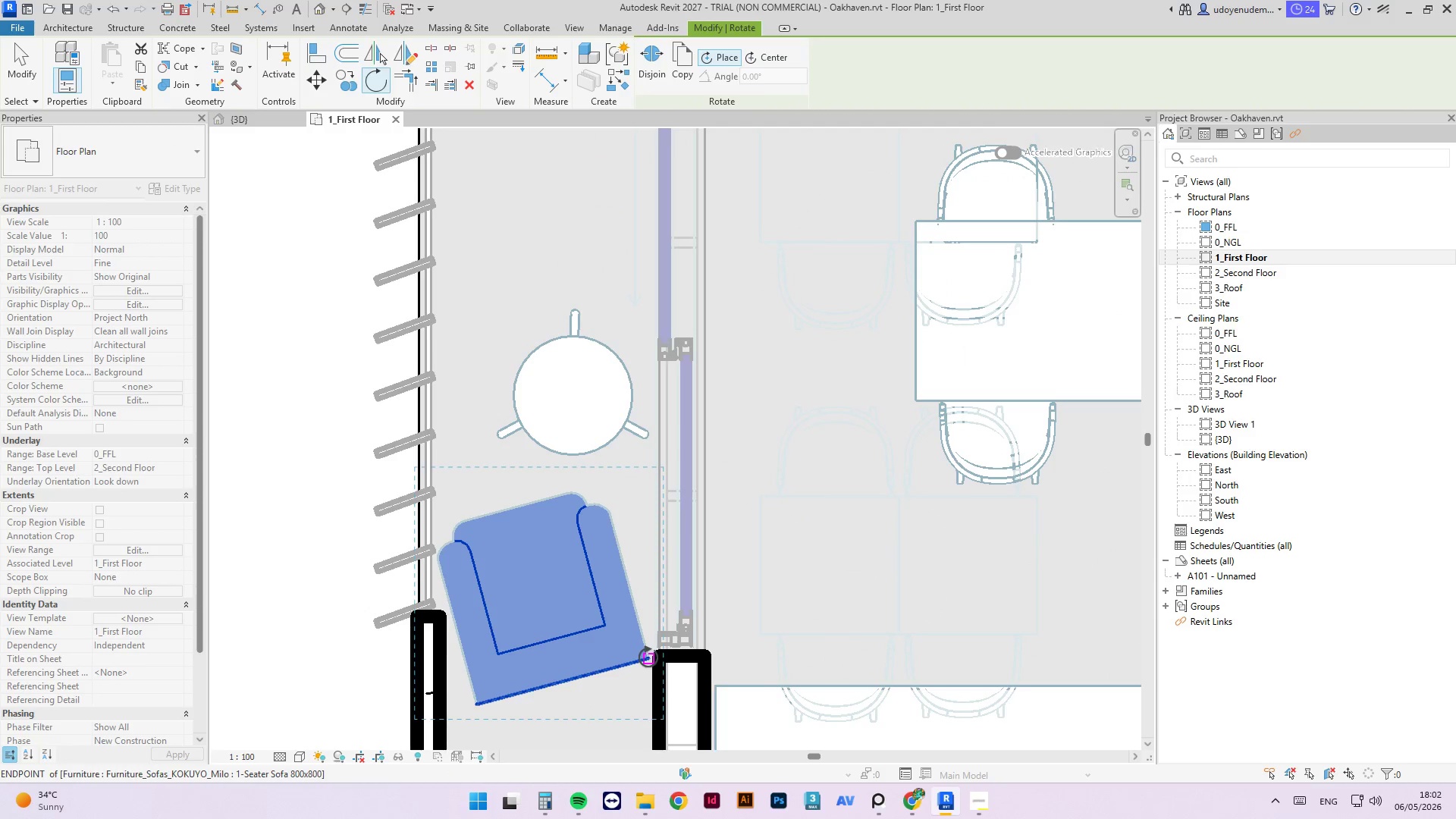 
left_click([648, 657])
 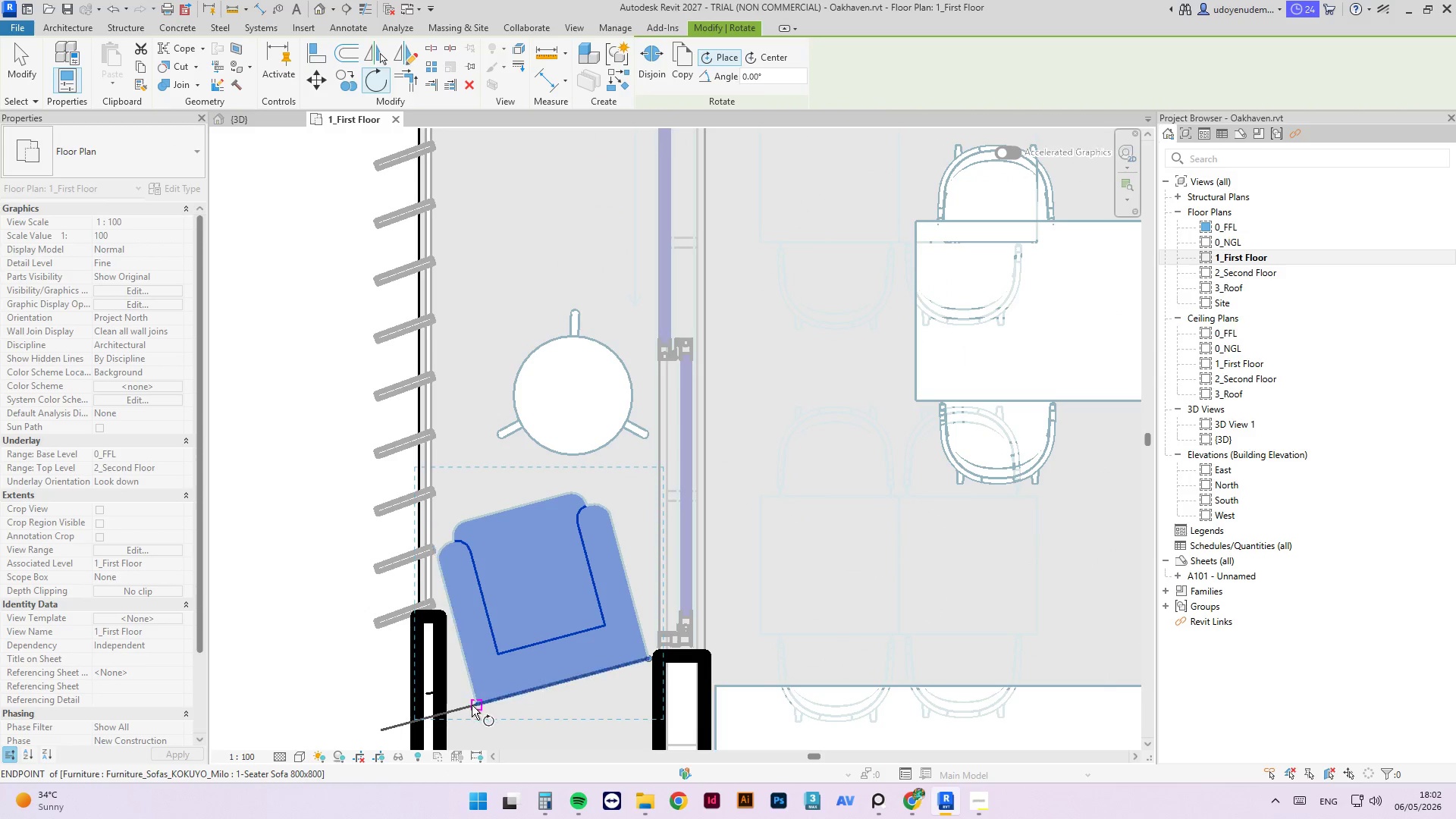 
left_click([476, 706])
 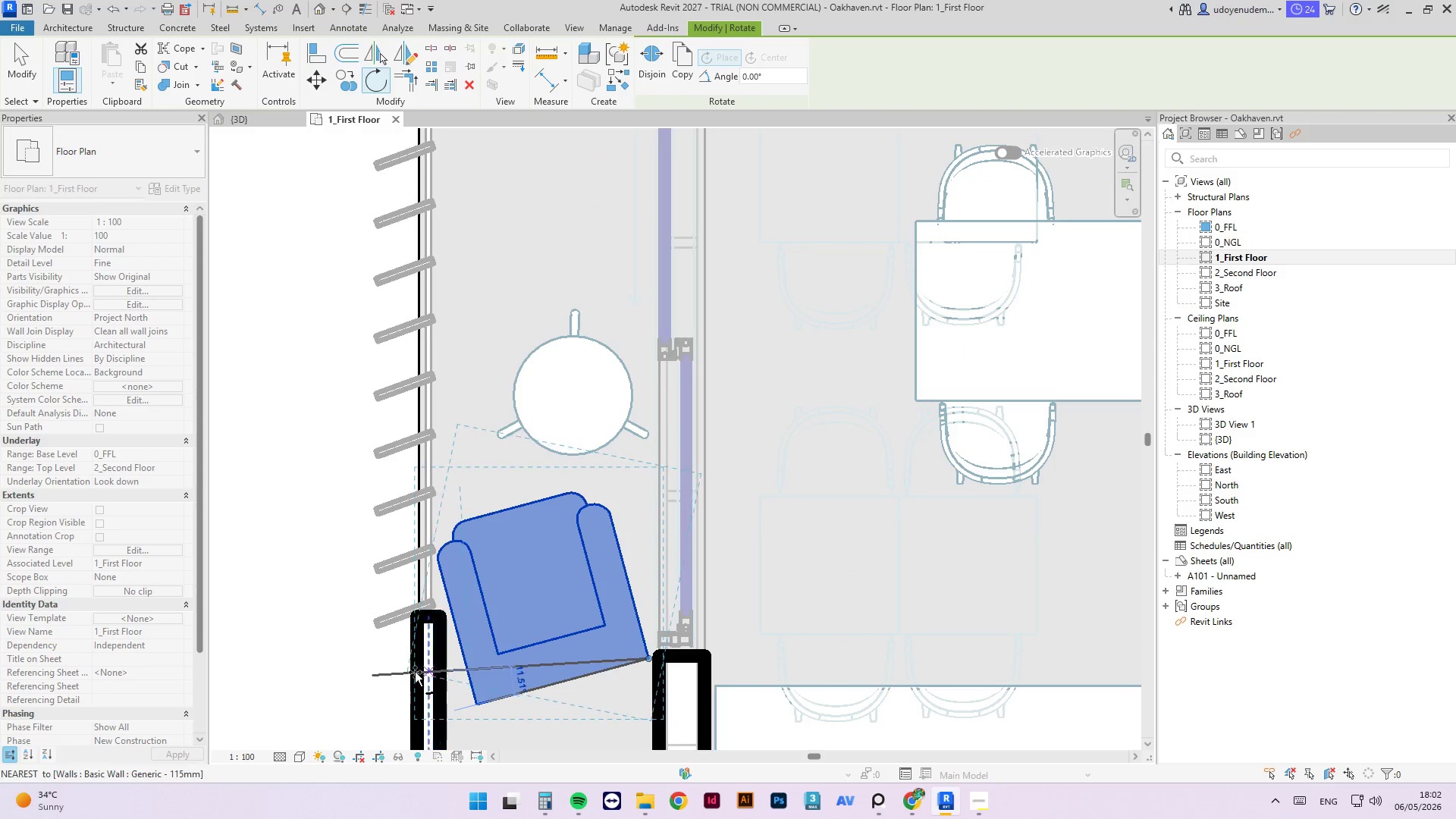 
left_click([341, 667])
 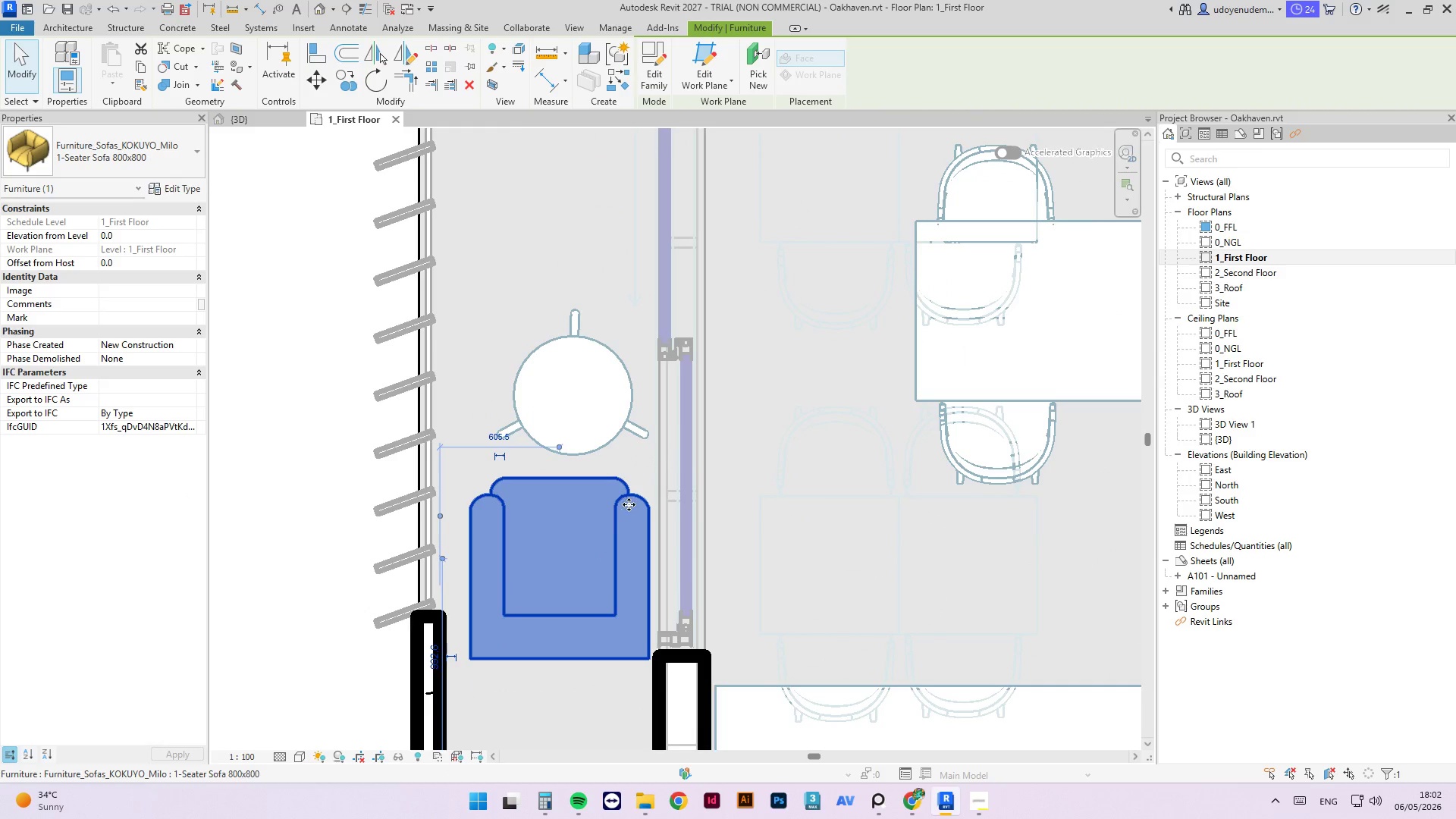 
left_click_drag(start_coordinate=[629, 504], to_coordinate=[621, 529])
 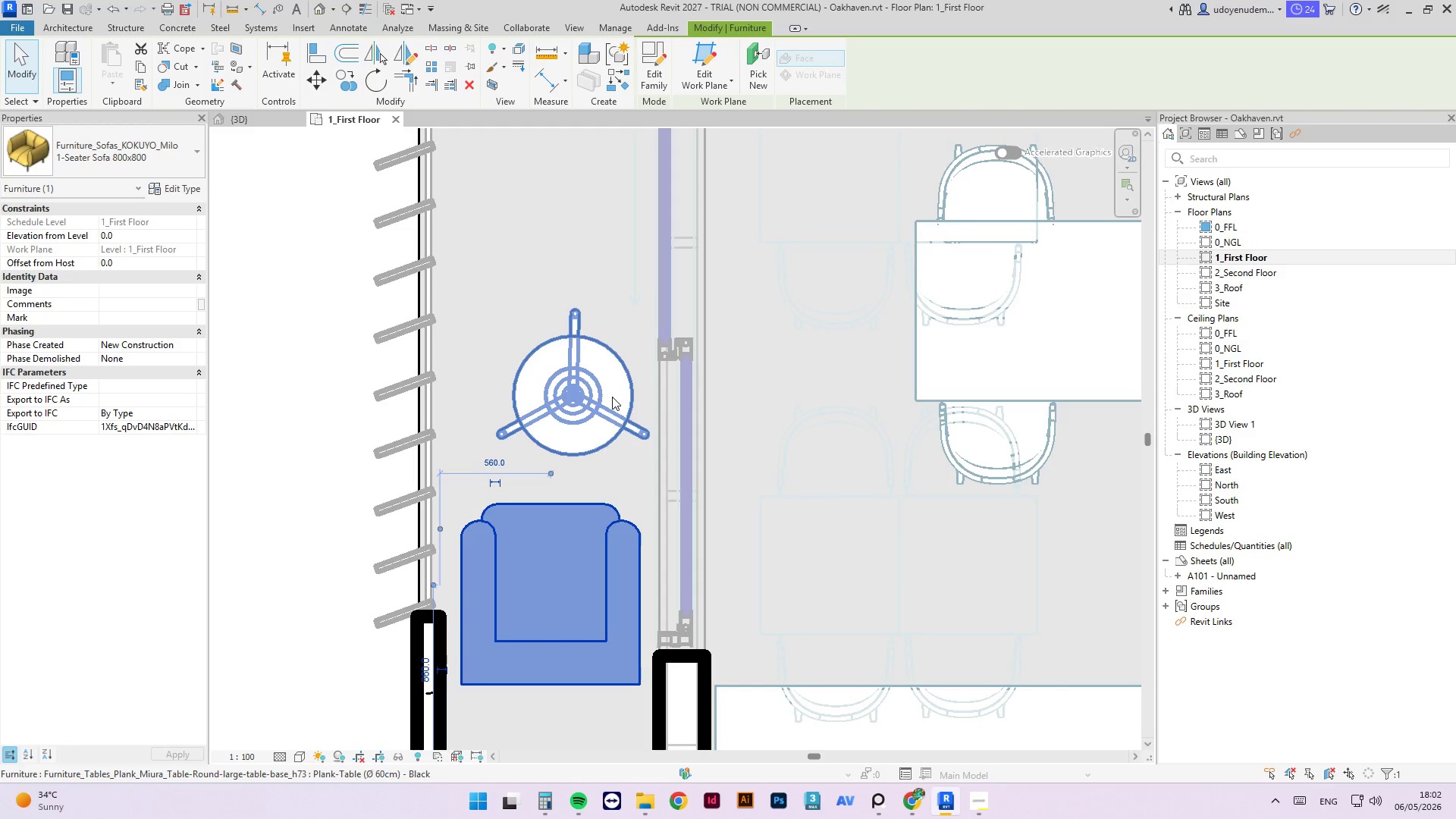 
left_click([615, 393])
 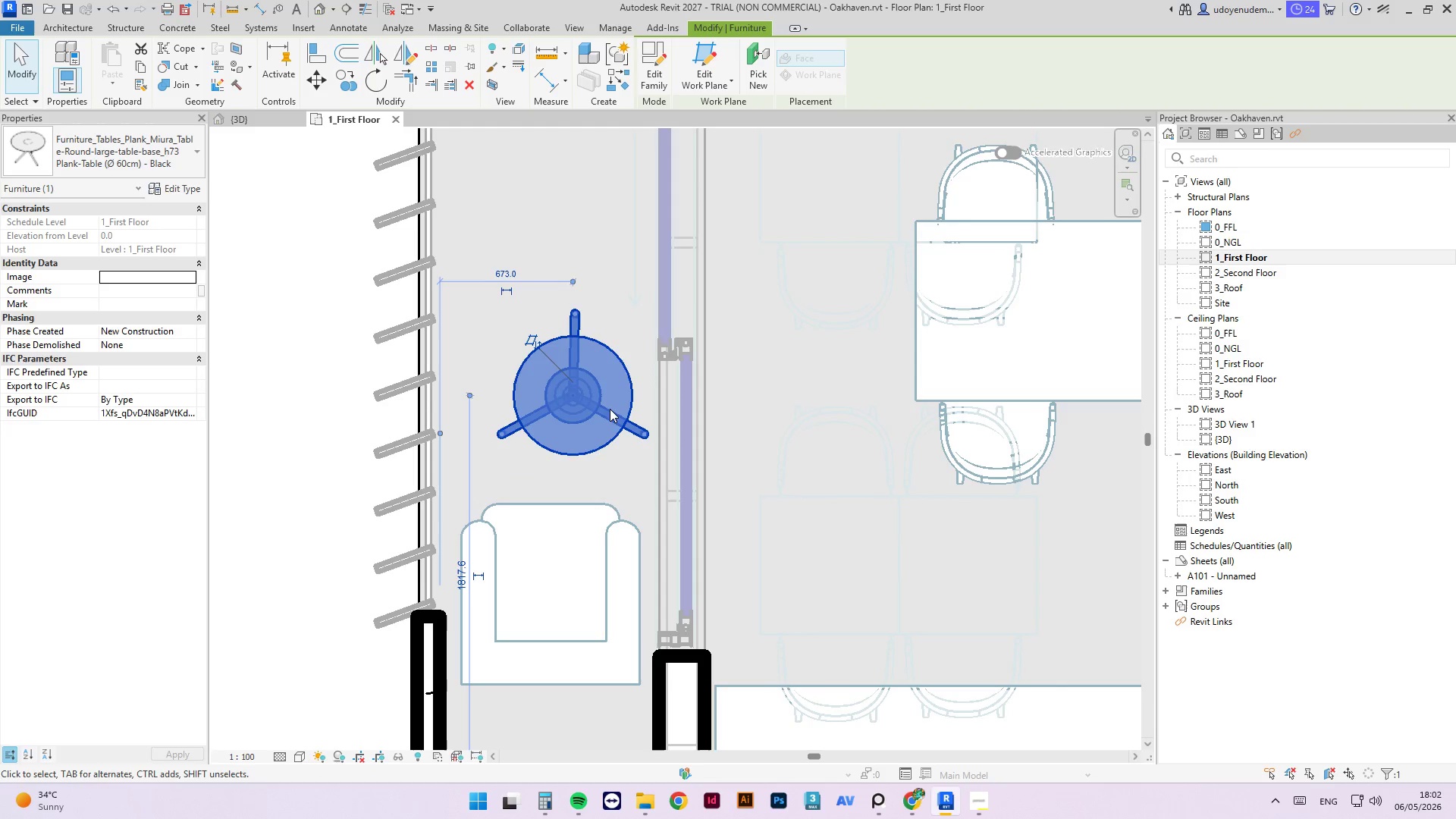 
left_click_drag(start_coordinate=[609, 416], to_coordinate=[593, 427])
 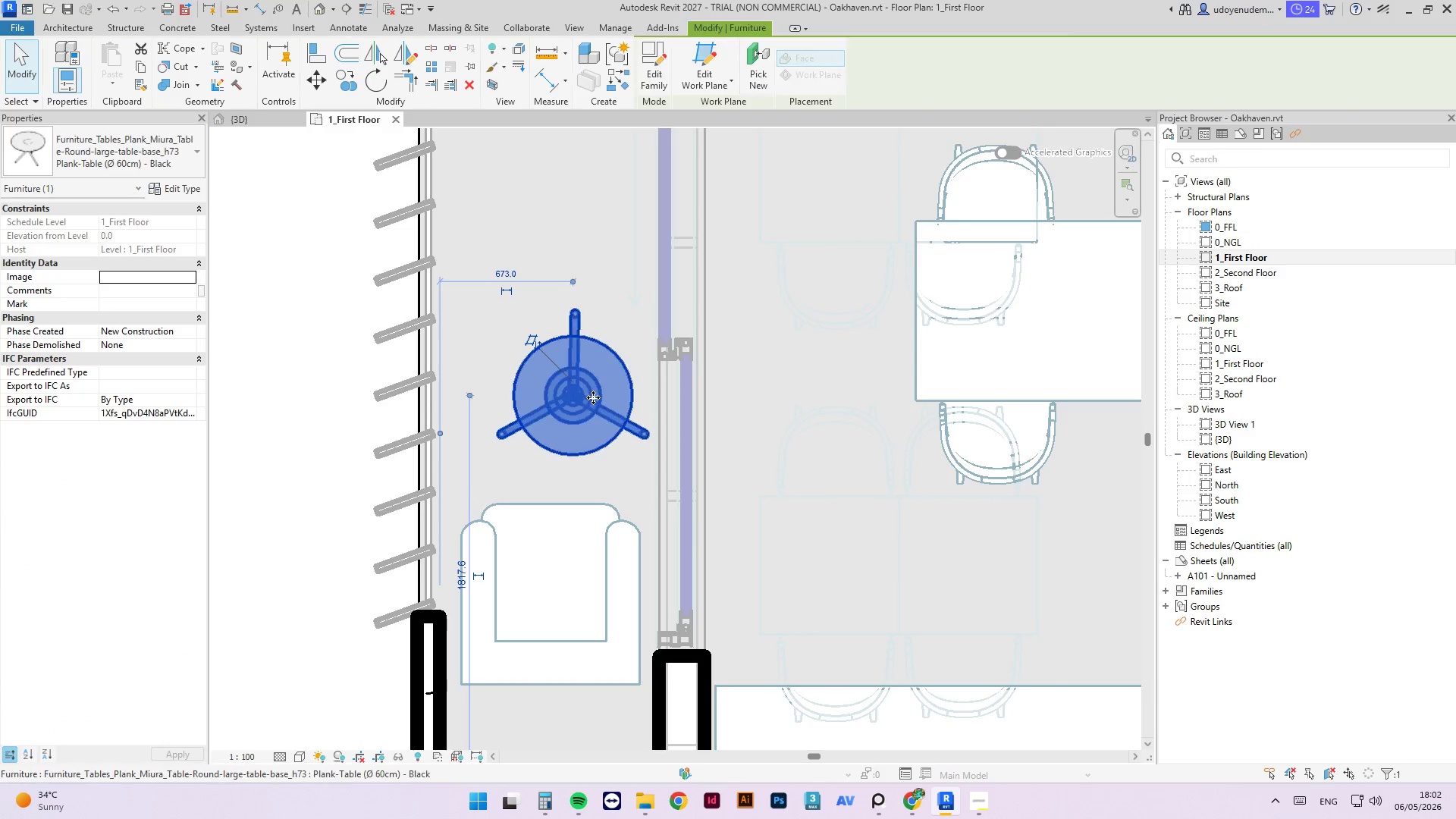 
left_click([593, 397])
 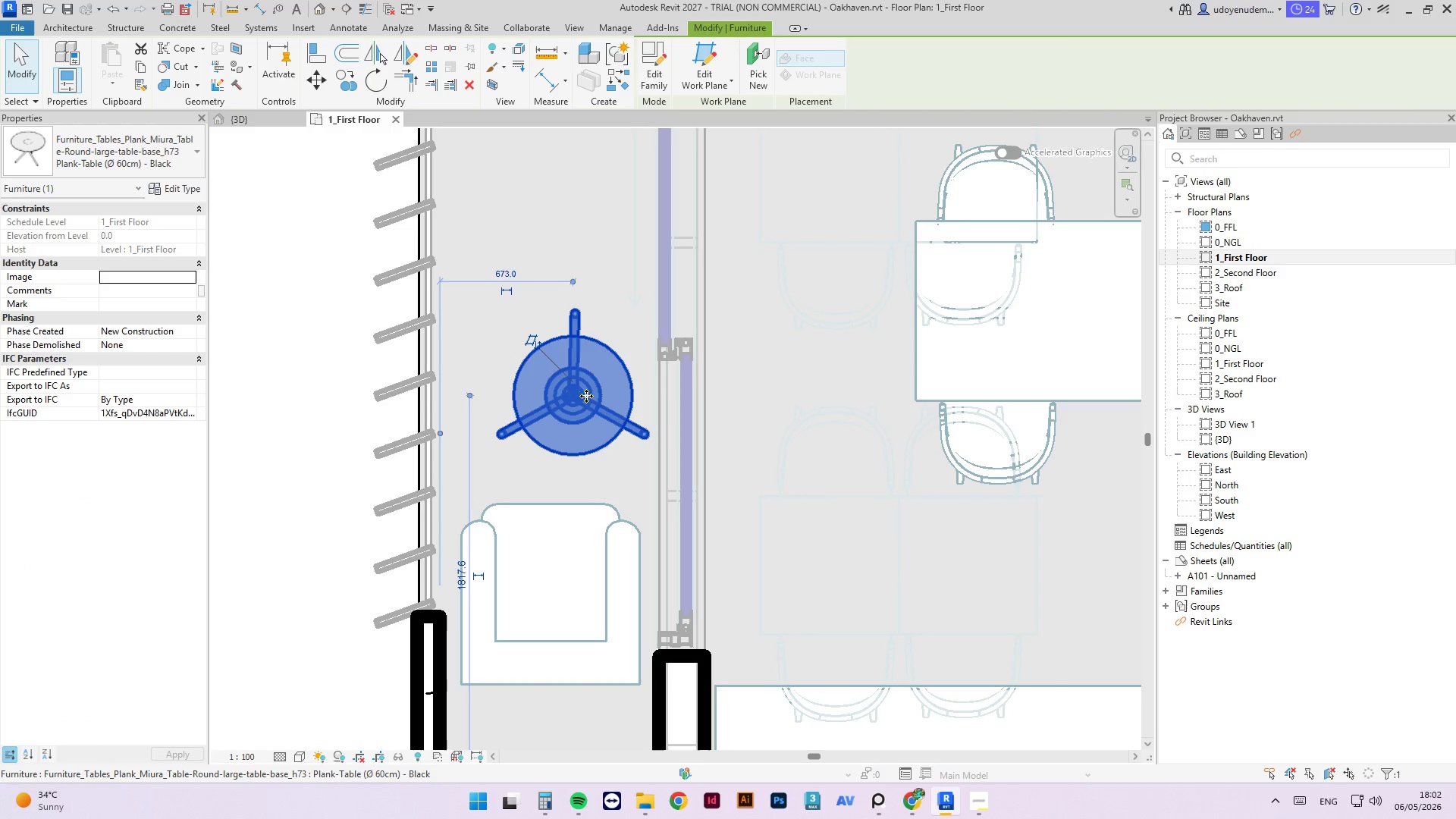 
left_click_drag(start_coordinate=[585, 396], to_coordinate=[566, 391])
 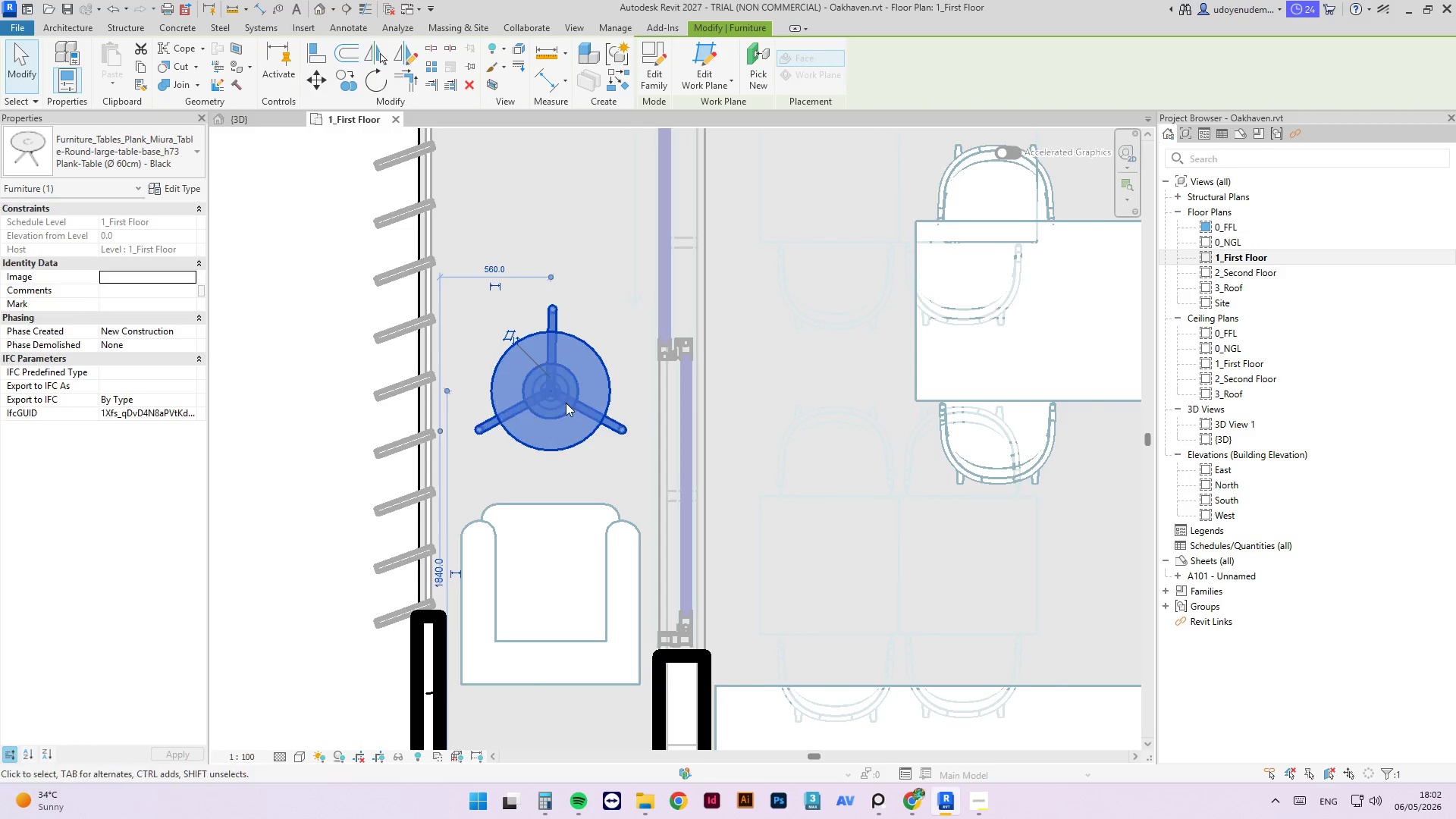 
scroll: coordinate [566, 405], scroll_direction: down, amount: 3.0
 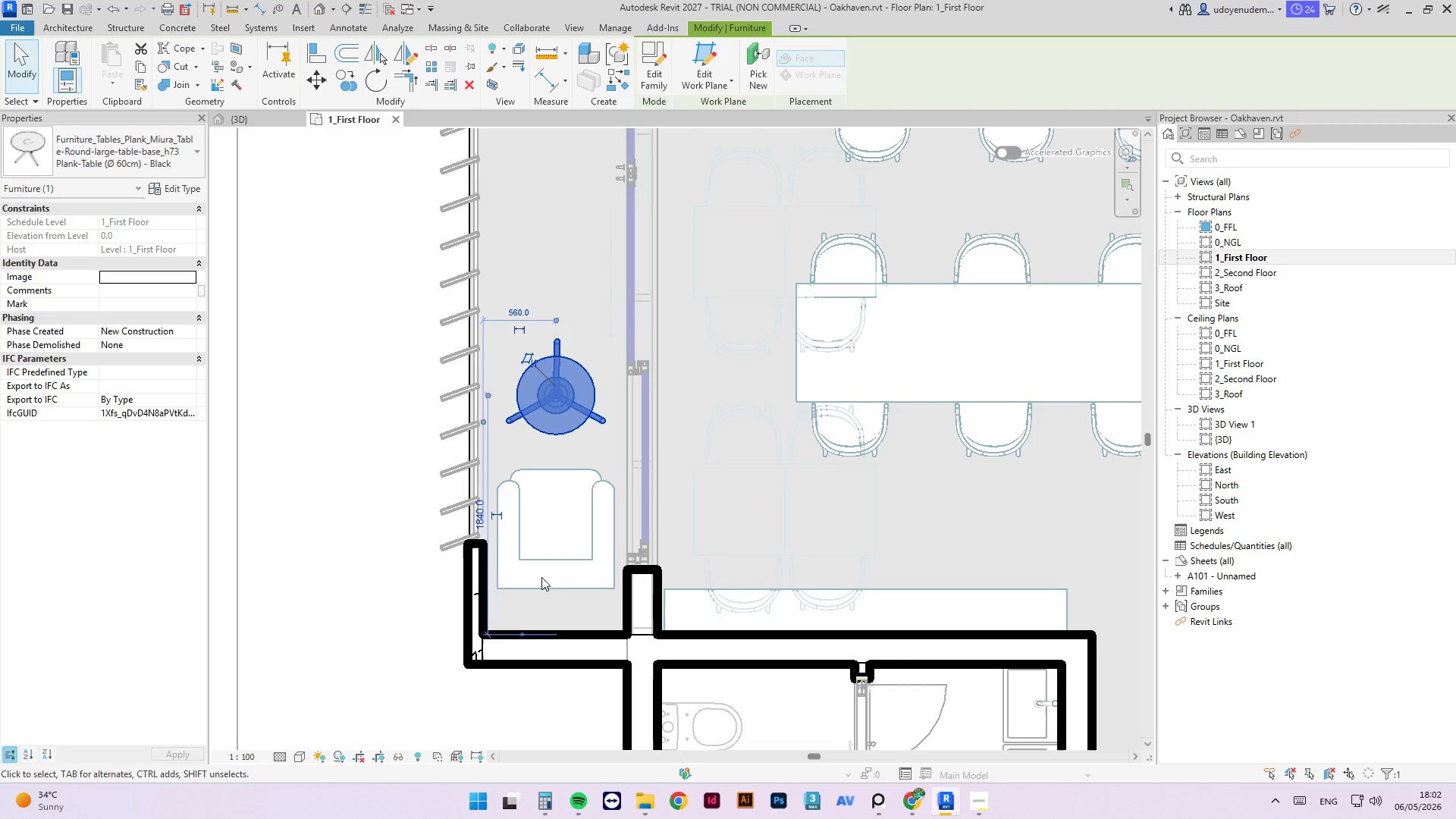 
left_click([552, 588])
 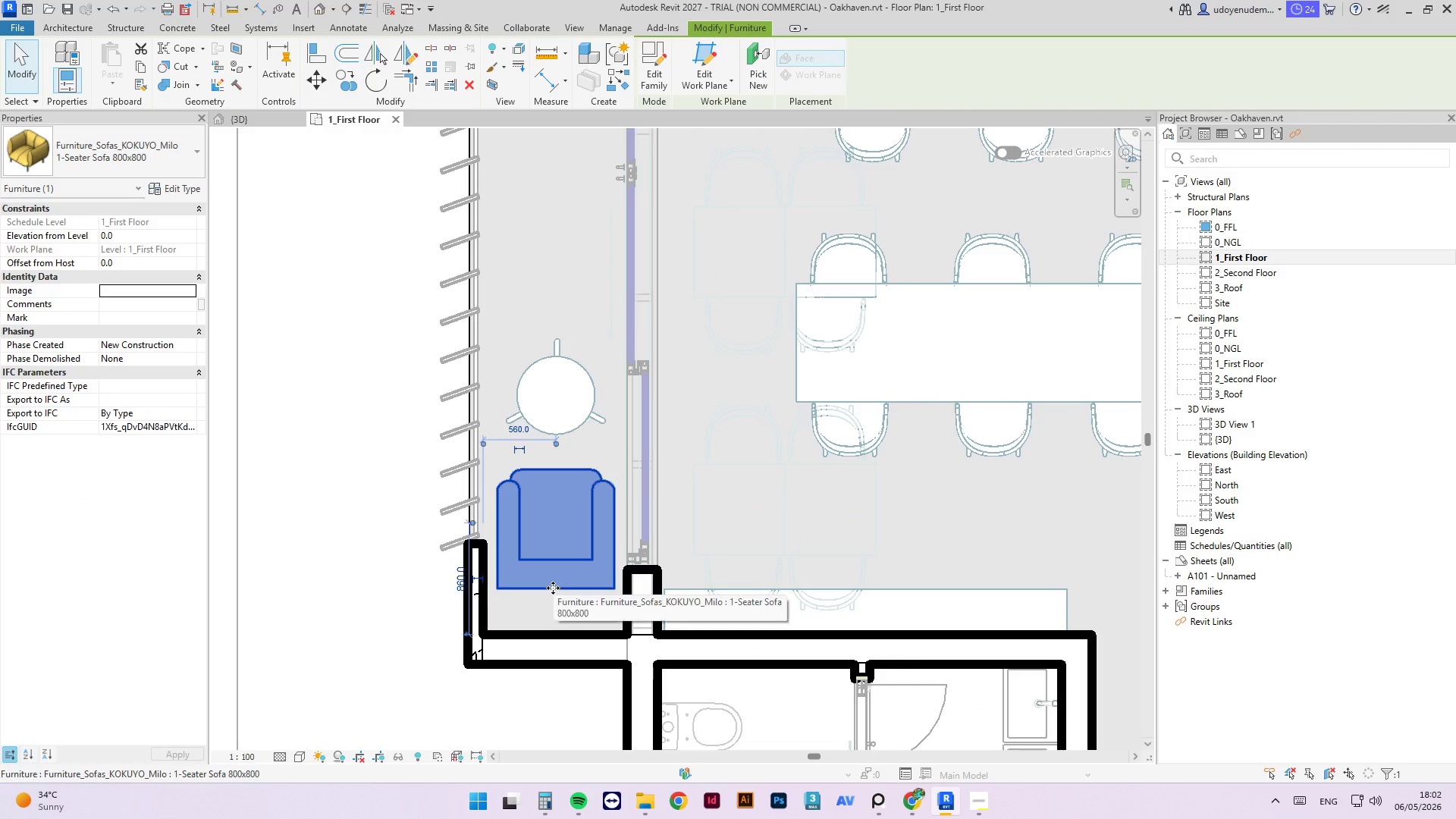 
left_click_drag(start_coordinate=[553, 588], to_coordinate=[554, 604])
 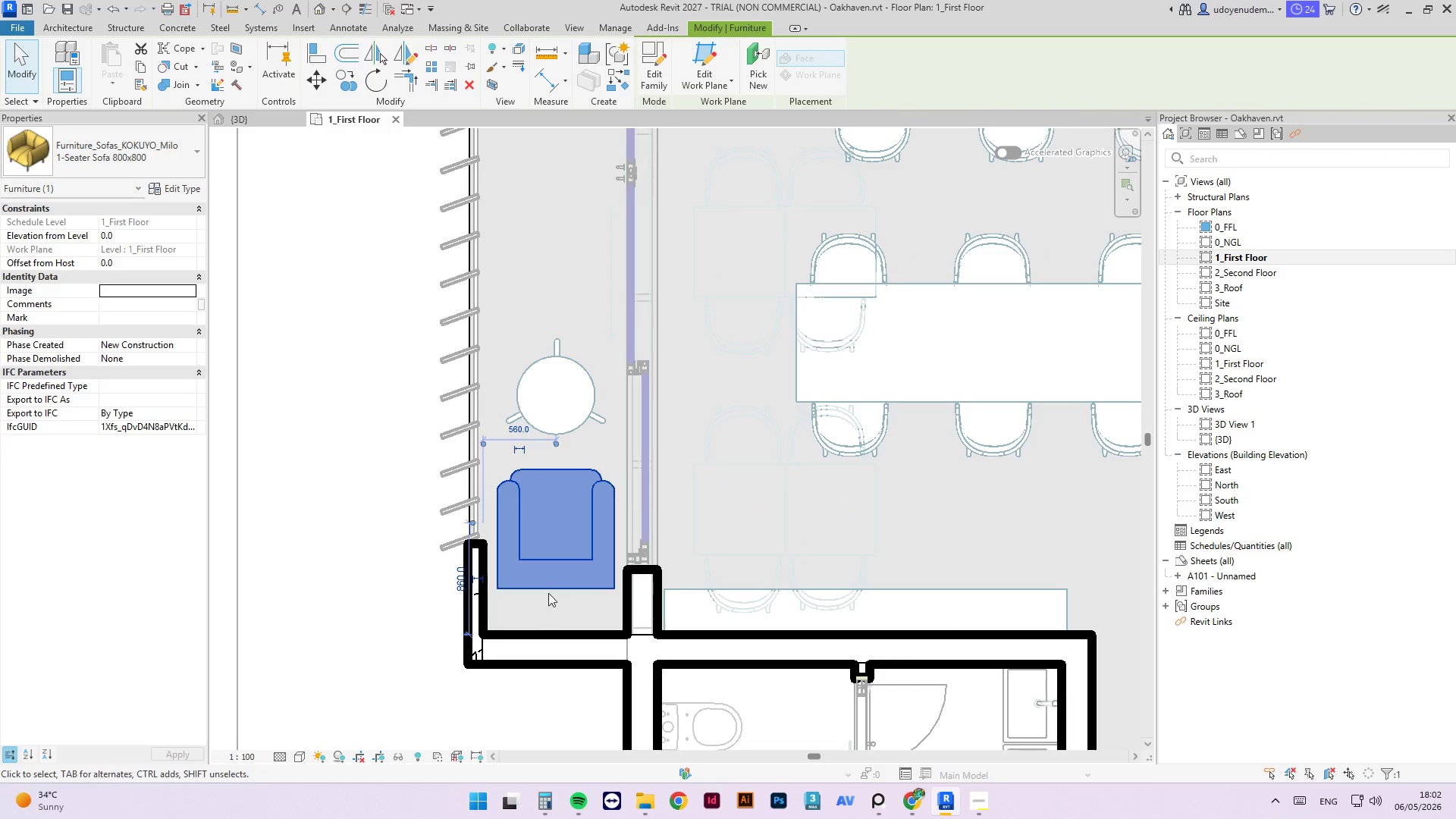 
key(Escape)
 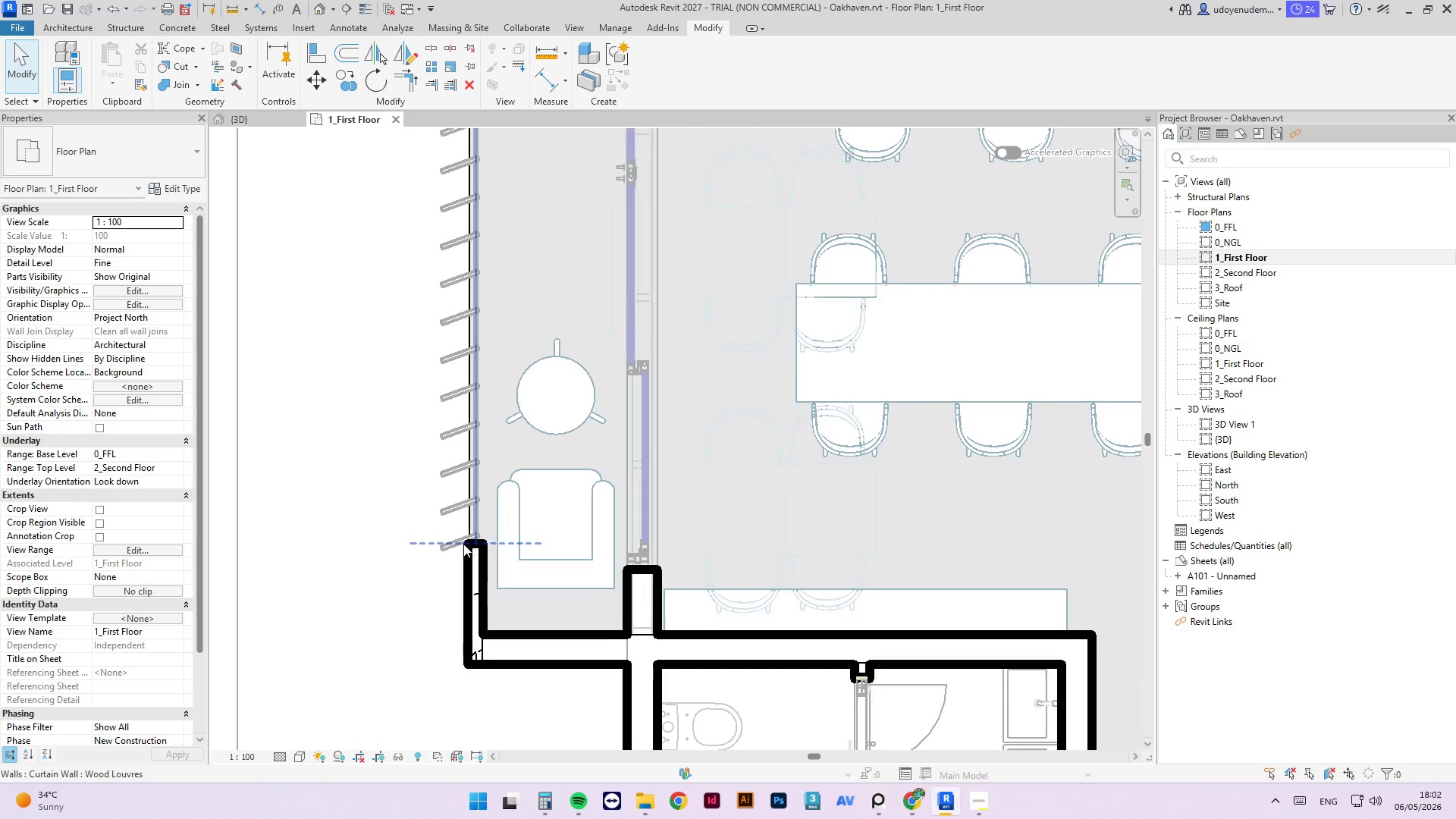 
scroll: coordinate [516, 635], scroll_direction: down, amount: 9.0
 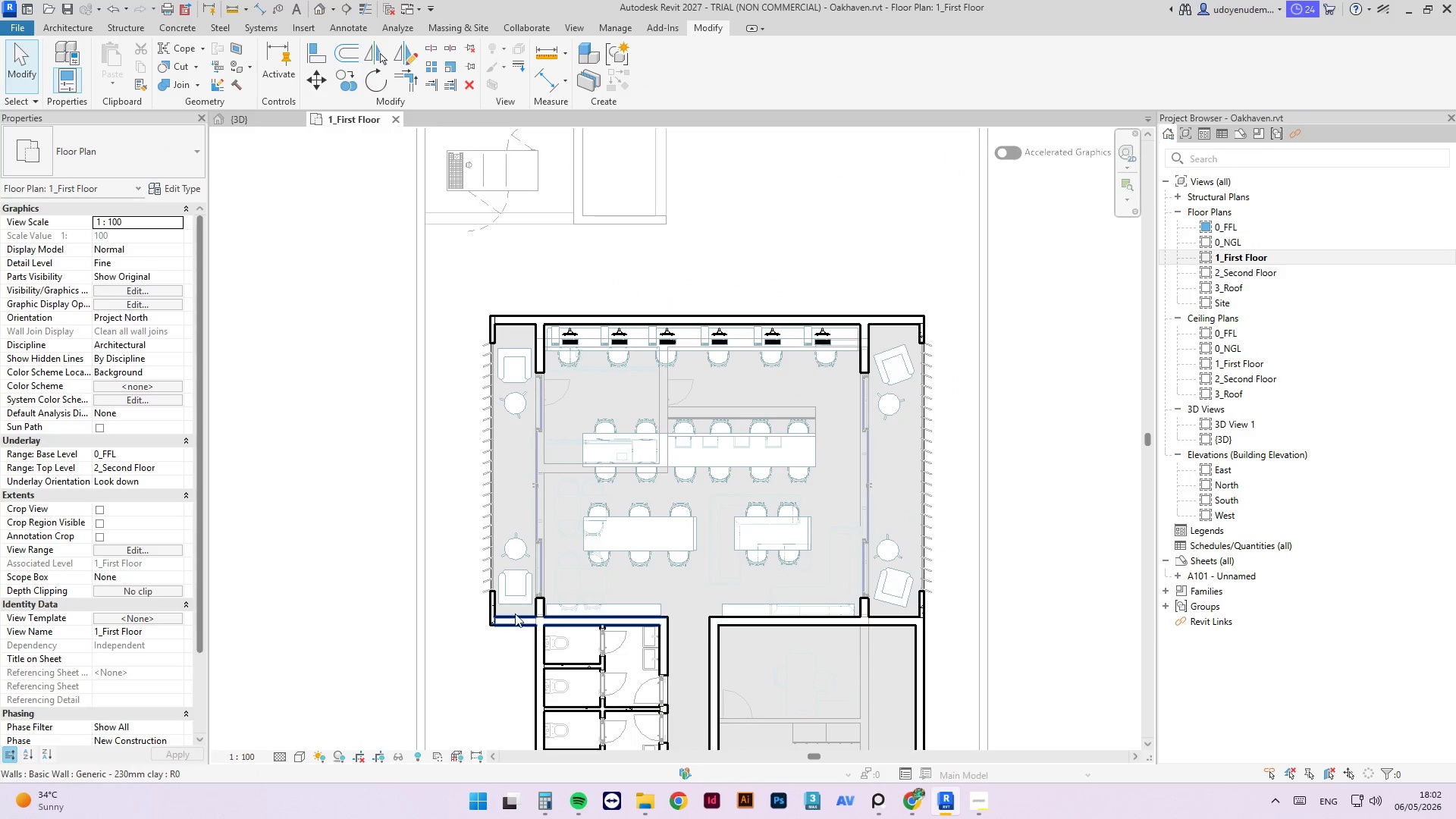 
left_click([517, 334])
 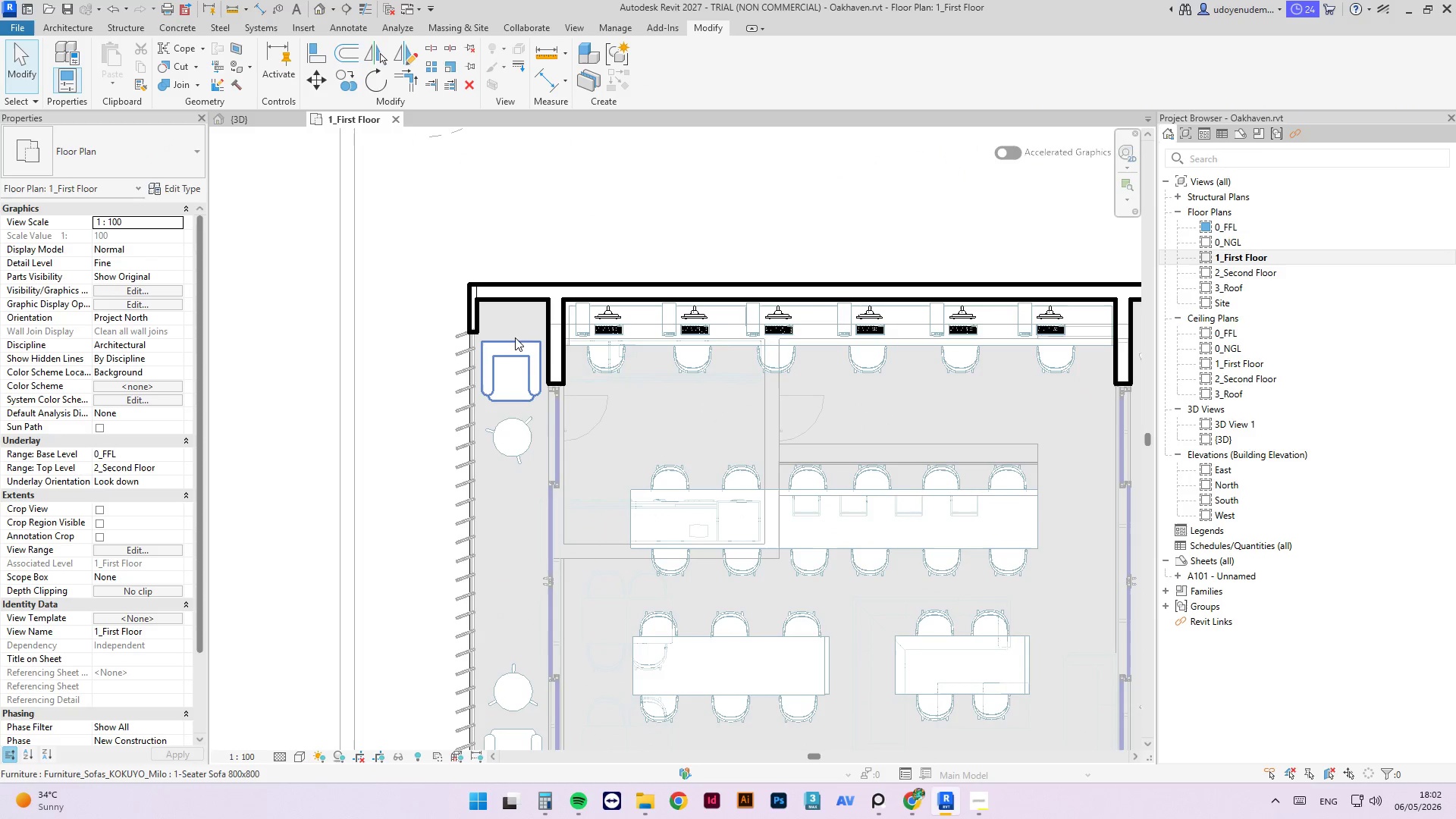 
scroll: coordinate [516, 365], scroll_direction: up, amount: 4.0
 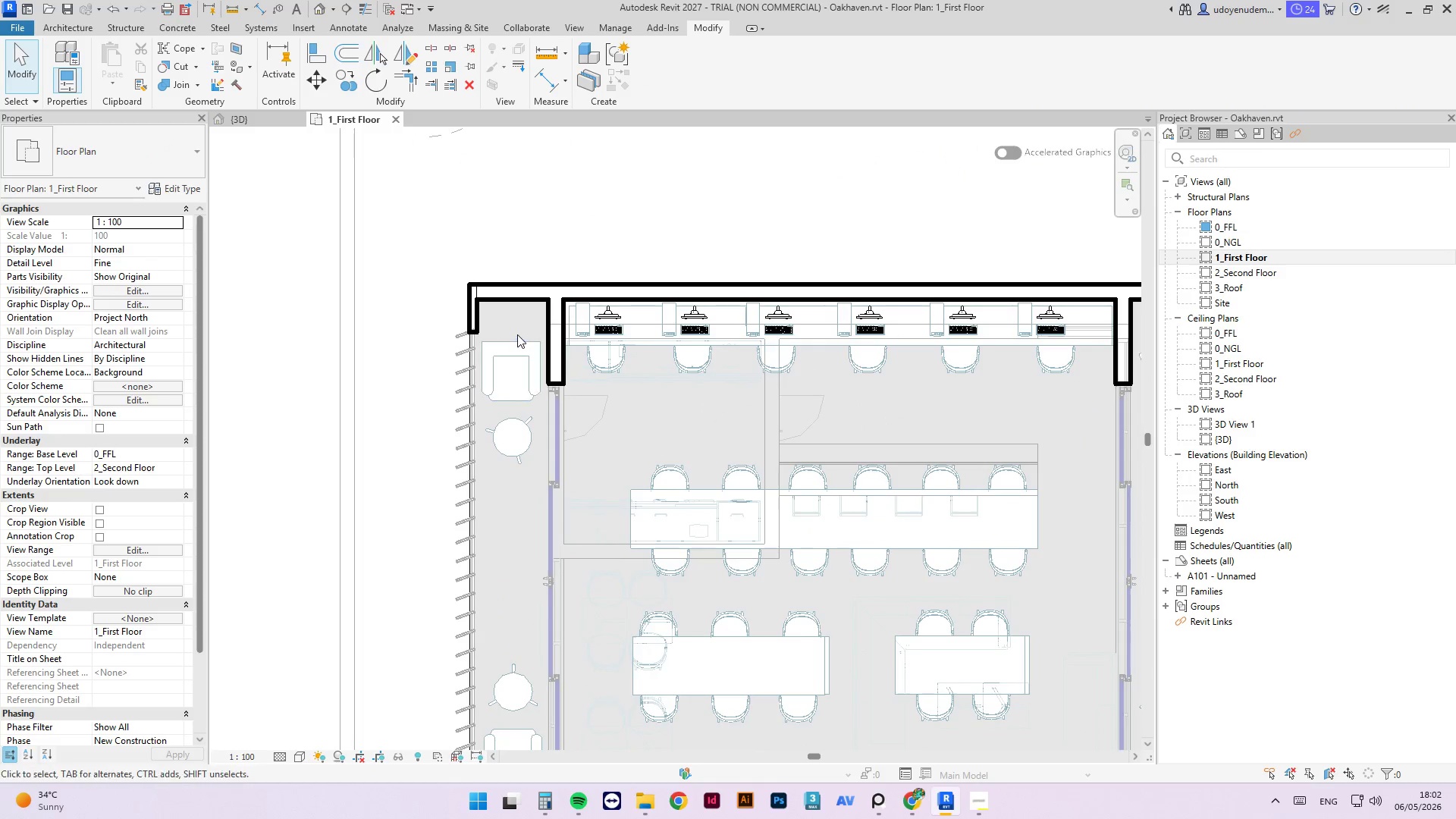 
double_click([514, 339])
 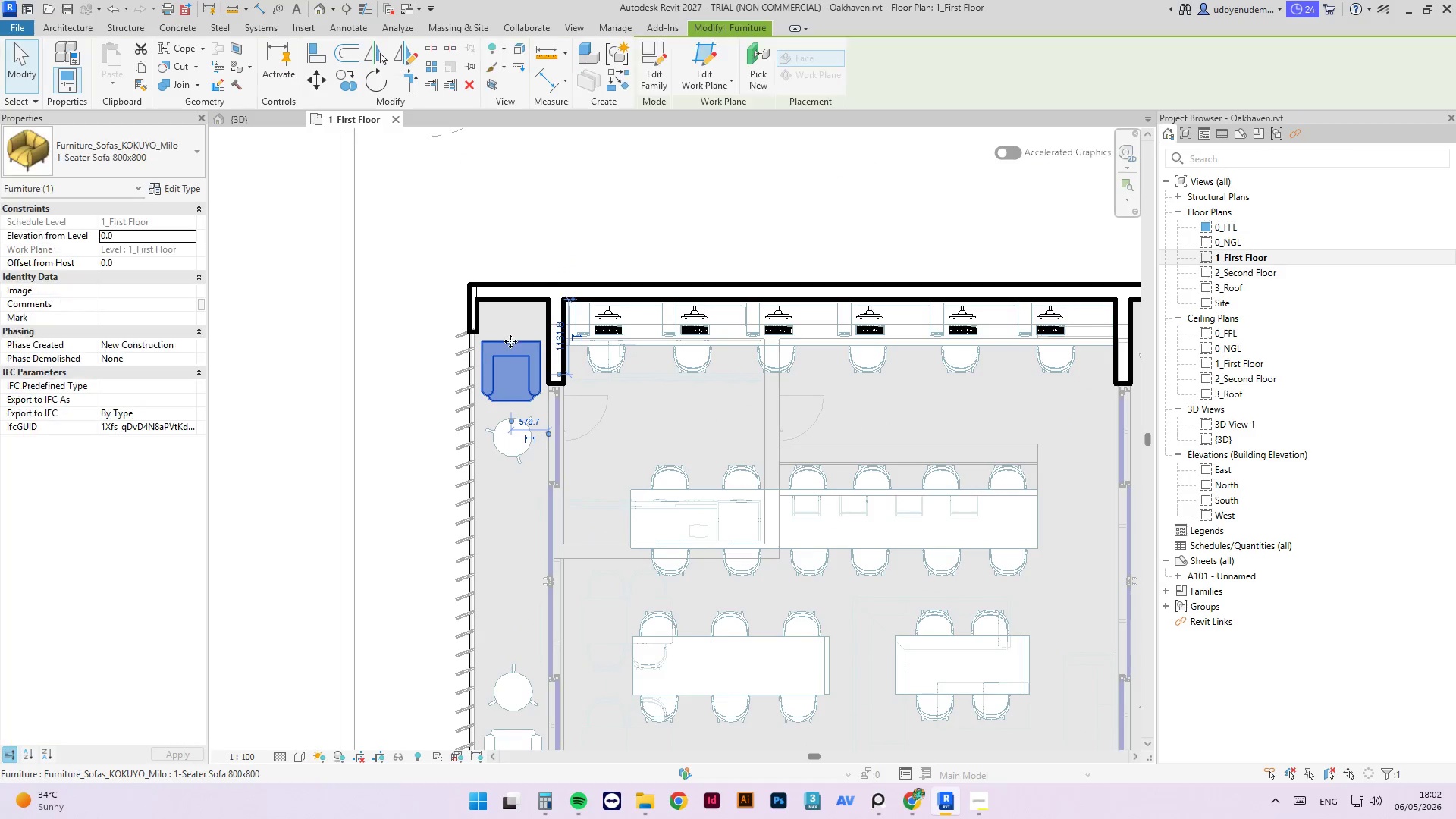 
left_click_drag(start_coordinate=[510, 342], to_coordinate=[513, 328])
 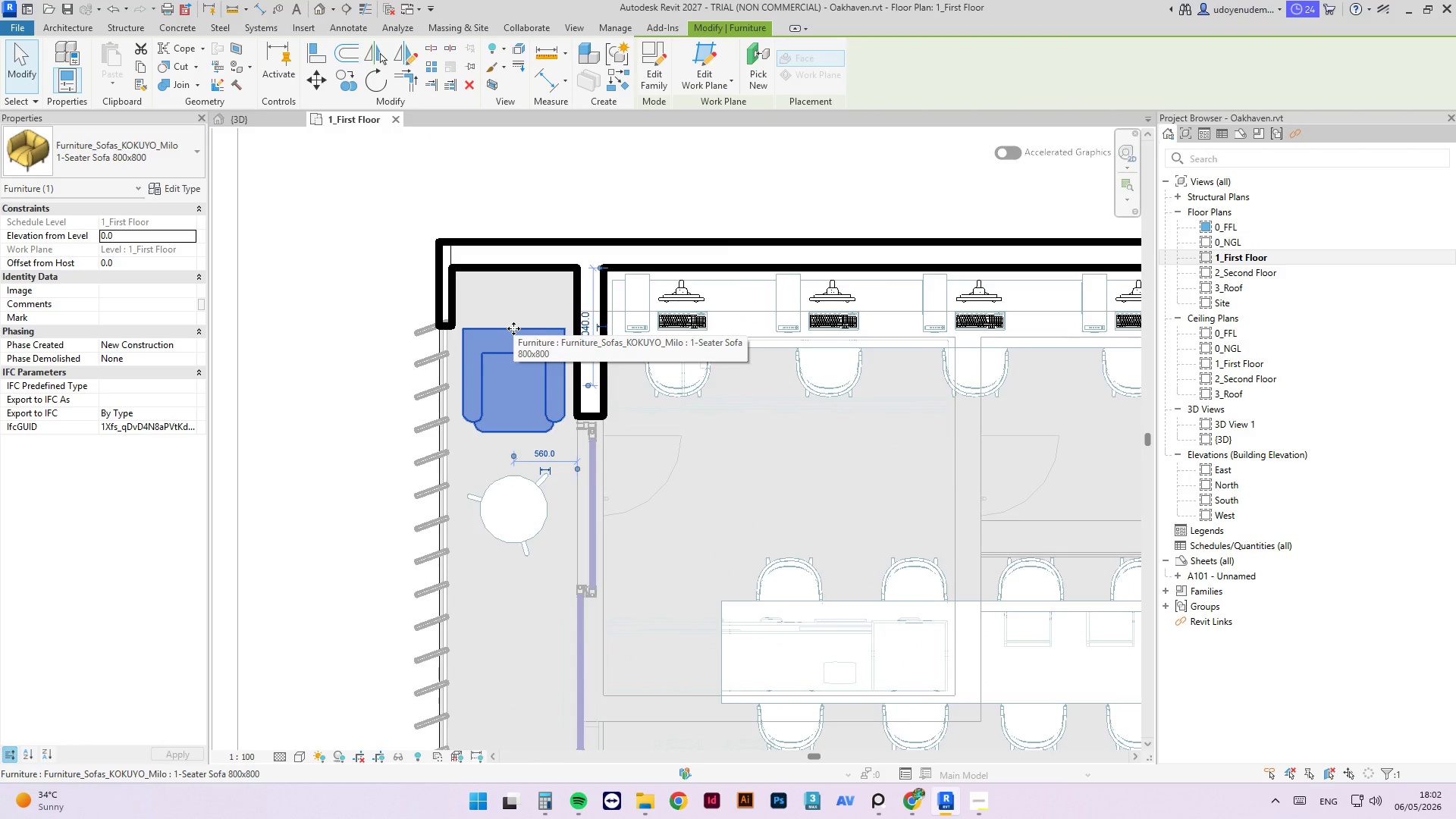 
scroll: coordinate [510, 341], scroll_direction: up, amount: 4.0
 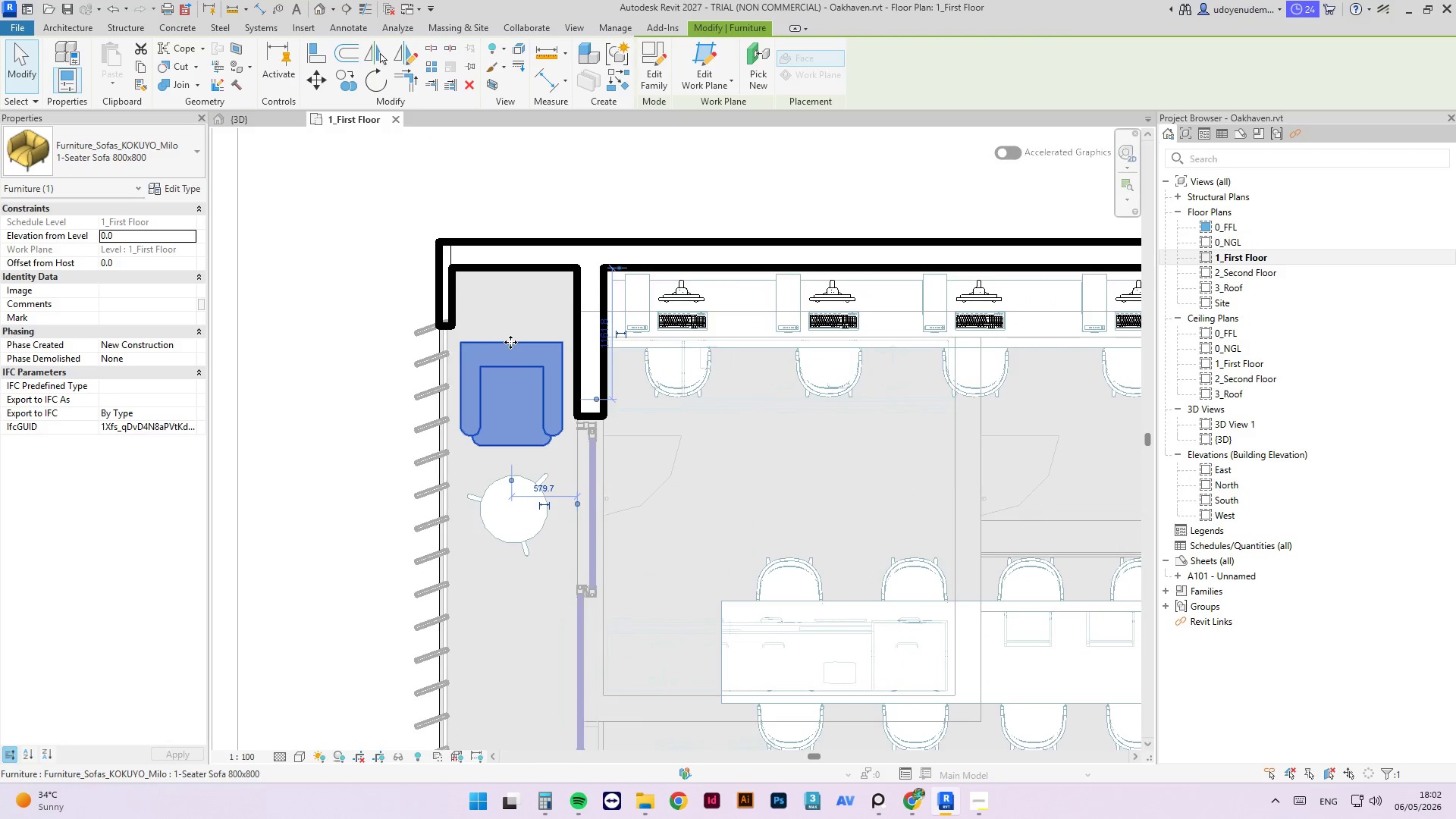 
key(ArrowLeft)
 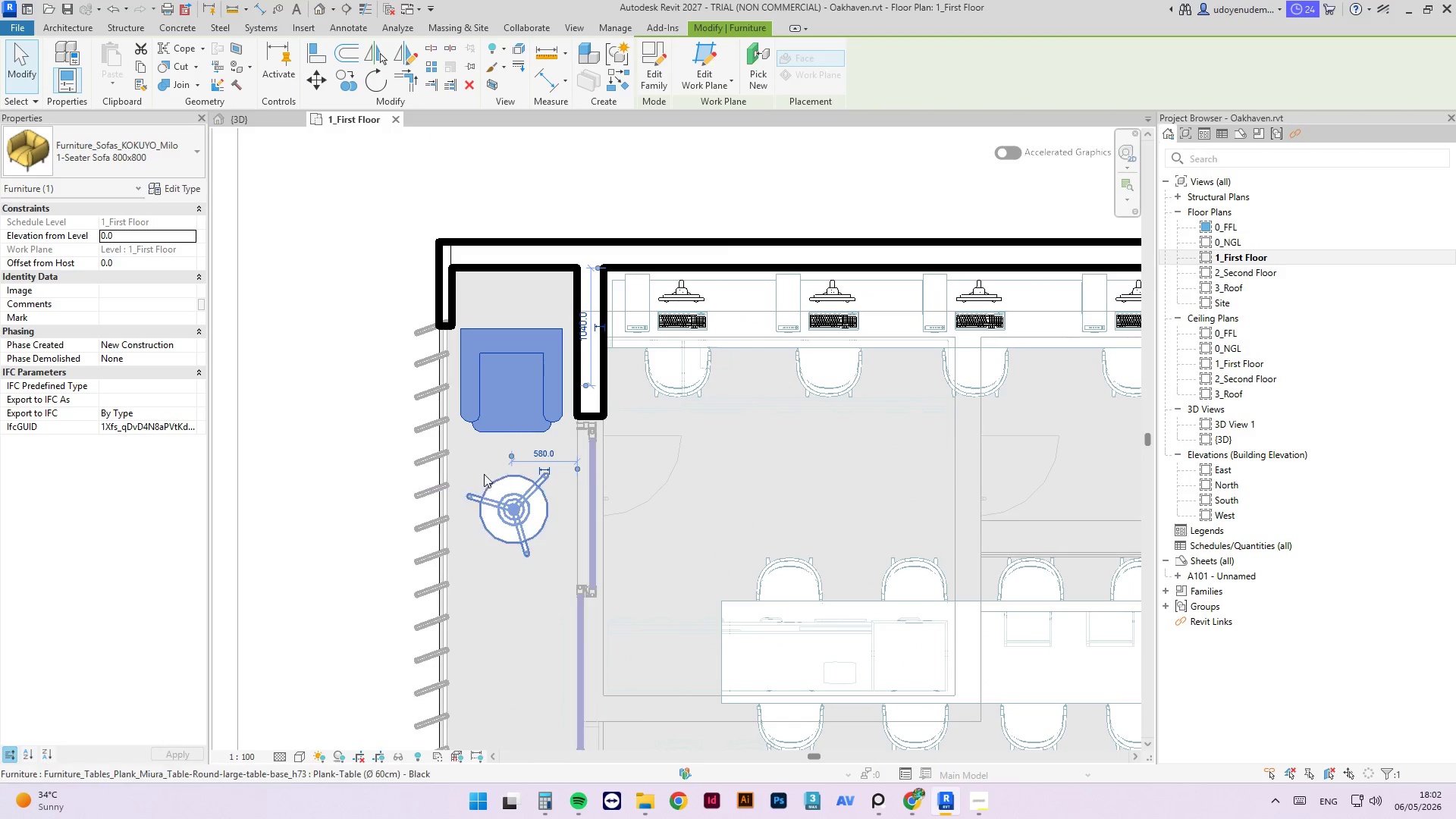 
left_click([513, 477])
 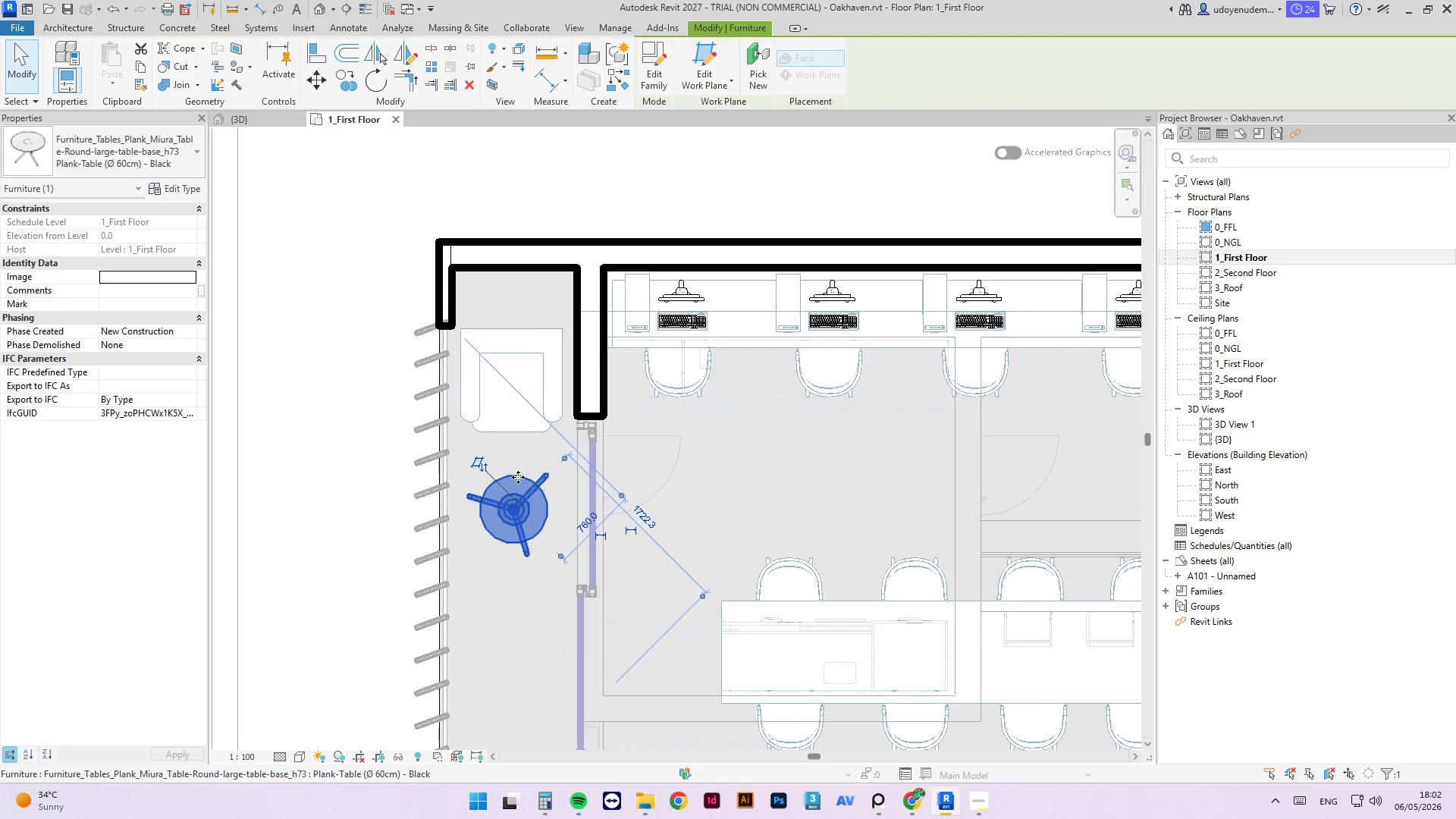 
scroll: coordinate [519, 477], scroll_direction: up, amount: 3.0
 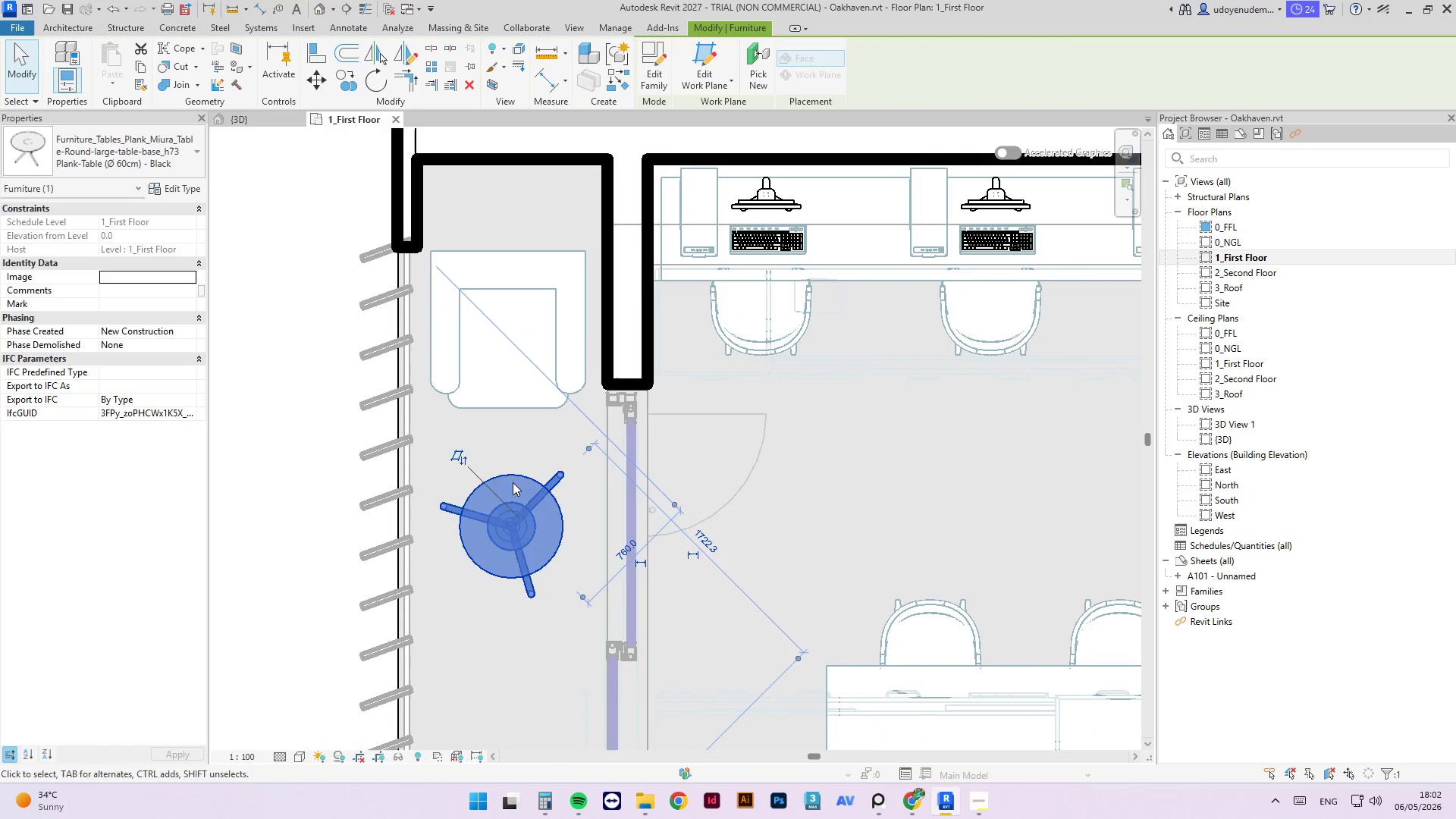 
key(Delete)
 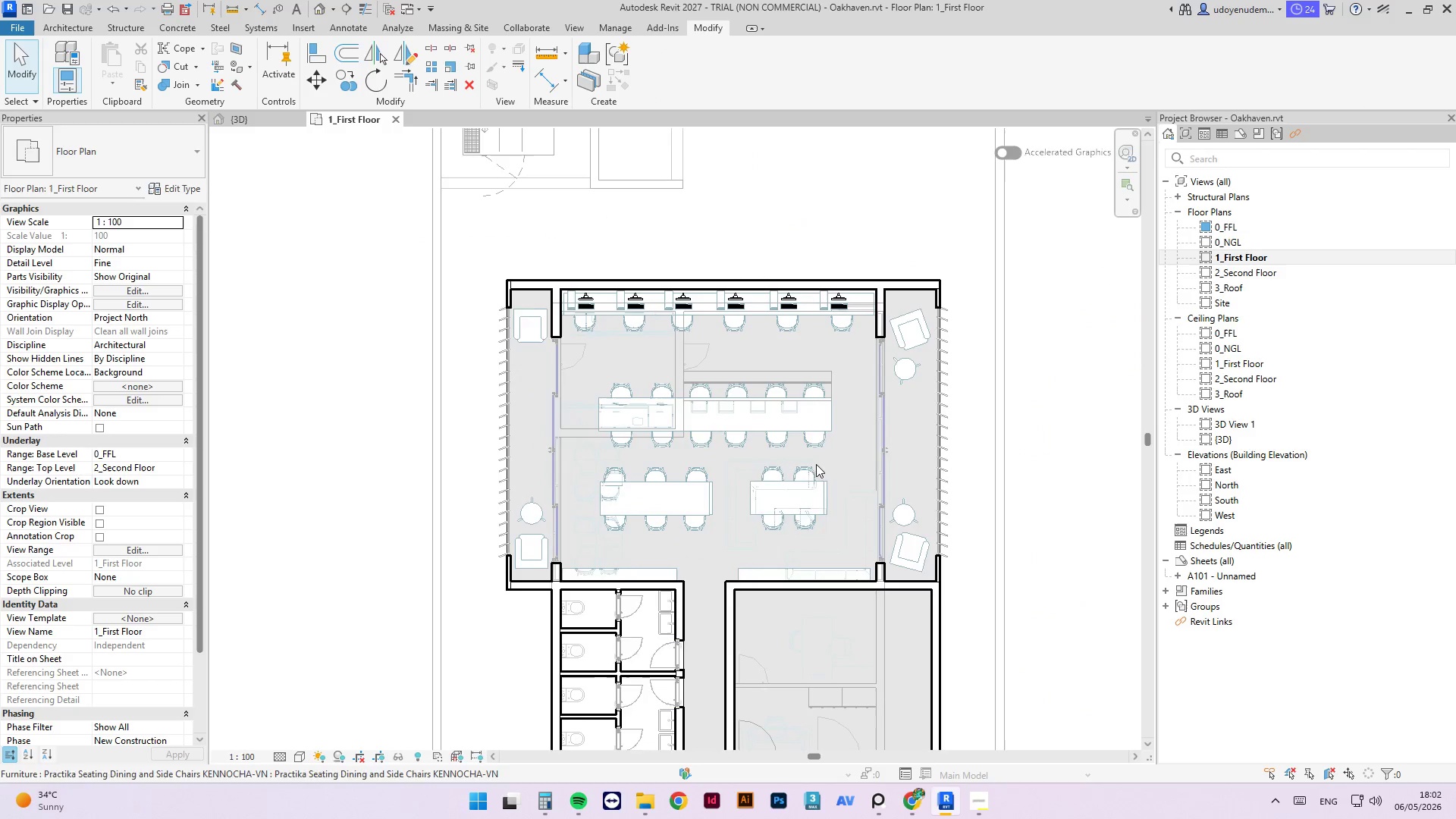 
scroll: coordinate [546, 561], scroll_direction: down, amount: 11.0
 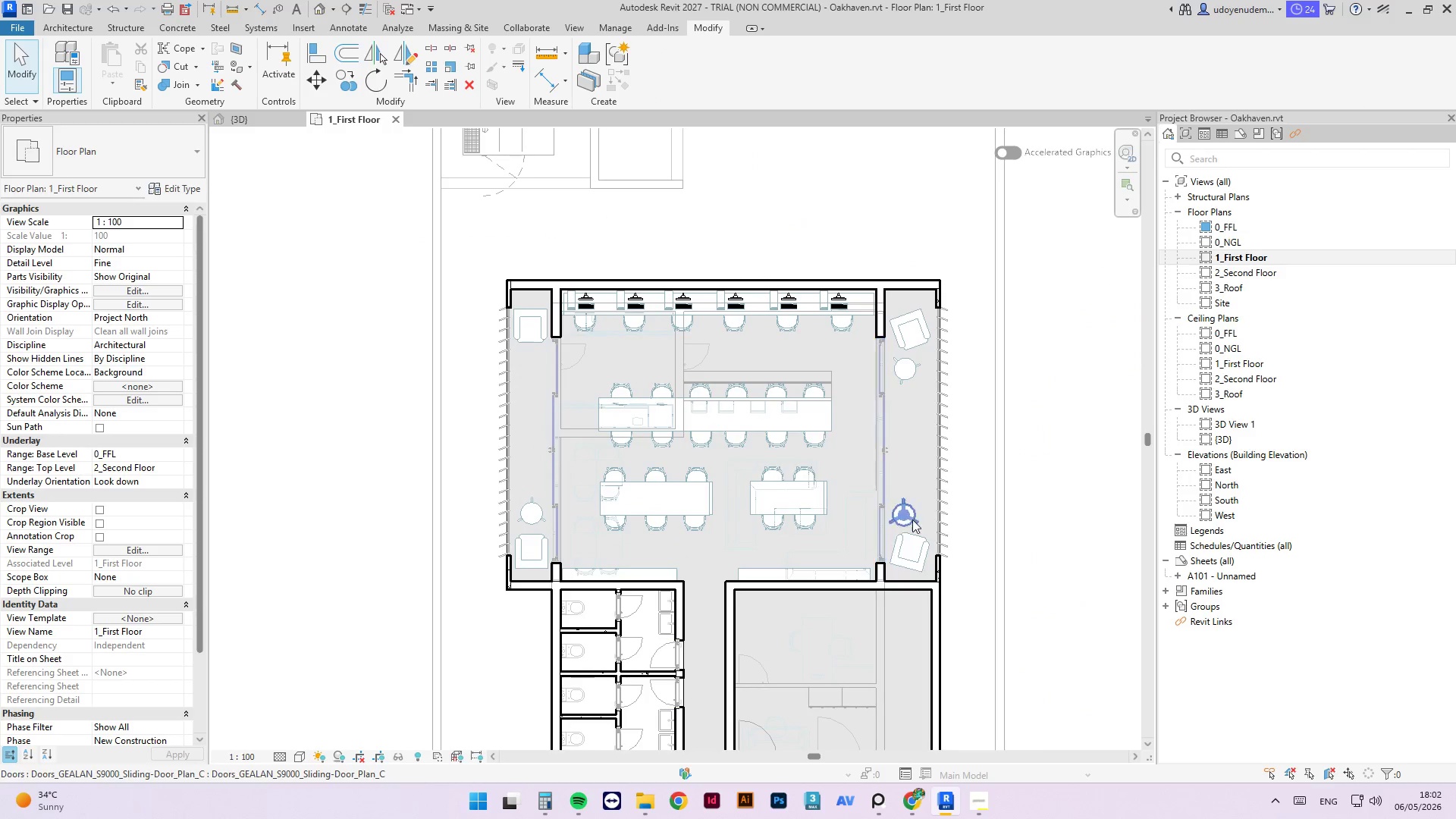 
left_click([915, 547])
 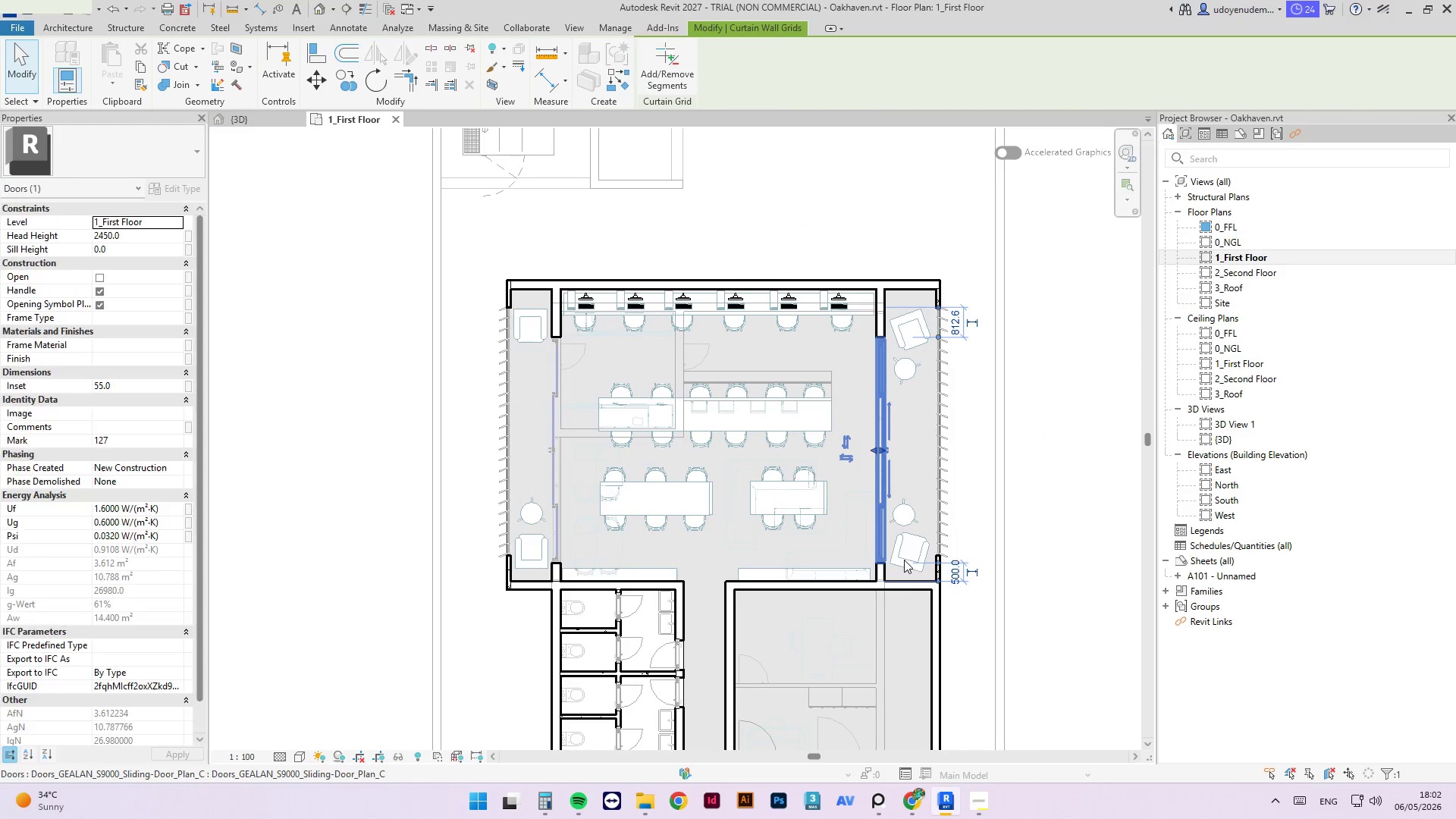 
double_click([904, 572])
 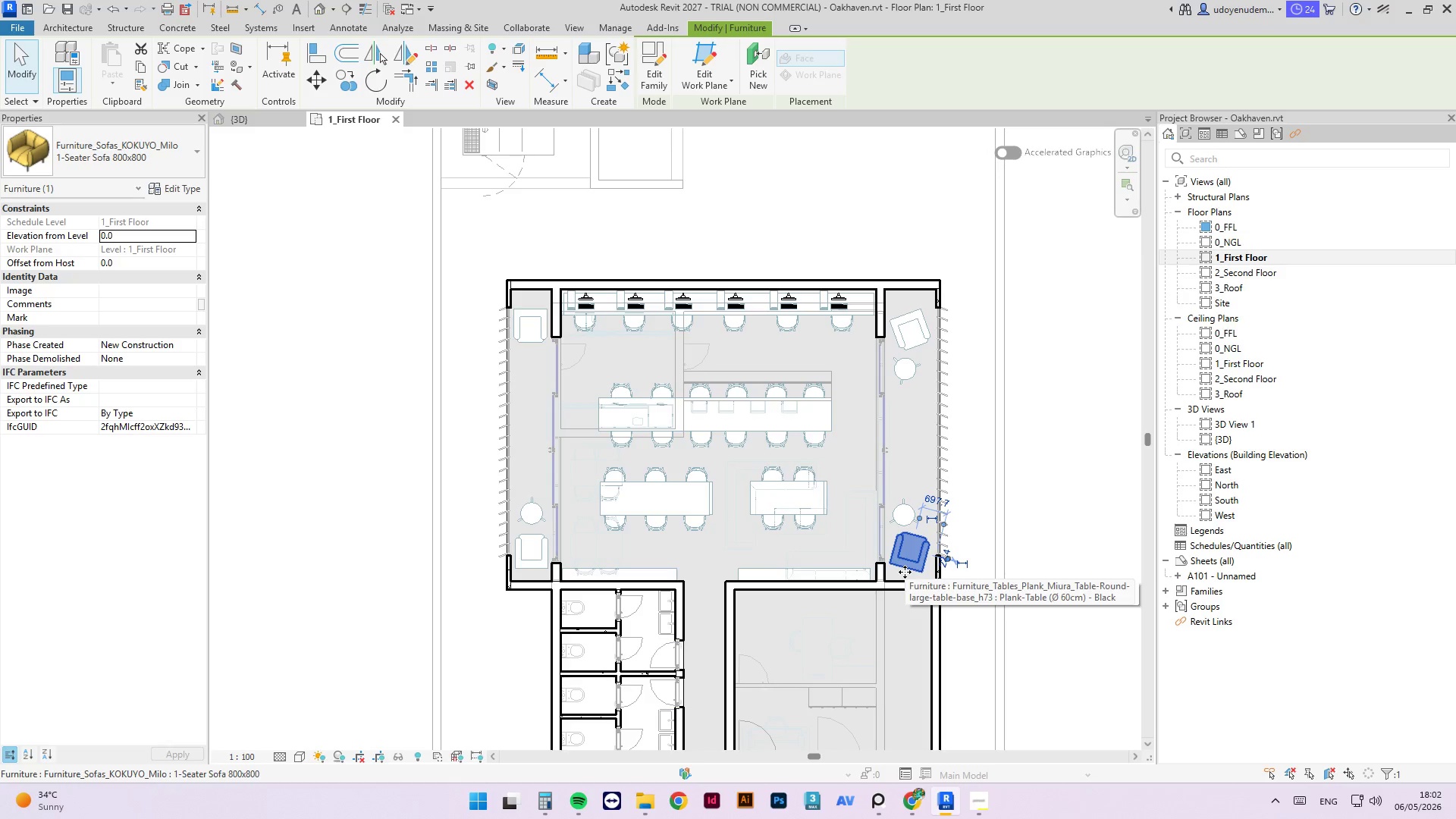 
key(Delete)
 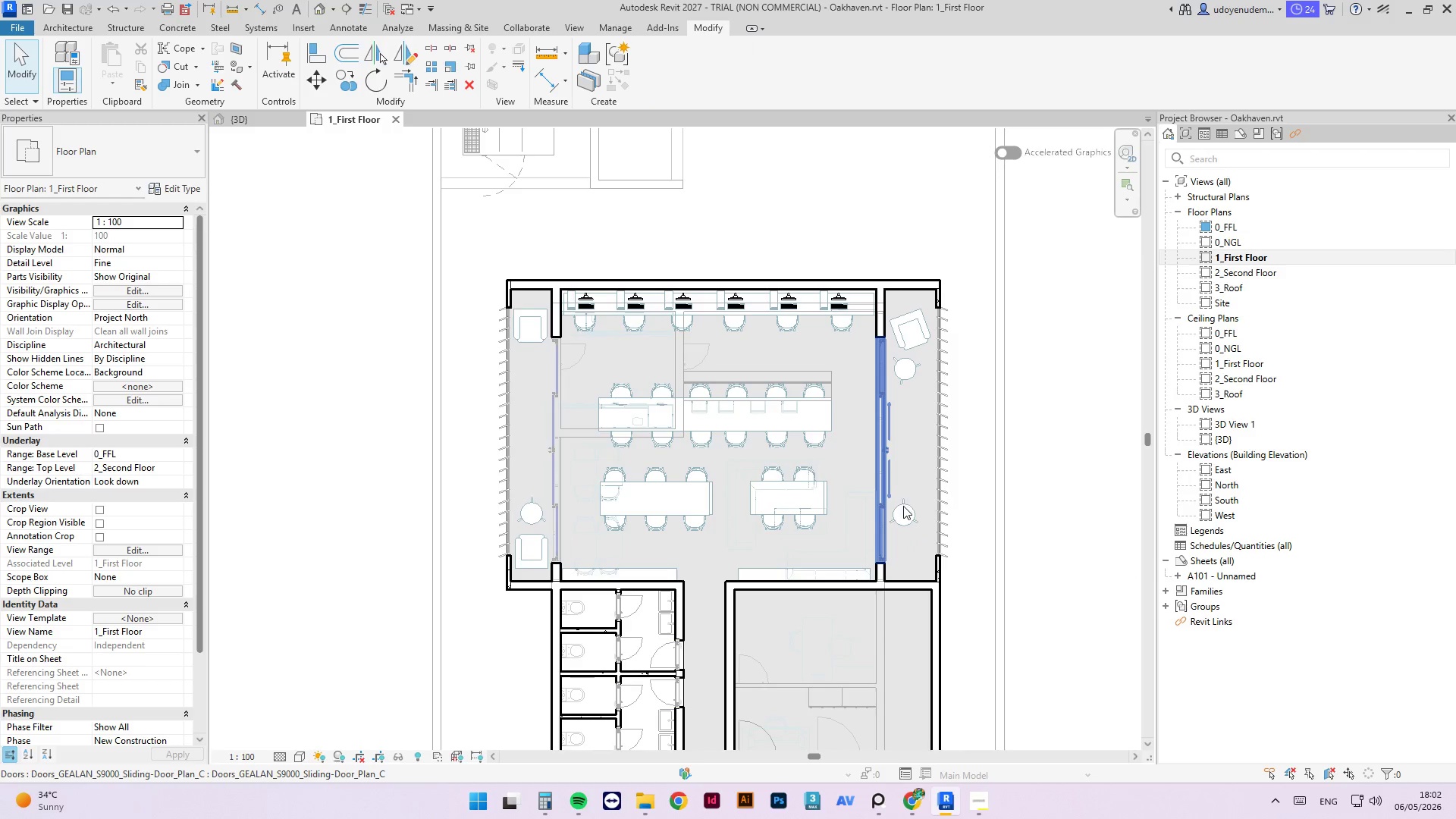 
left_click([903, 506])
 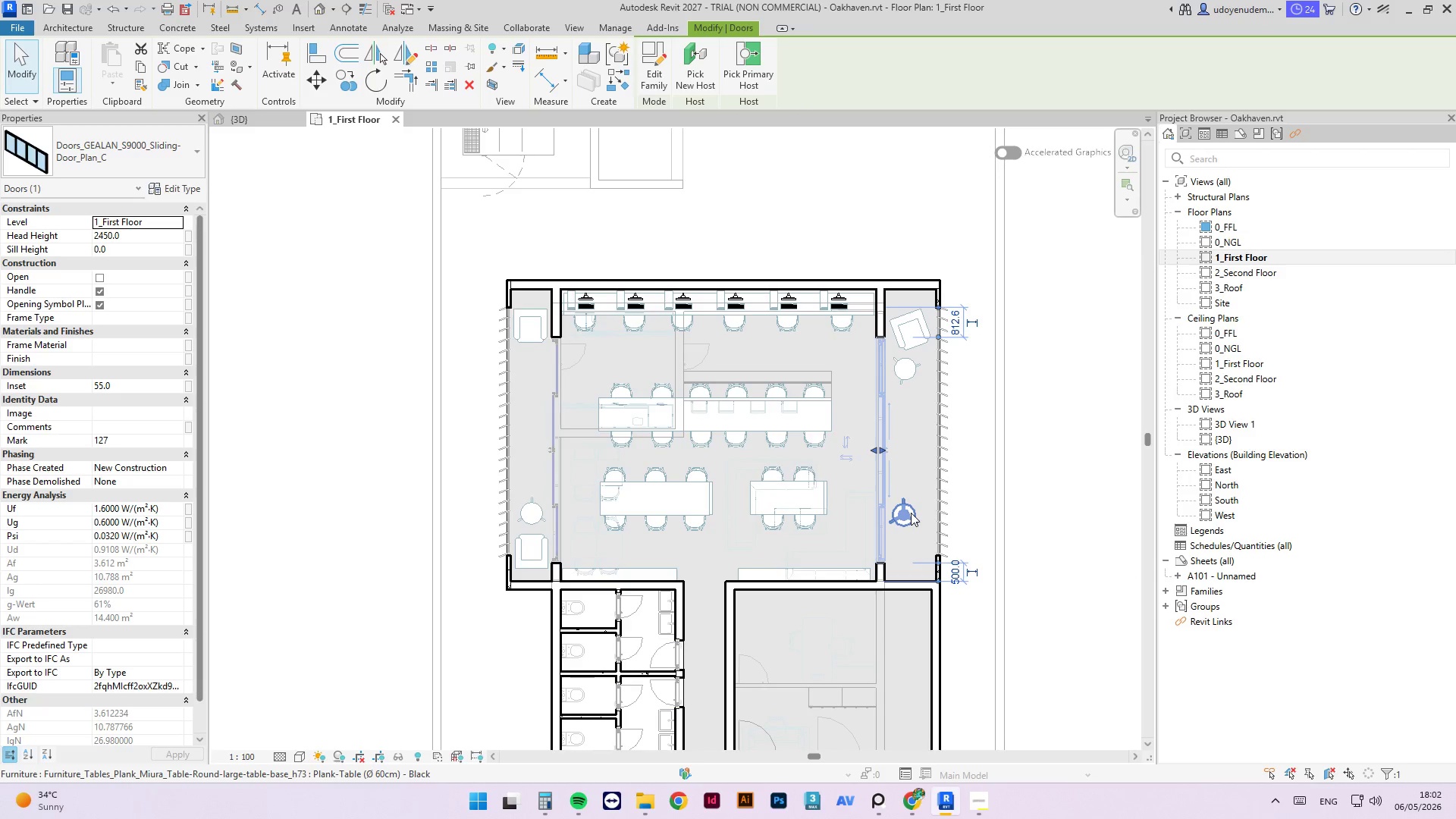 
left_click([911, 513])
 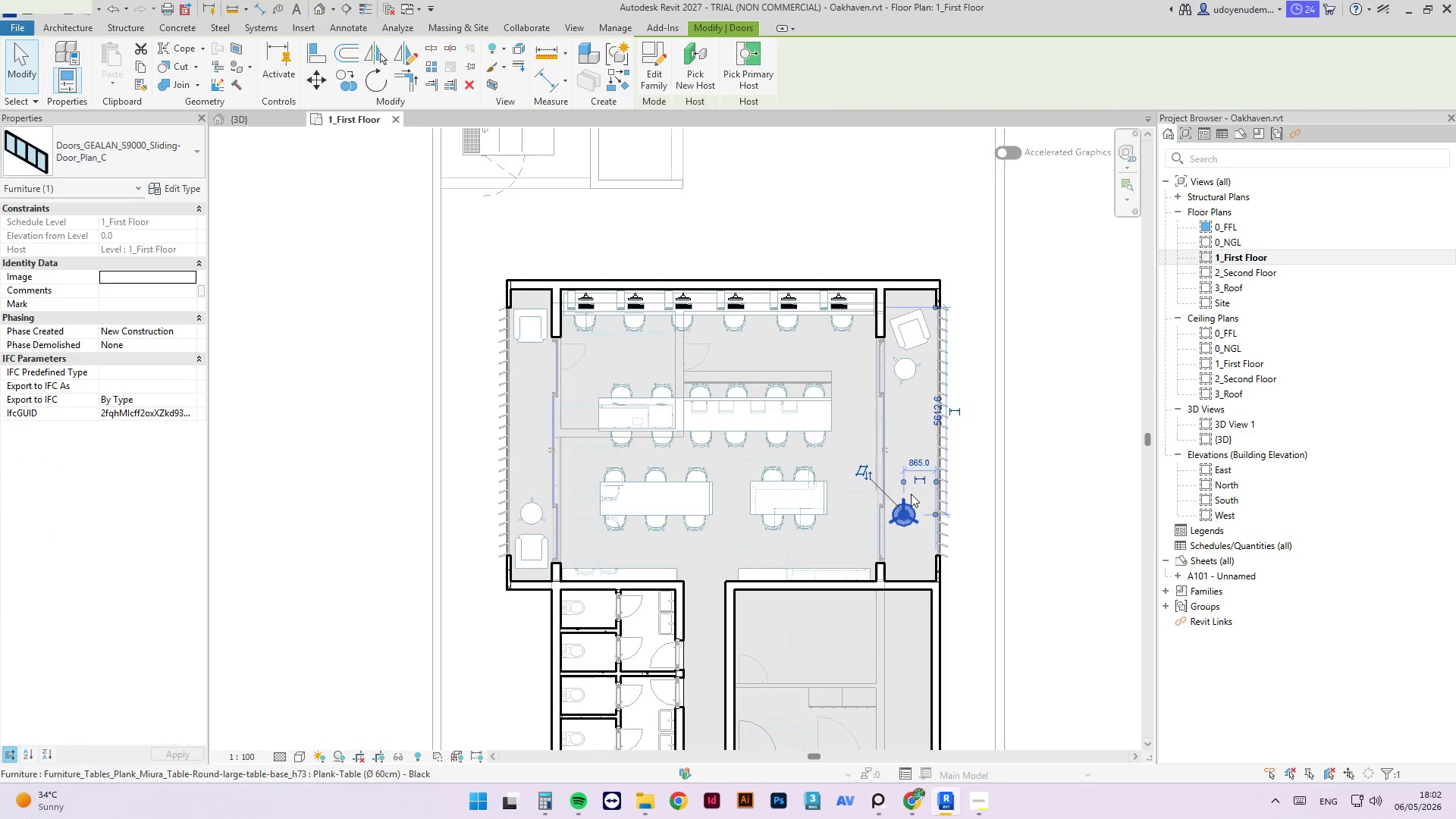 
key(Delete)
 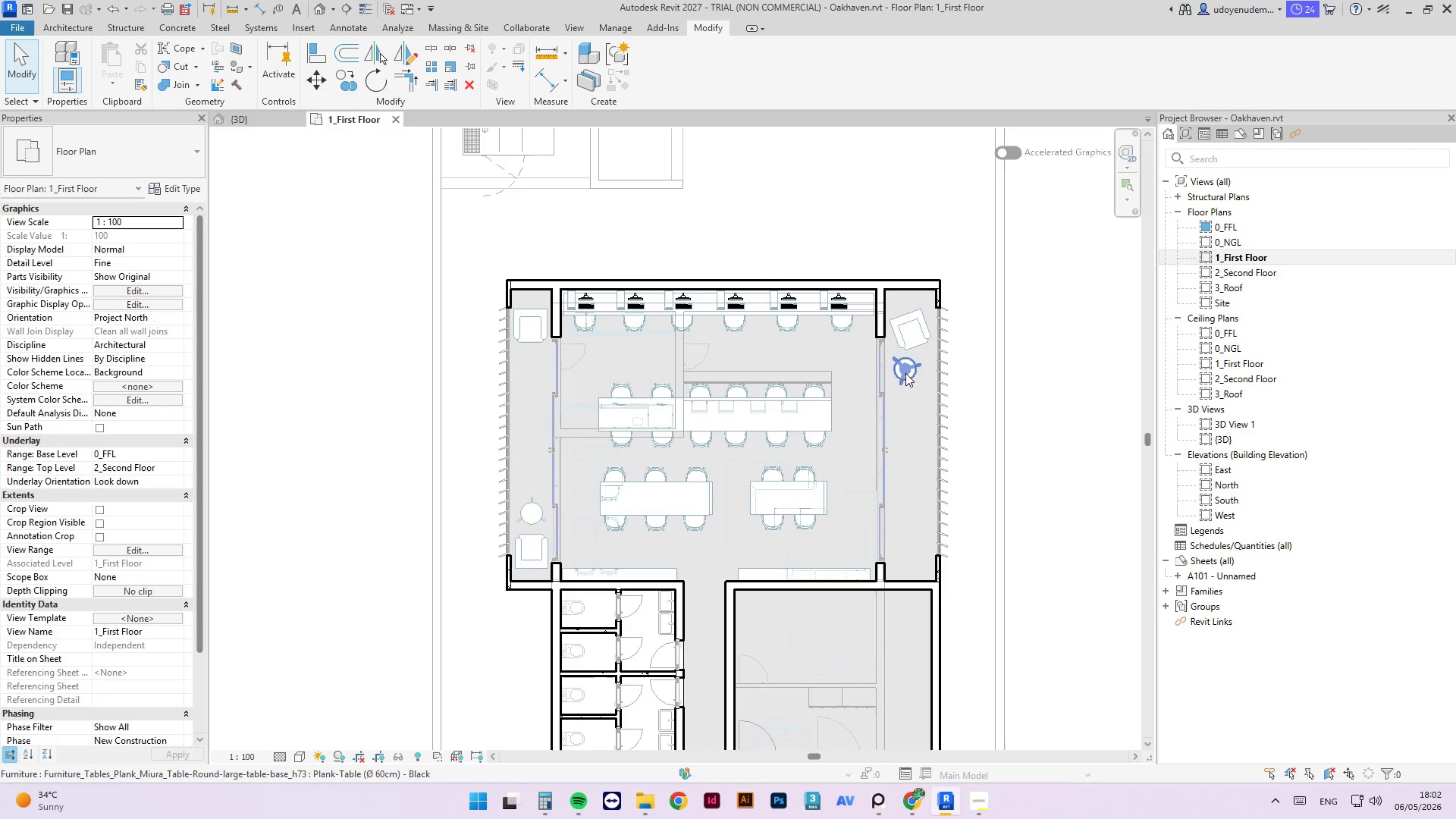 
left_click([905, 371])
 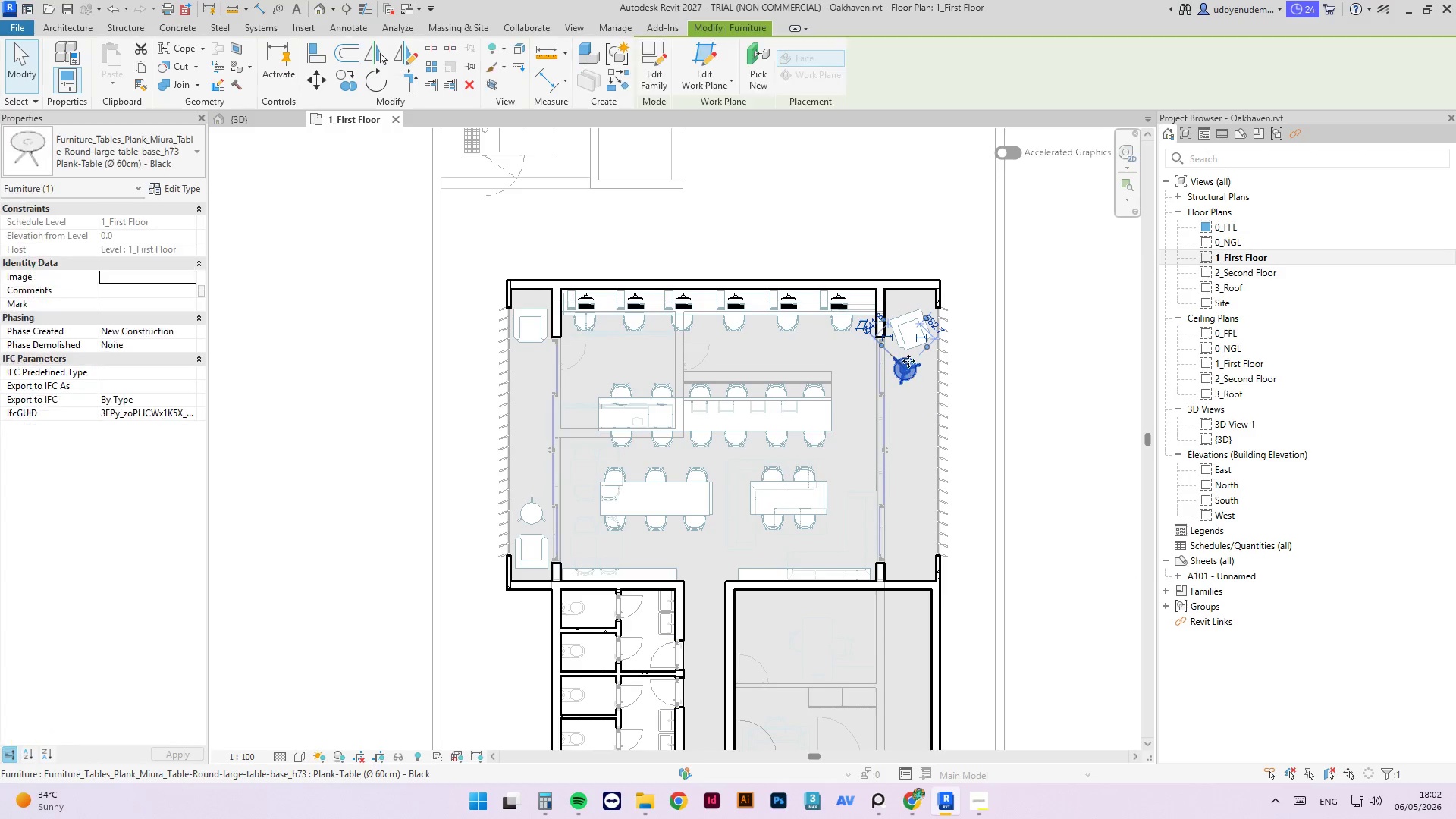 
key(Delete)
 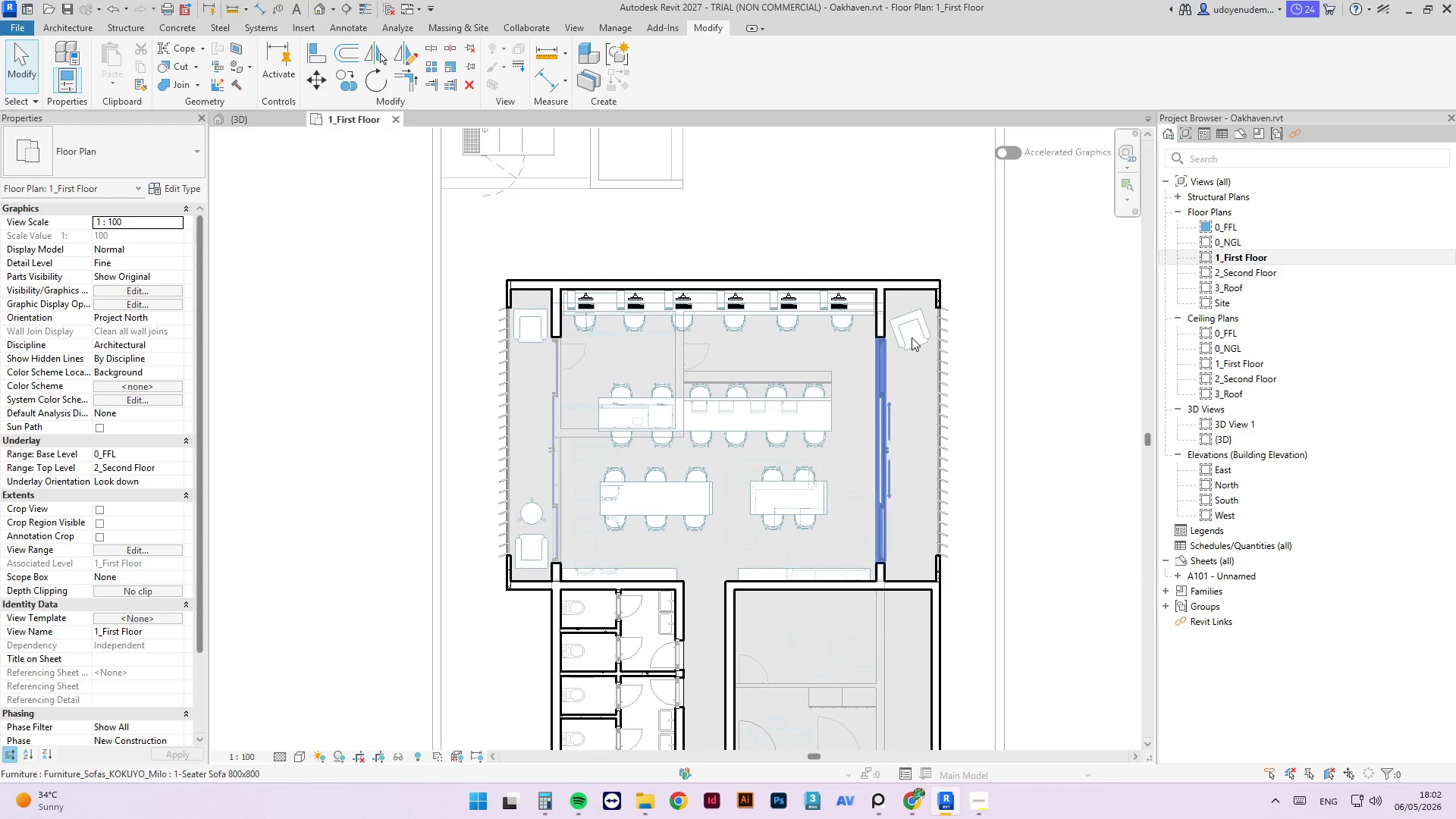 
left_click([909, 339])
 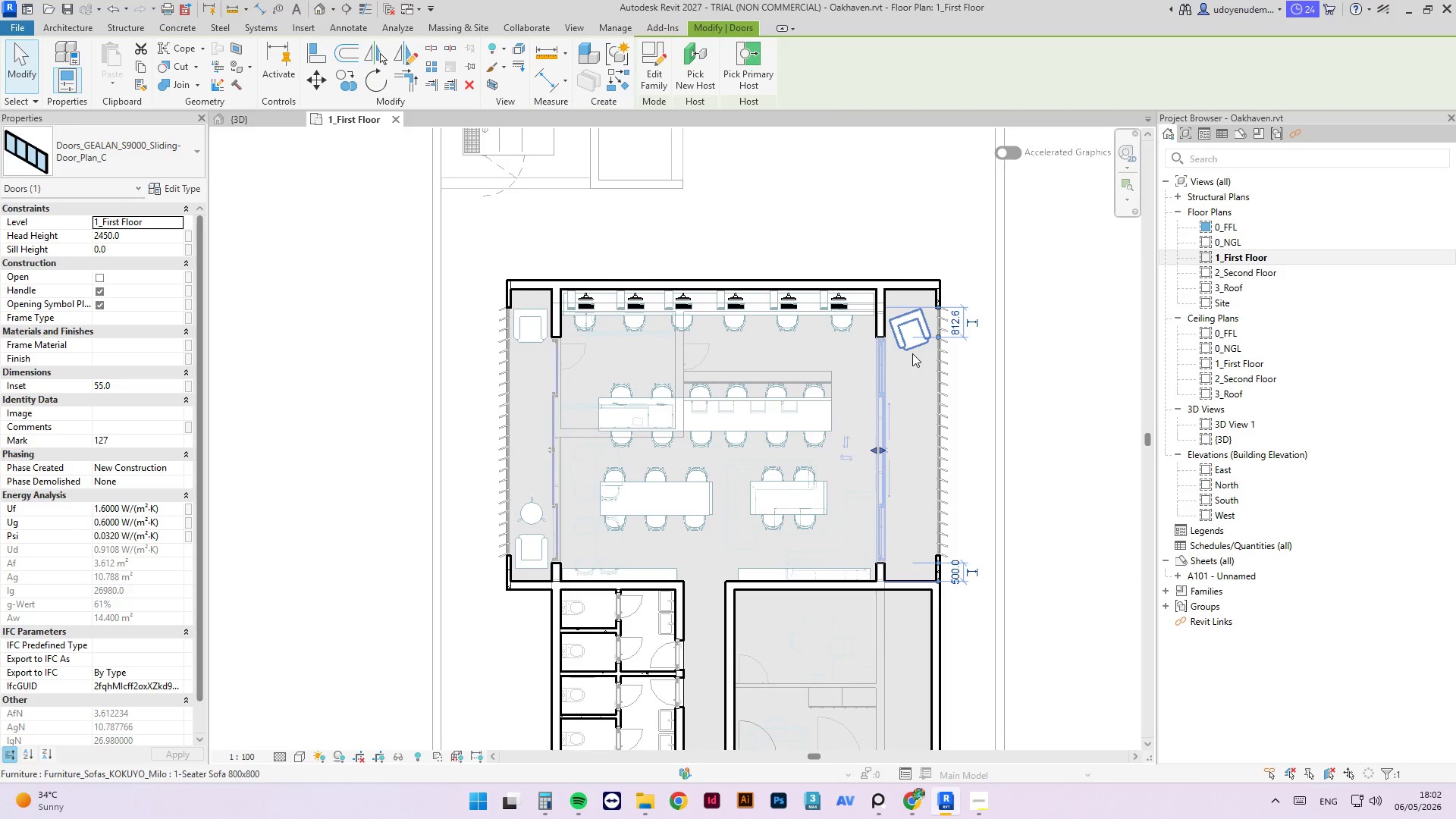 
left_click([1077, 342])
 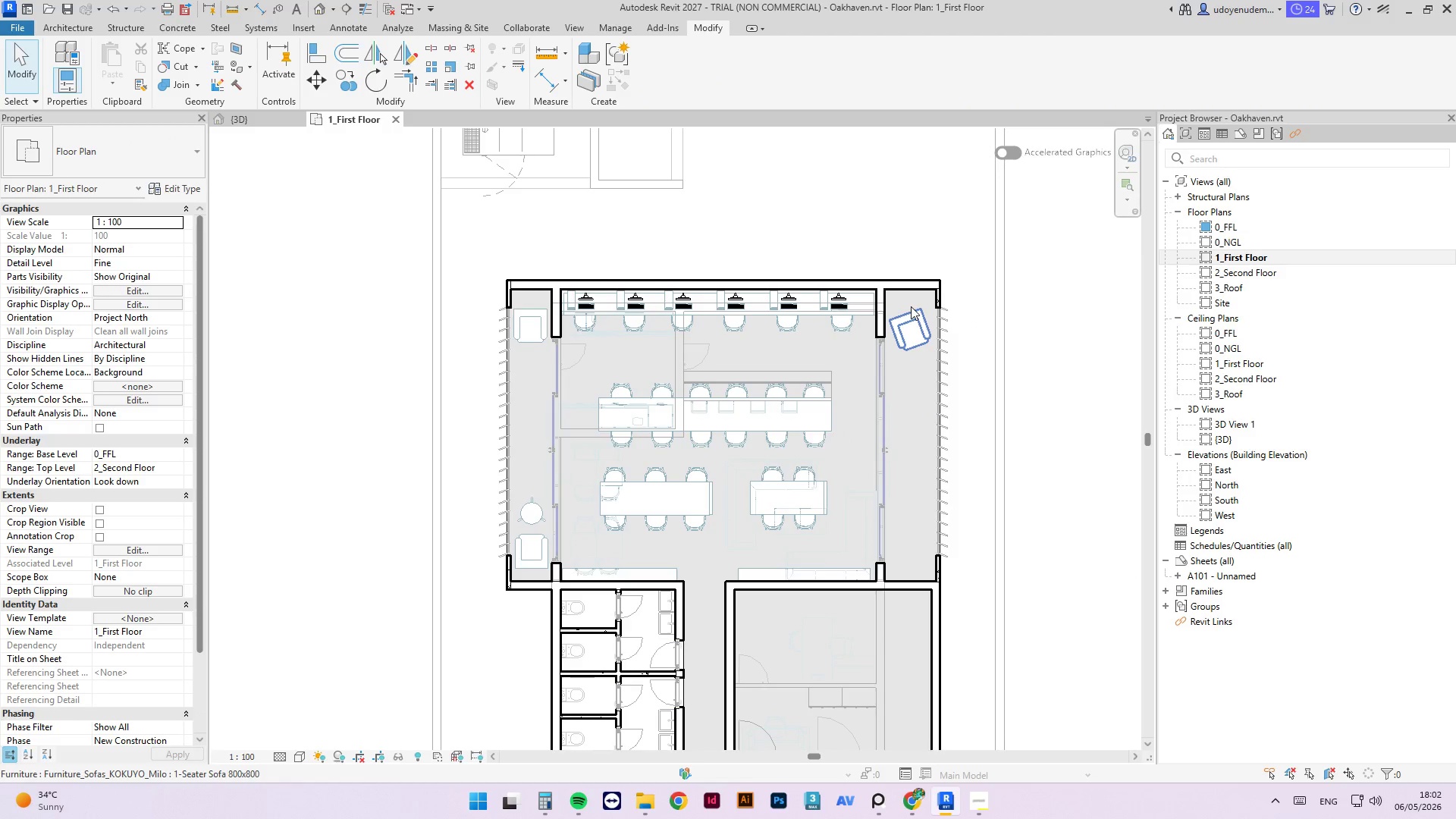 
left_click([911, 313])
 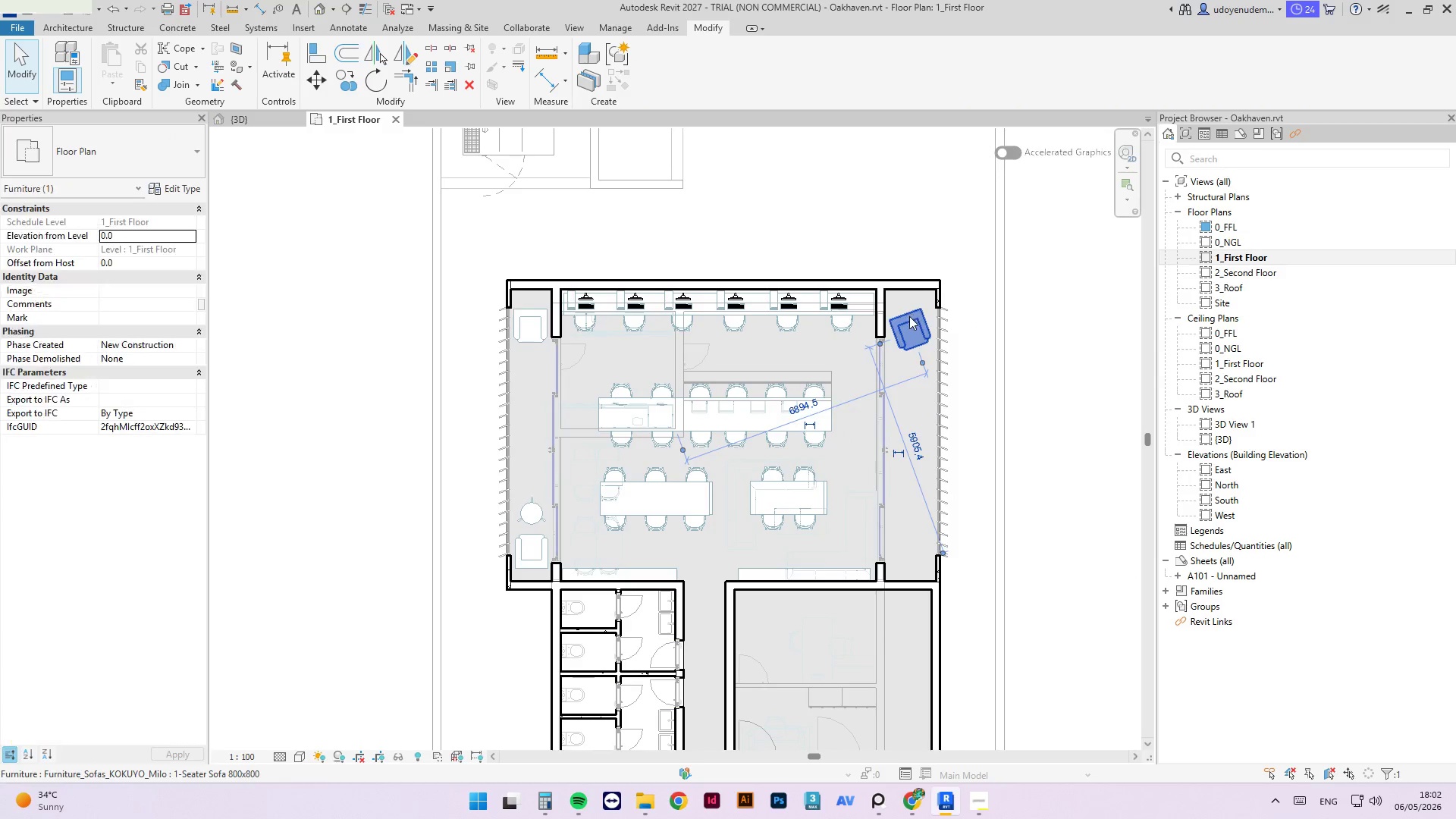 
key(Delete)
 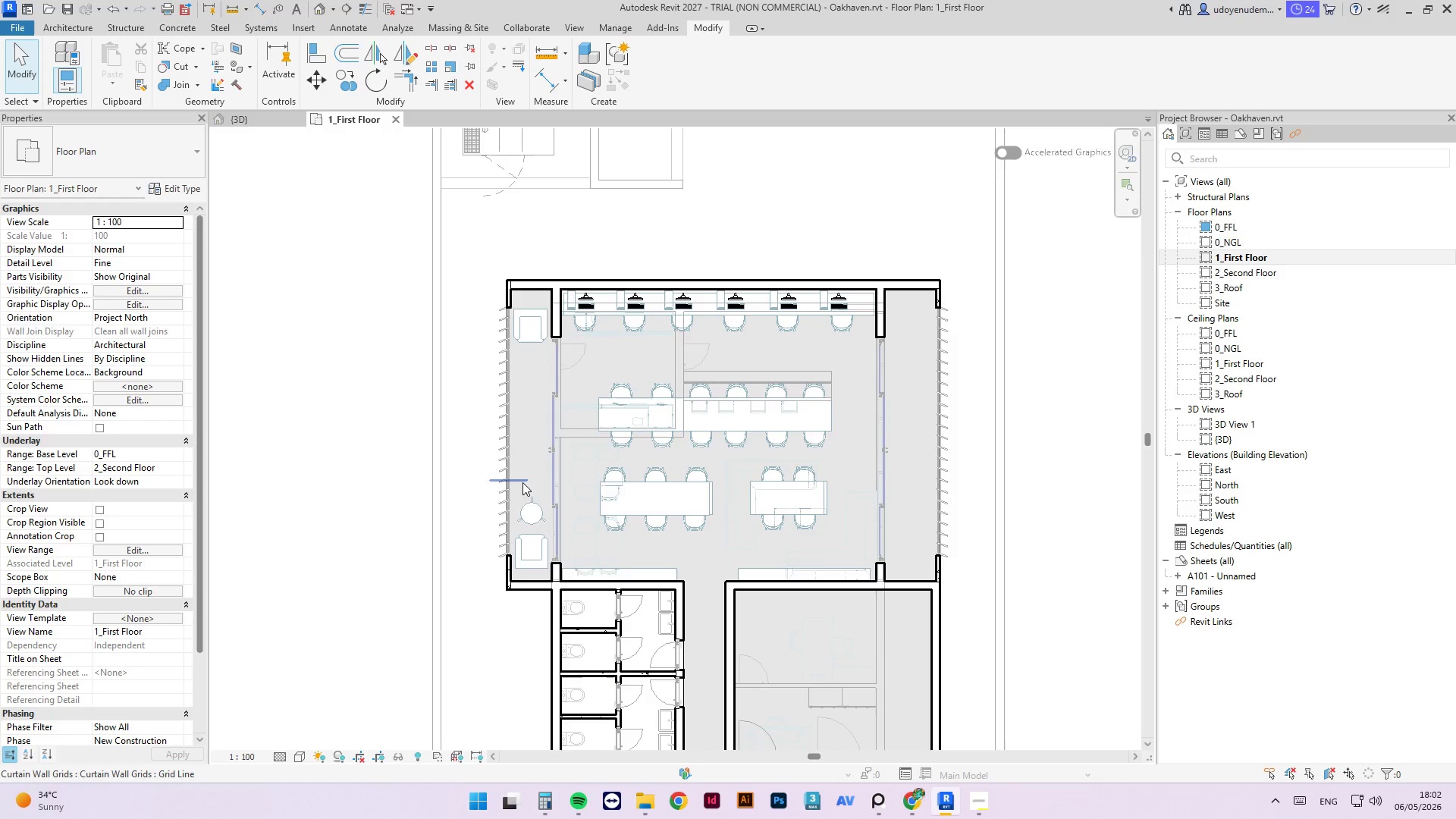 
left_click([534, 507])
 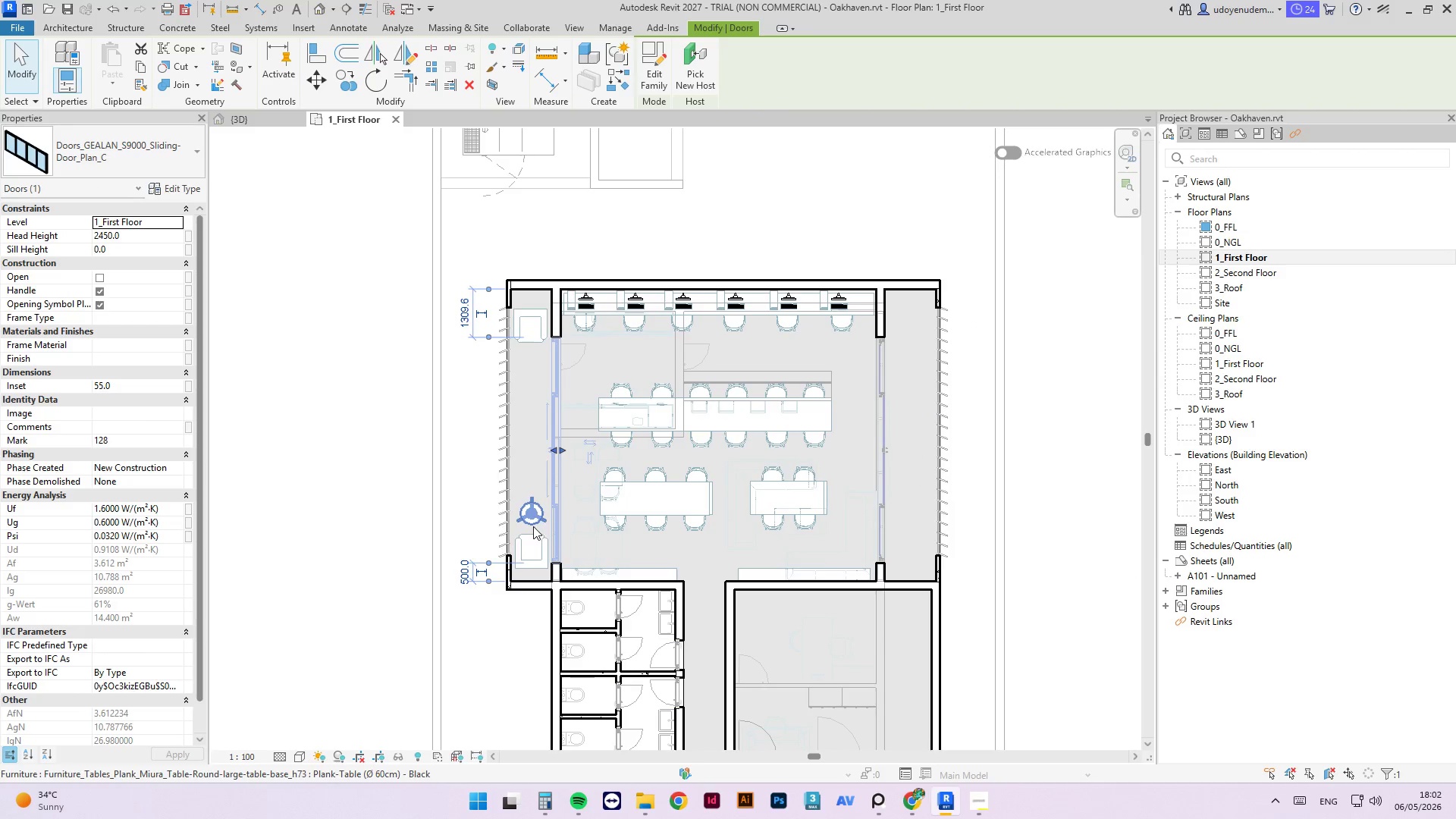 
left_click([532, 526])
 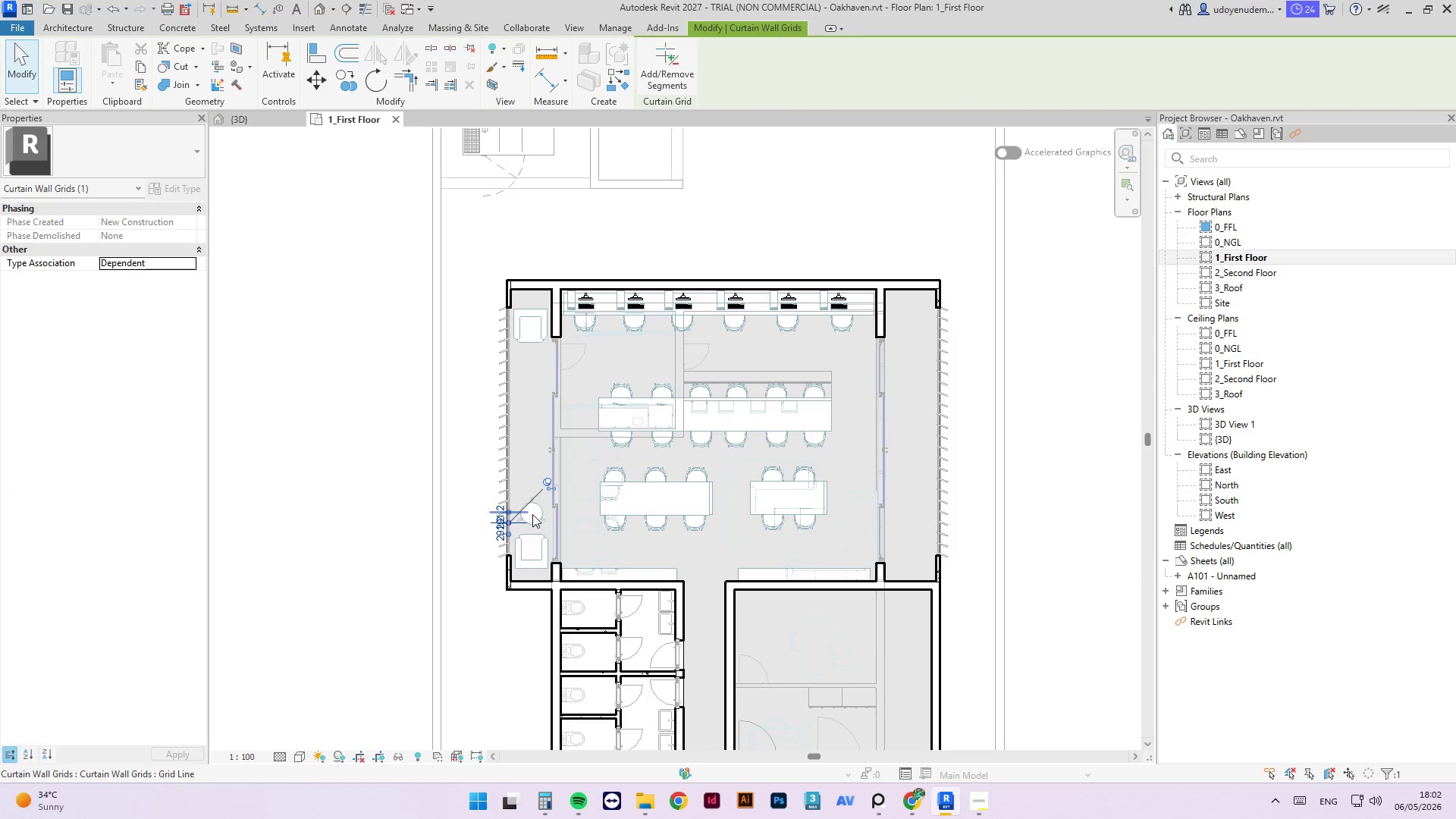 
left_click([392, 543])
 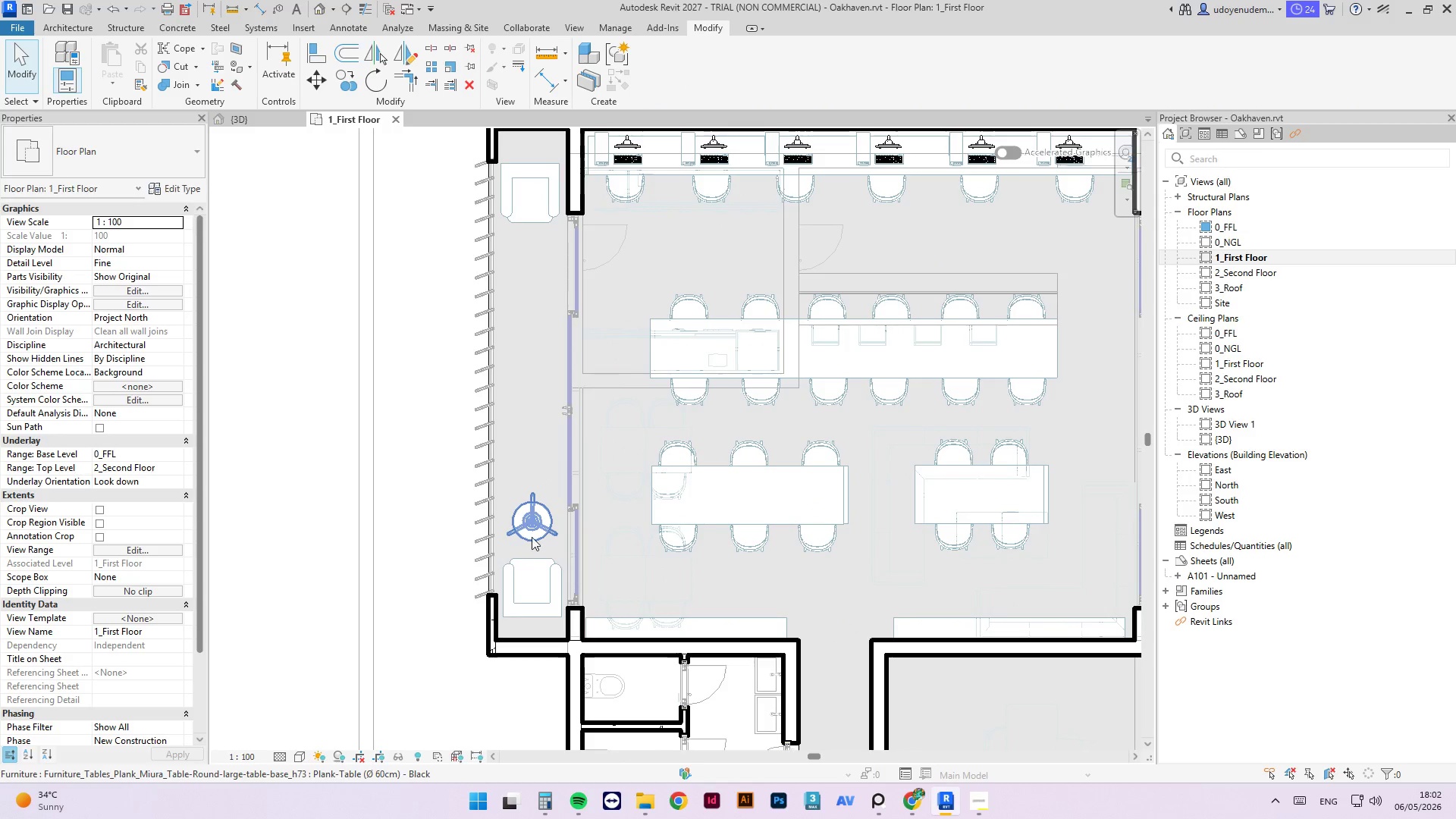 
scroll: coordinate [531, 503], scroll_direction: up, amount: 4.0
 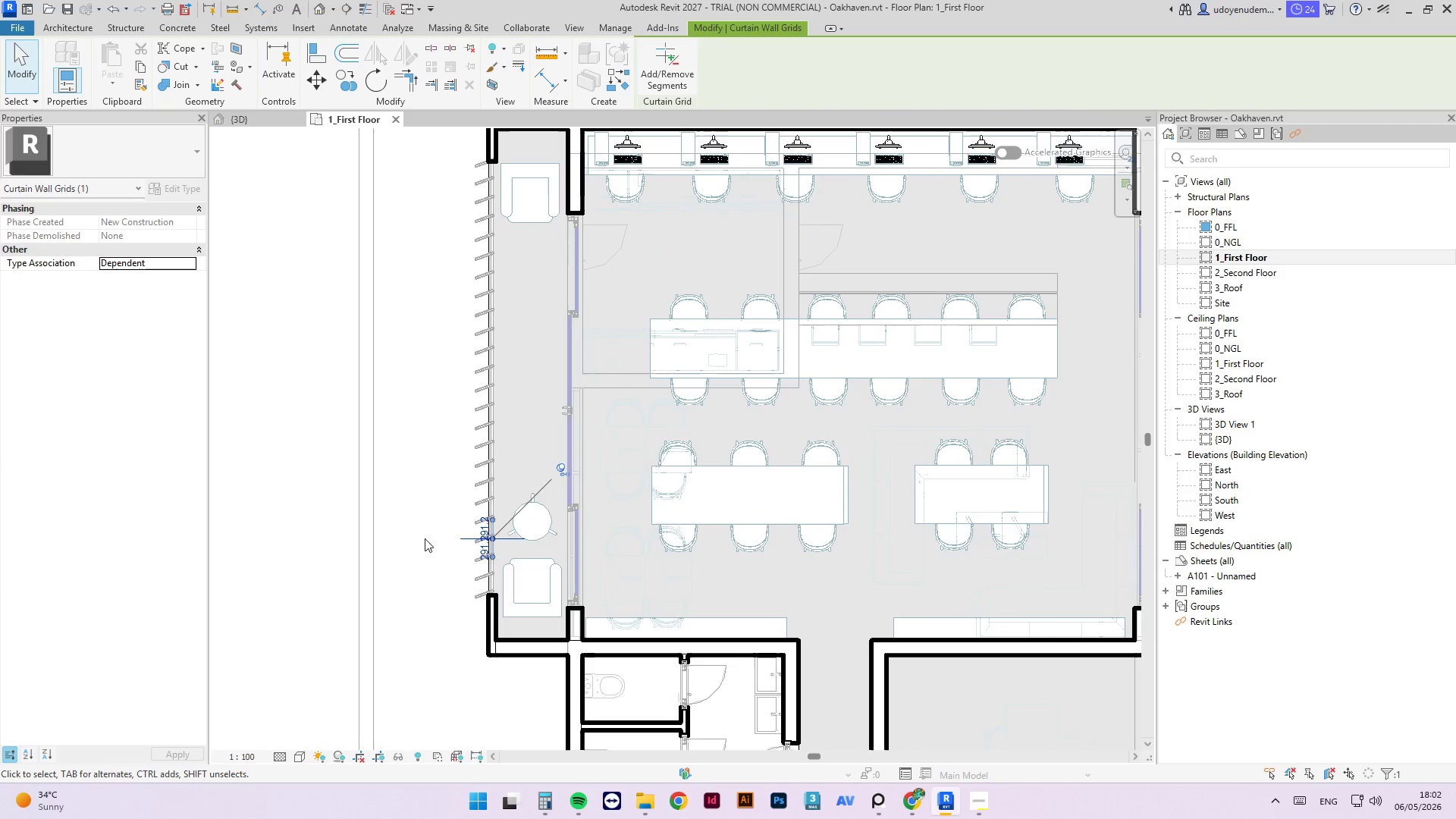 
left_click([532, 532])
 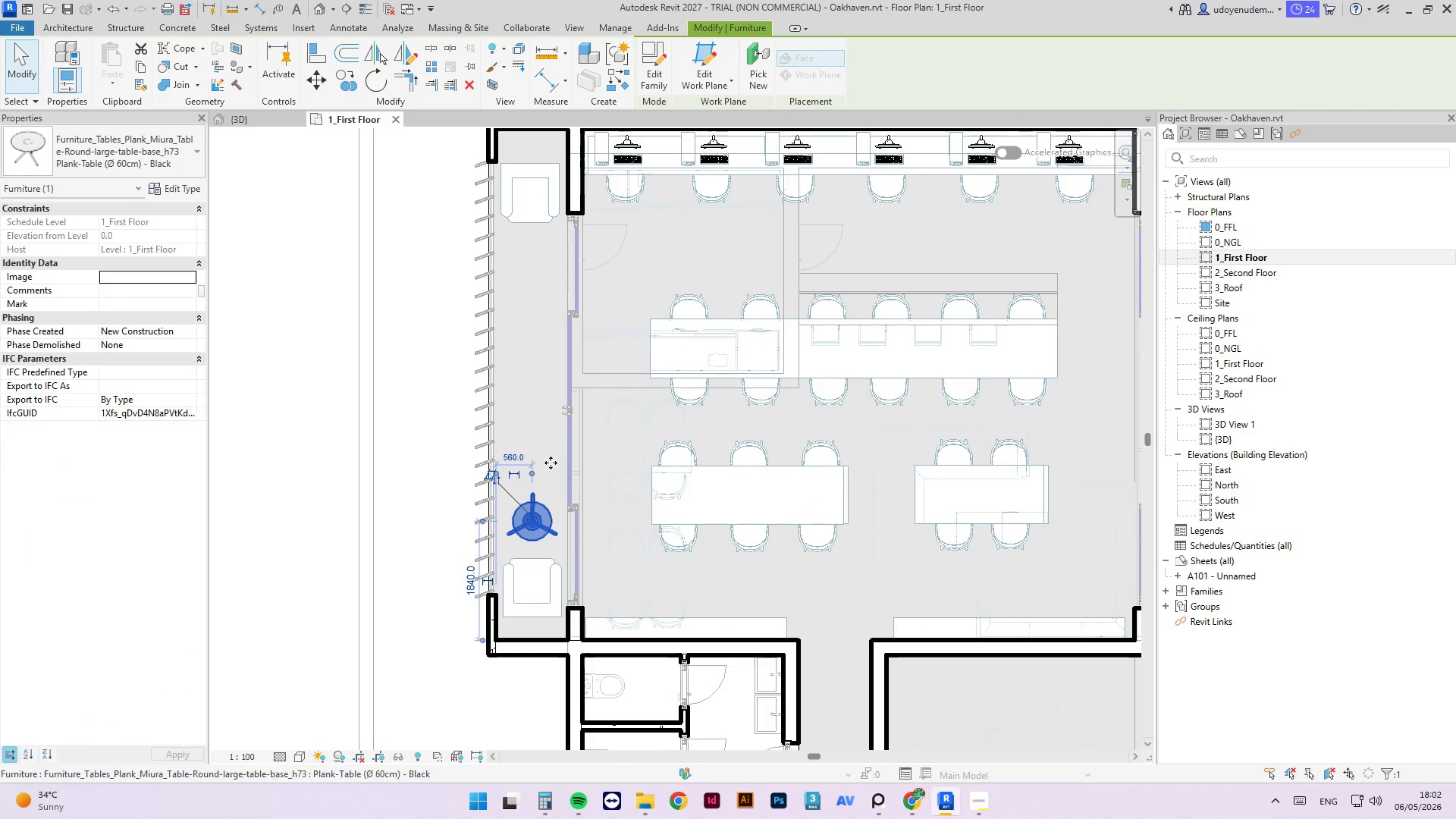 
type(cs  )
 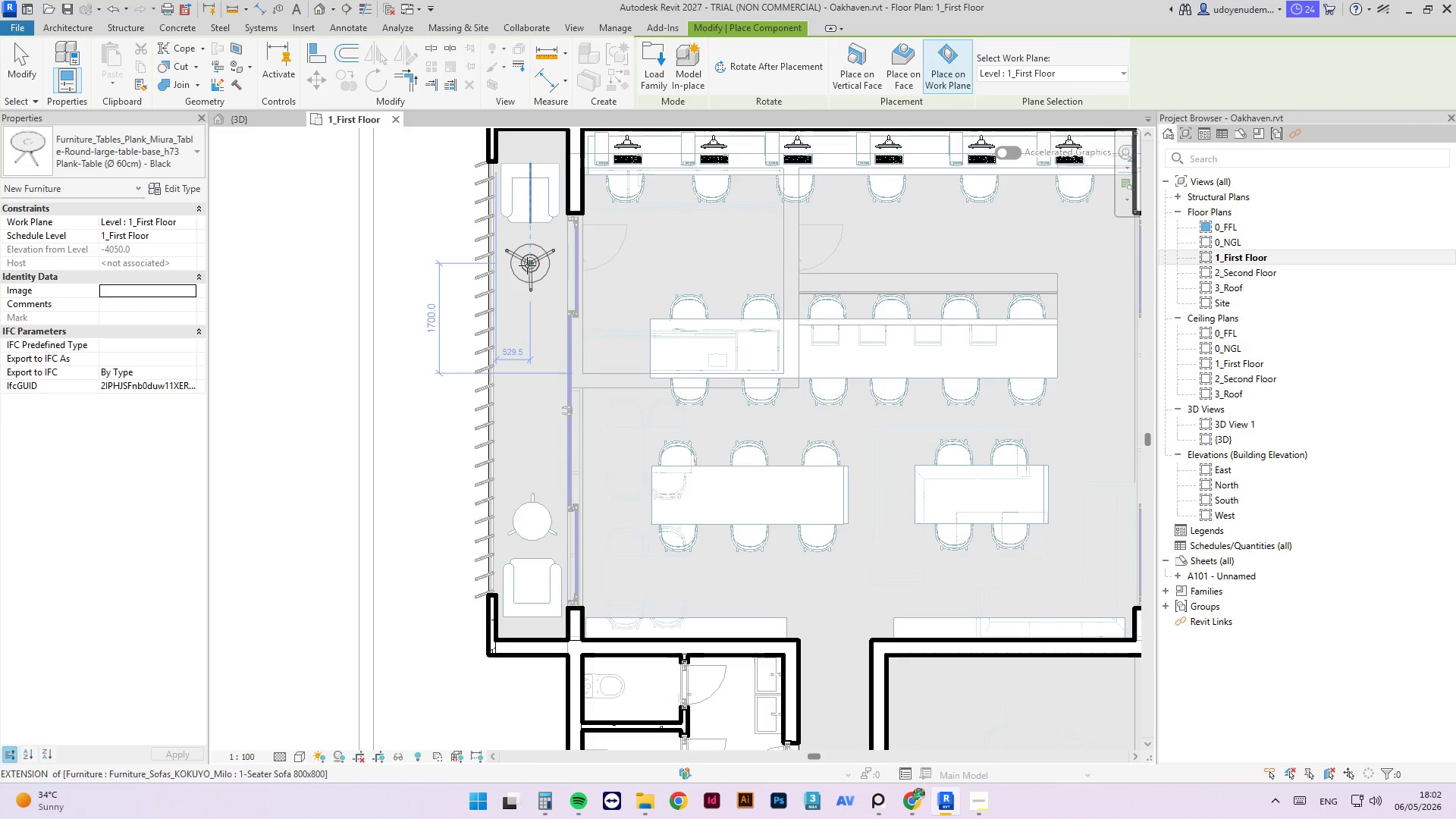 
left_click([527, 265])
 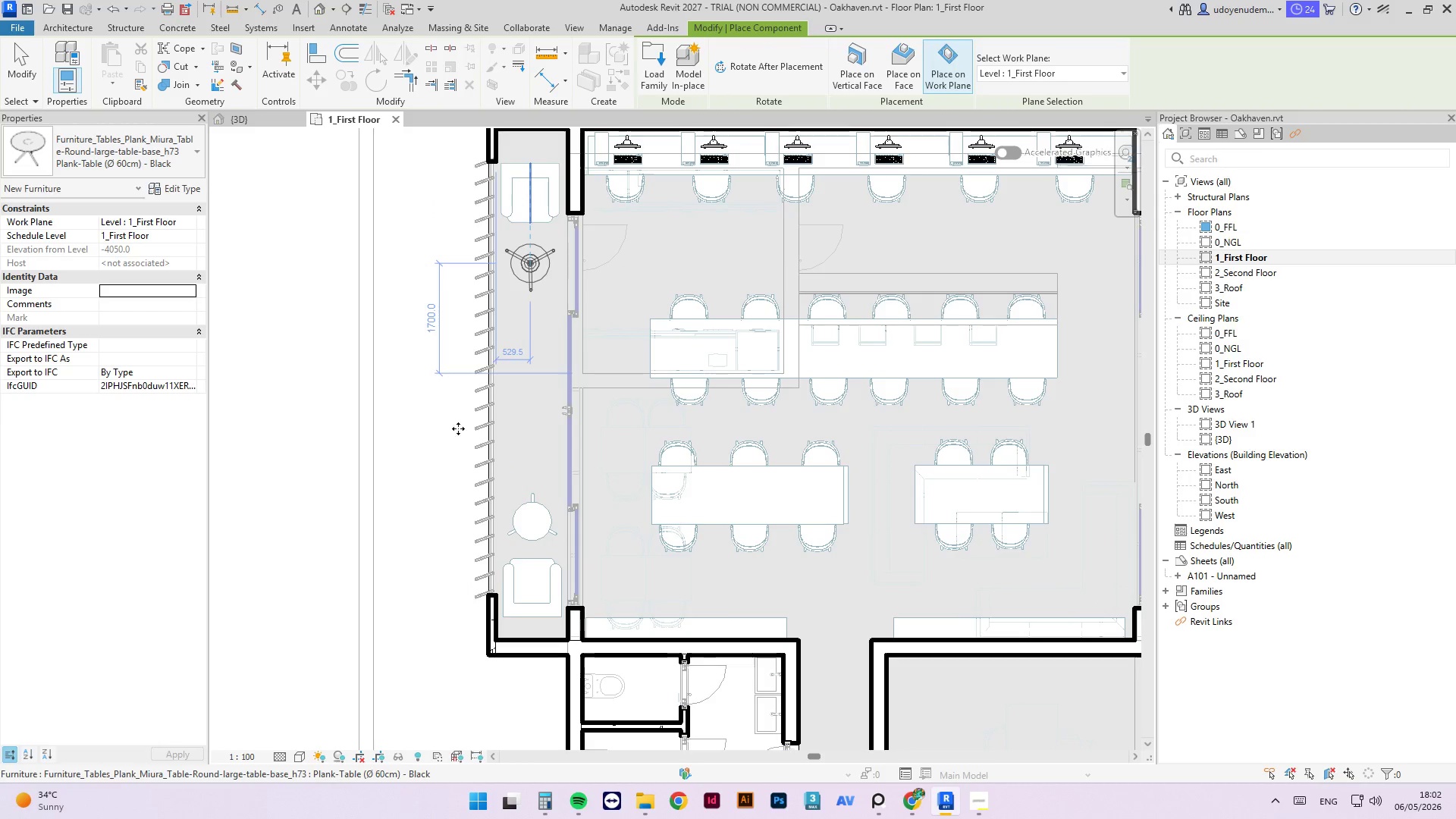 
key(Escape)
 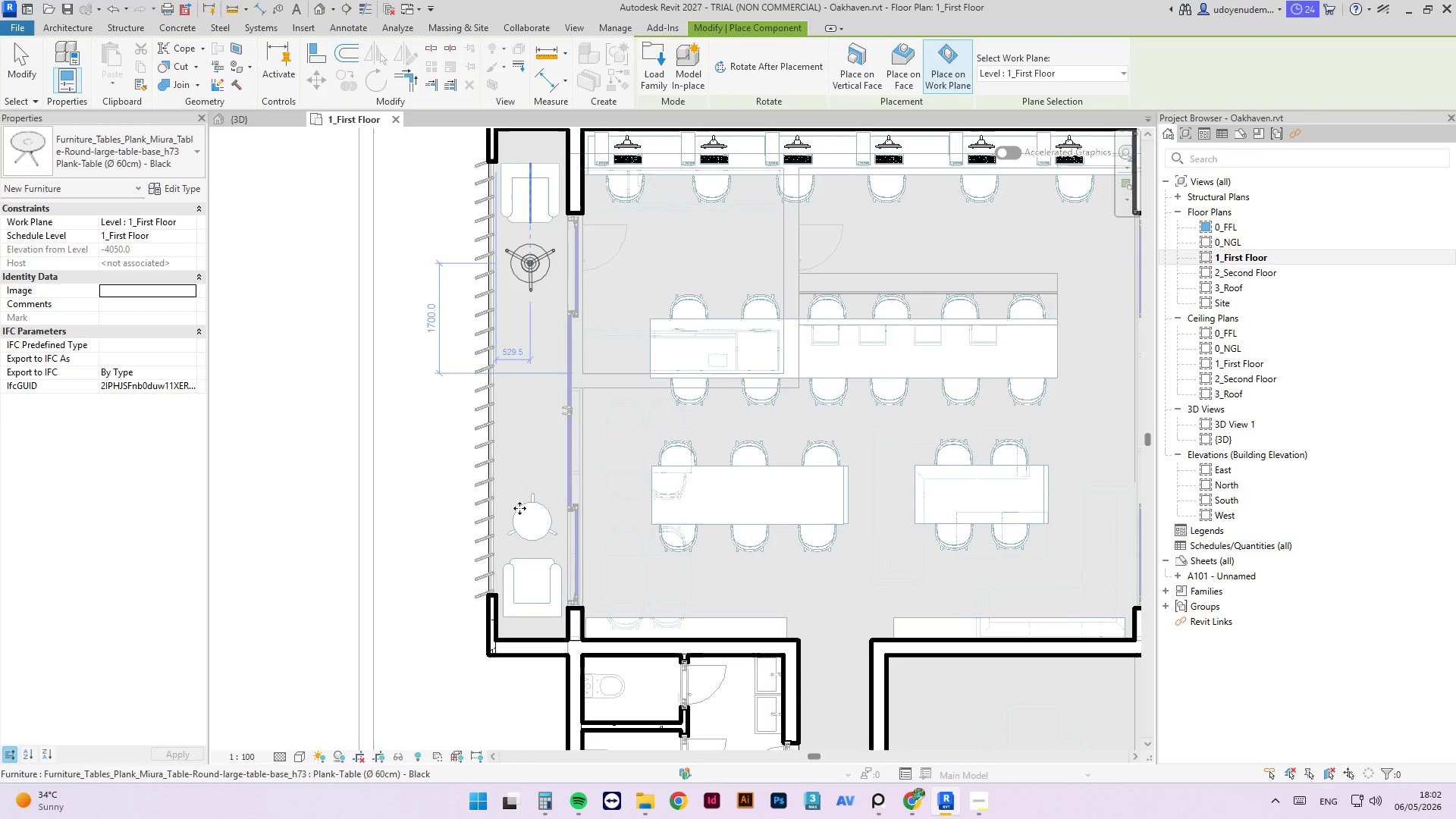 
key(Escape)
 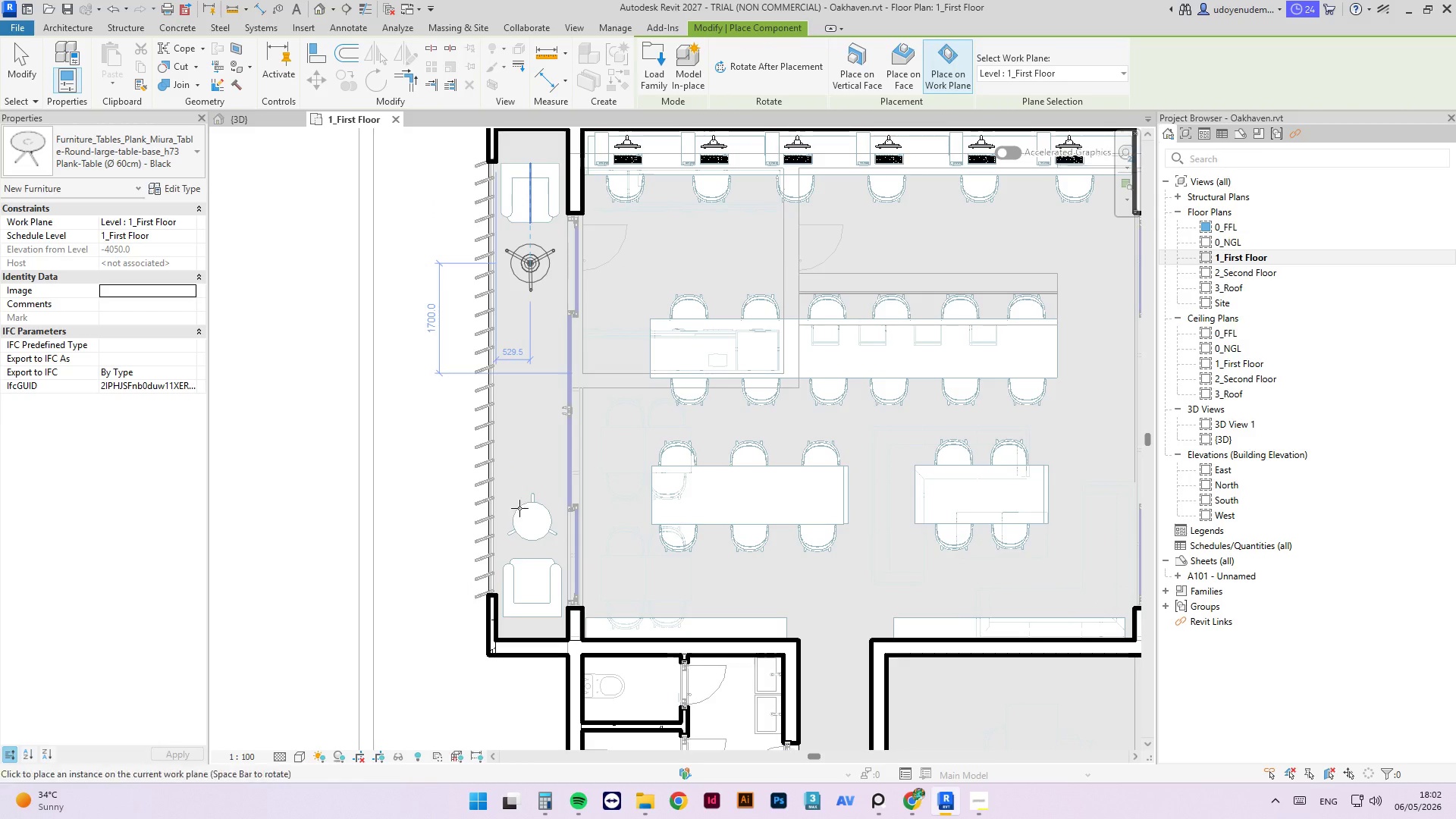 
key(Escape)
 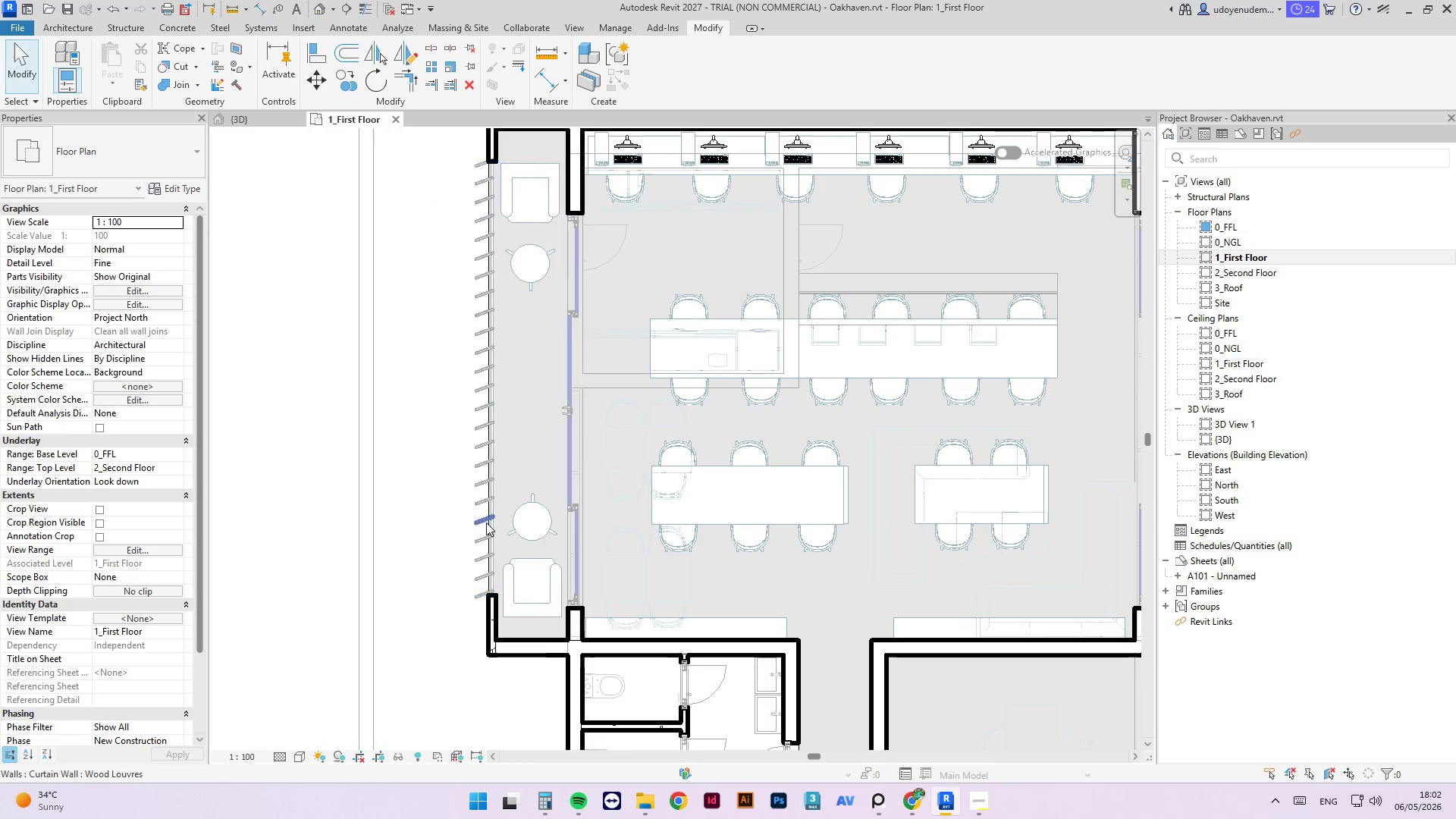 
scroll: coordinate [484, 523], scroll_direction: down, amount: 4.0
 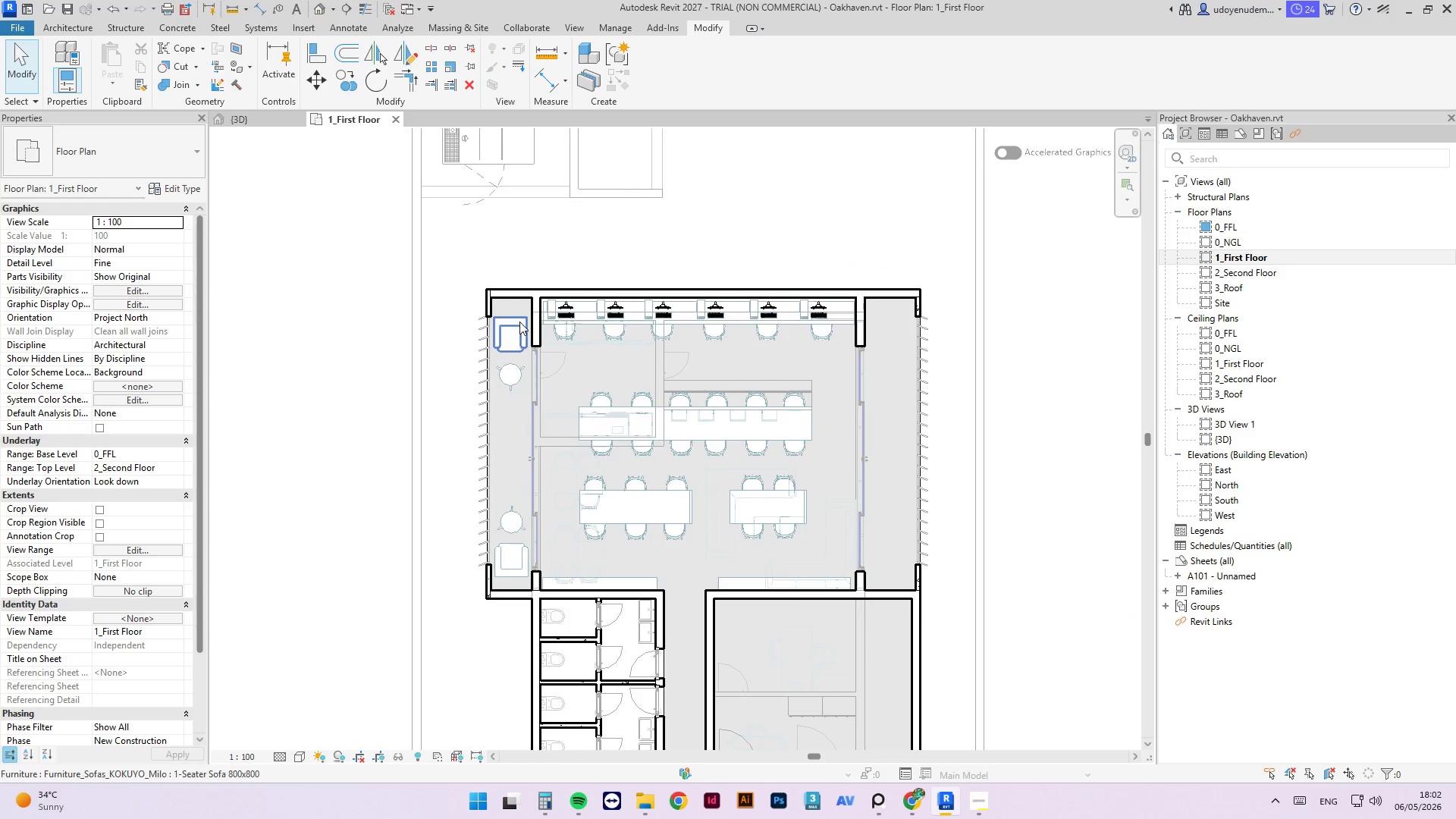 
left_click([519, 322])
 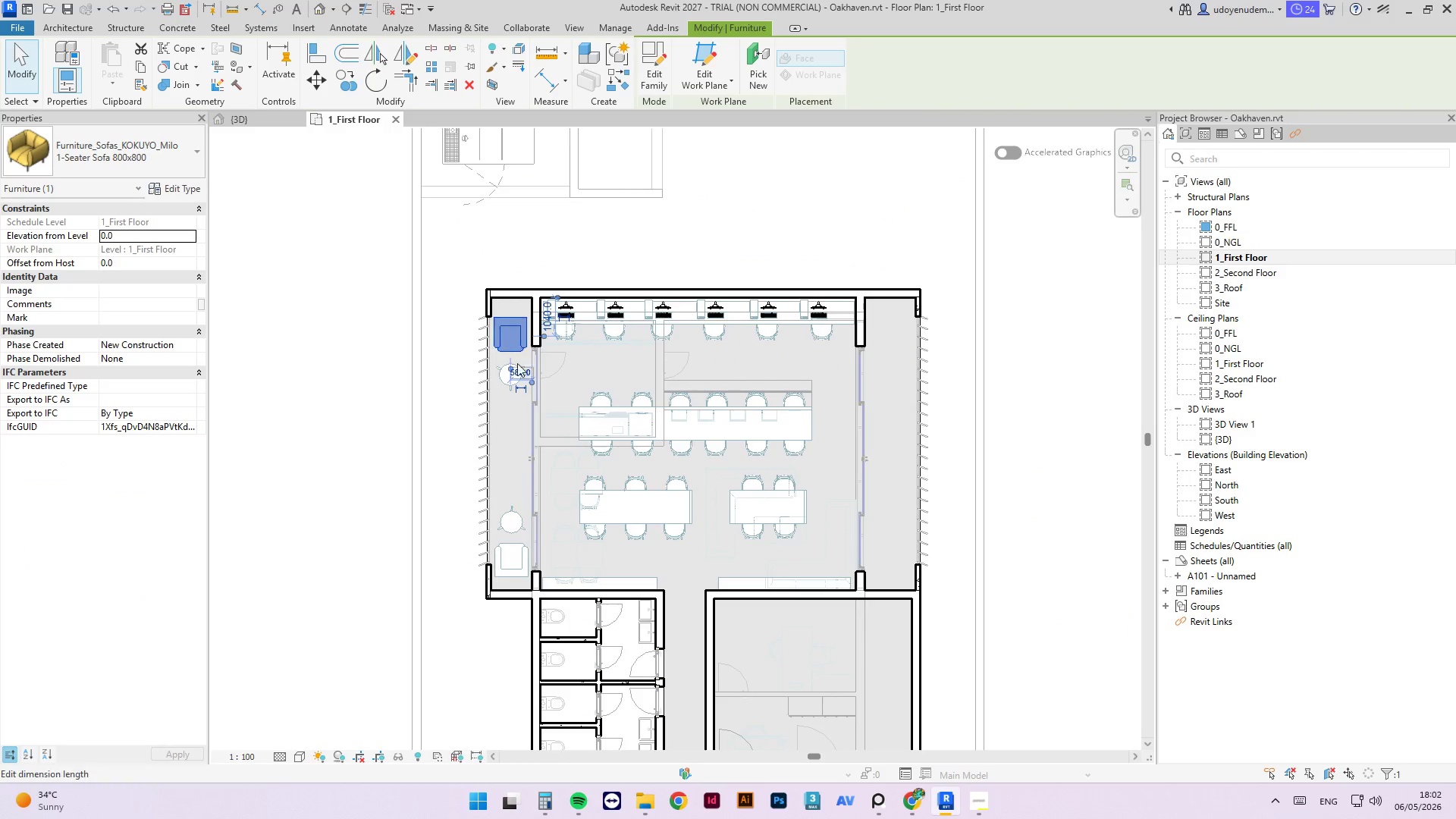 
hold_key(key=ControlLeft, duration=1.08)
 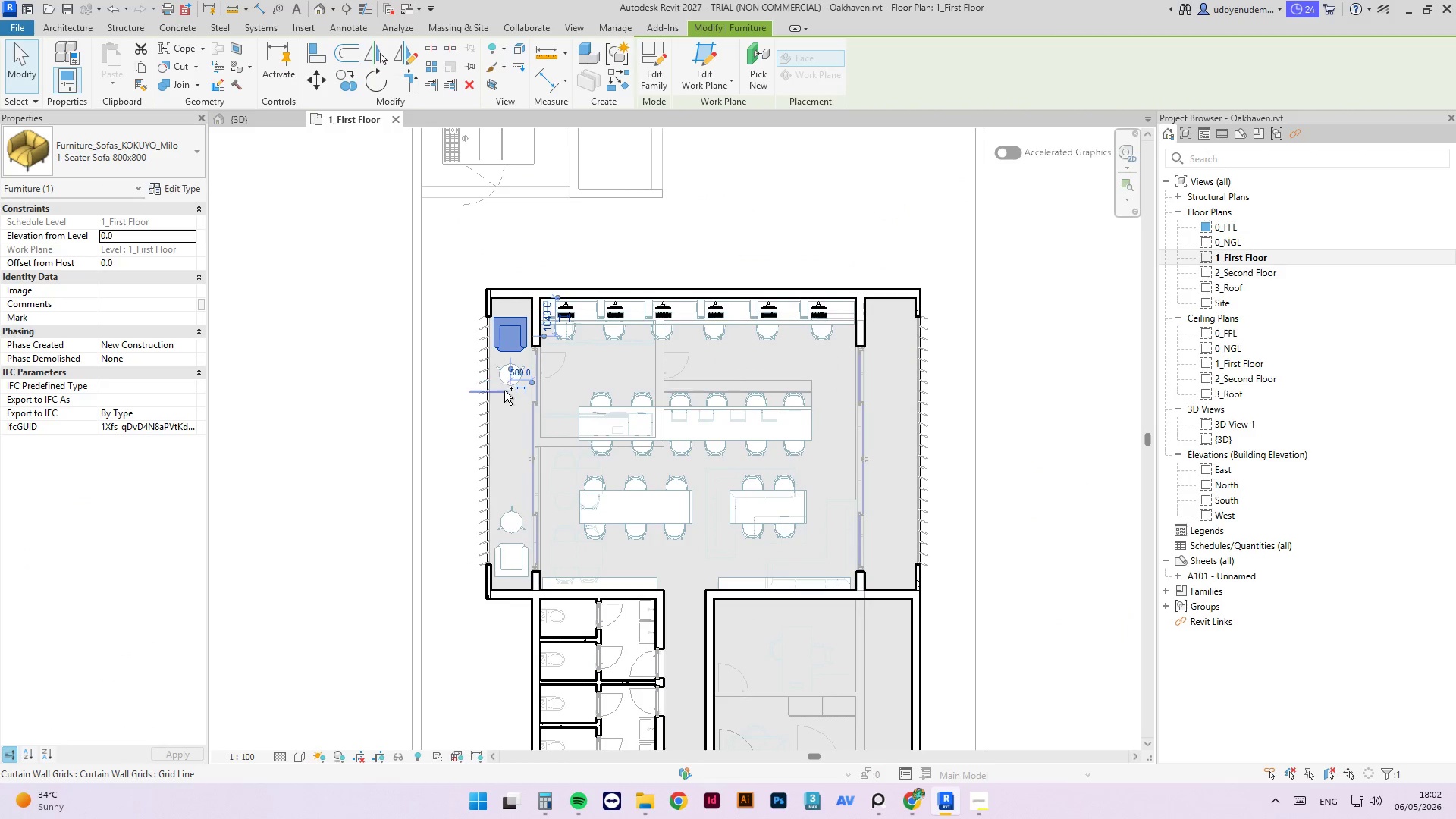 
hold_key(key=ControlLeft, duration=0.48)
 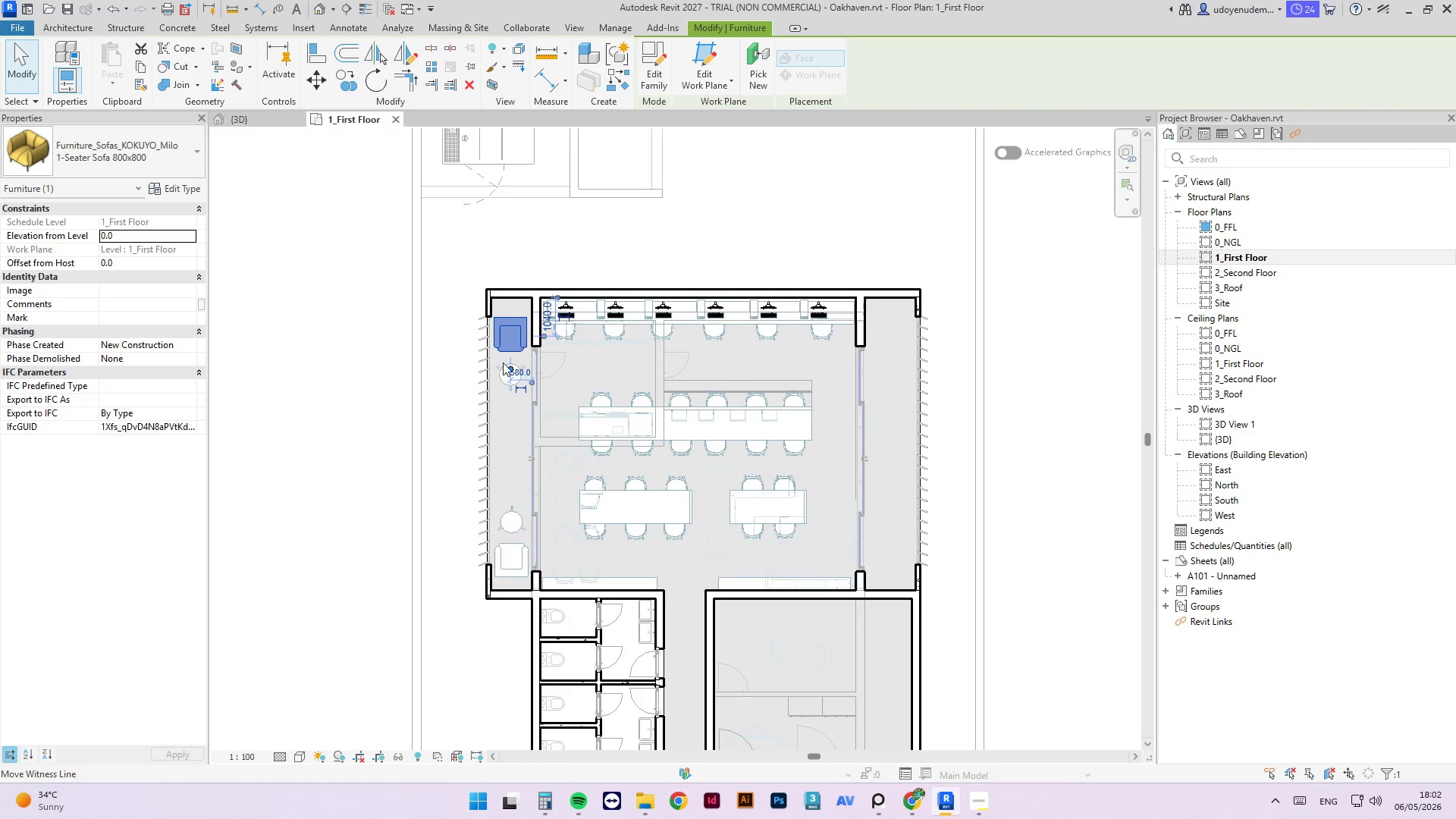 
hold_key(key=ControlLeft, duration=0.88)
 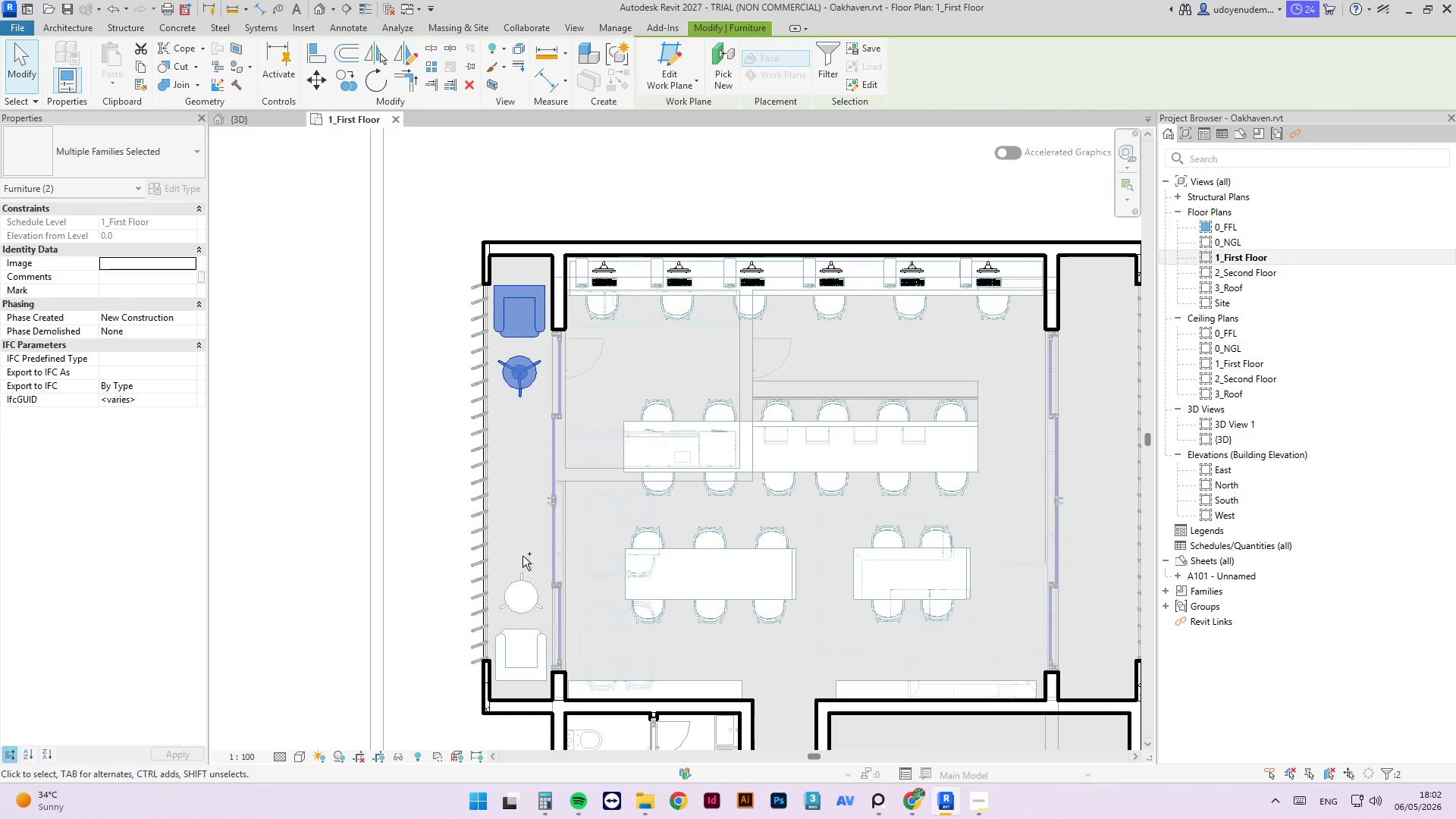 
scroll: coordinate [503, 373], scroll_direction: up, amount: 4.0
 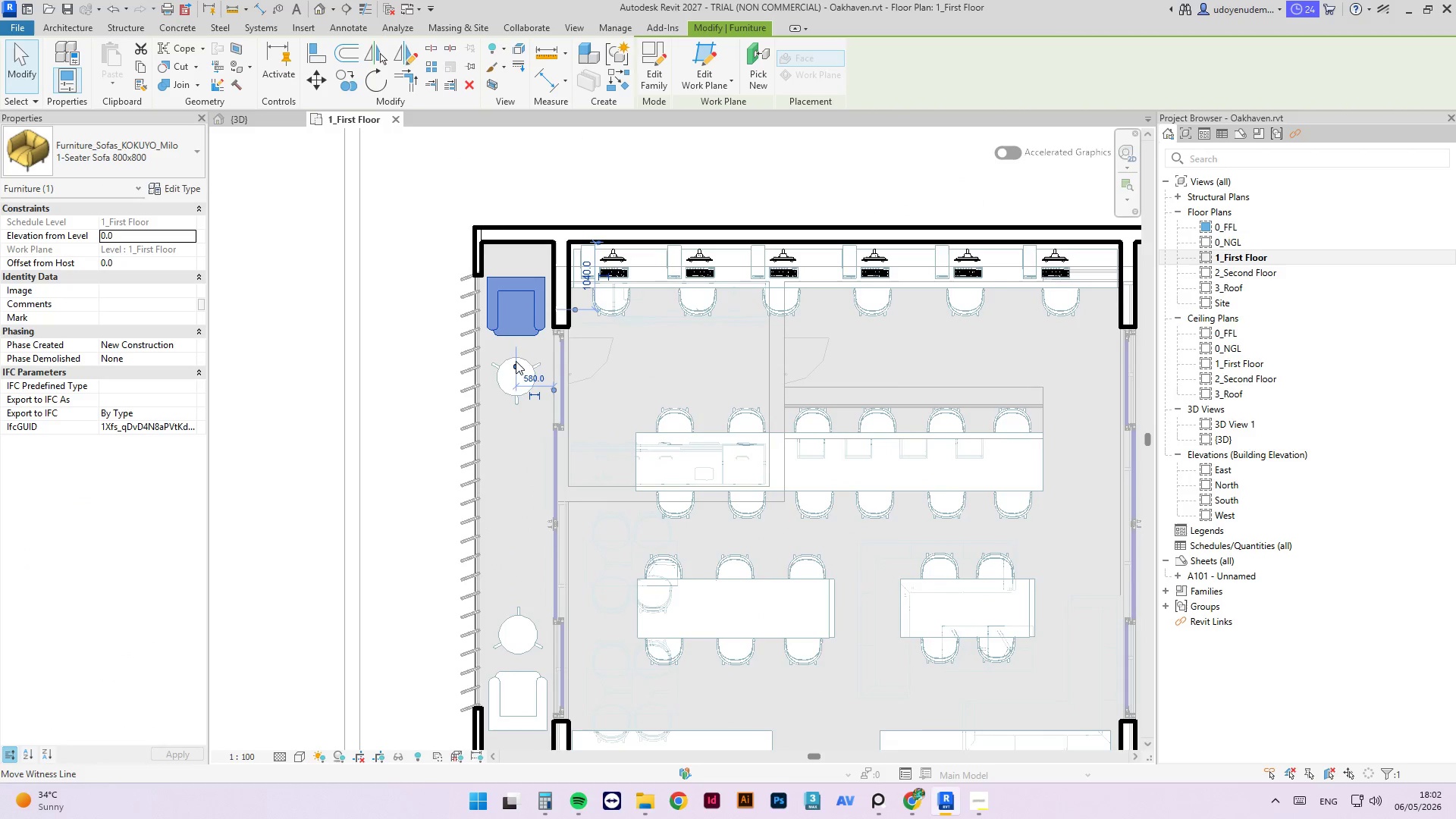 
left_click([523, 359])
 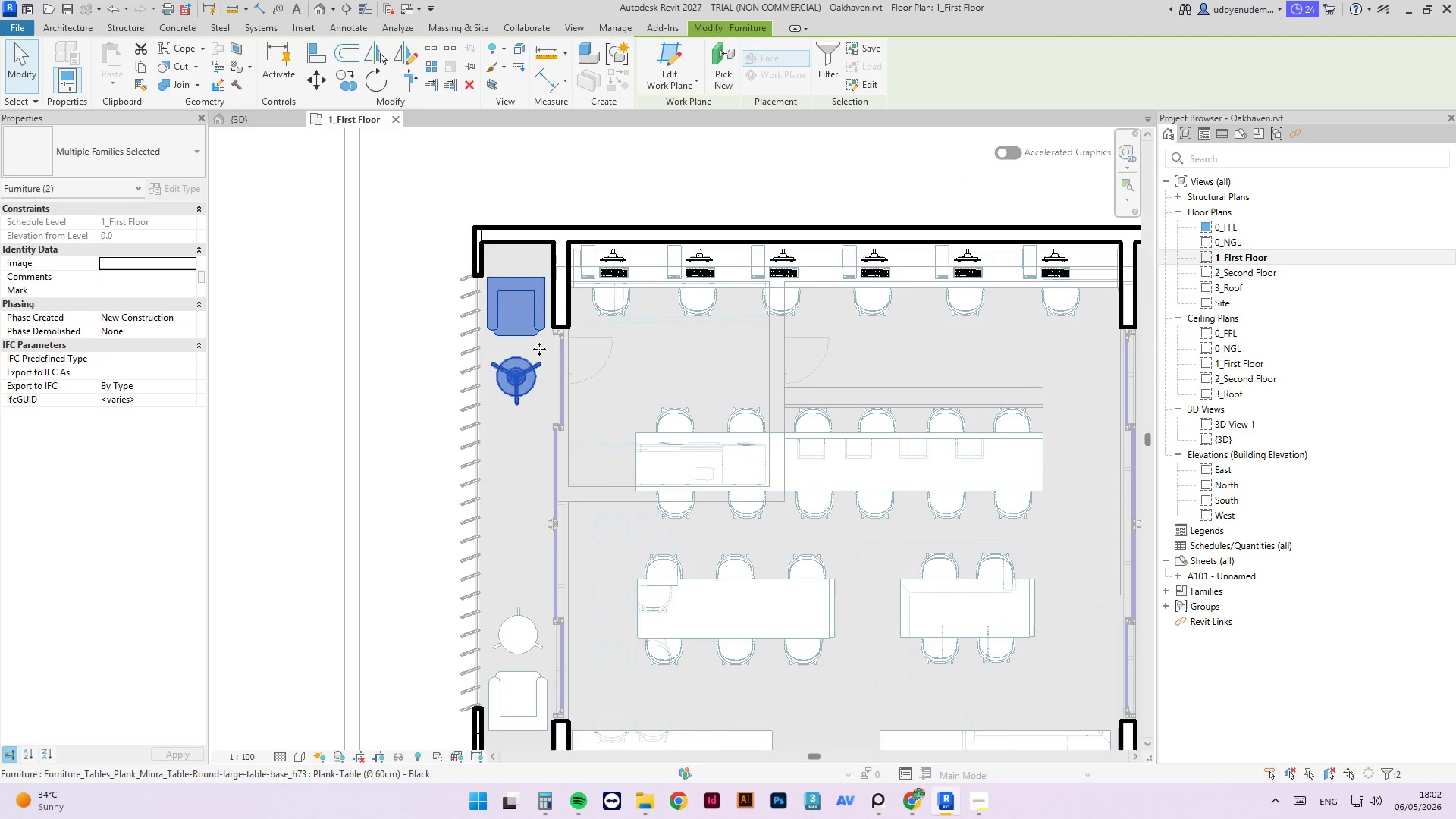 
hold_key(key=ControlLeft, duration=1.53)
 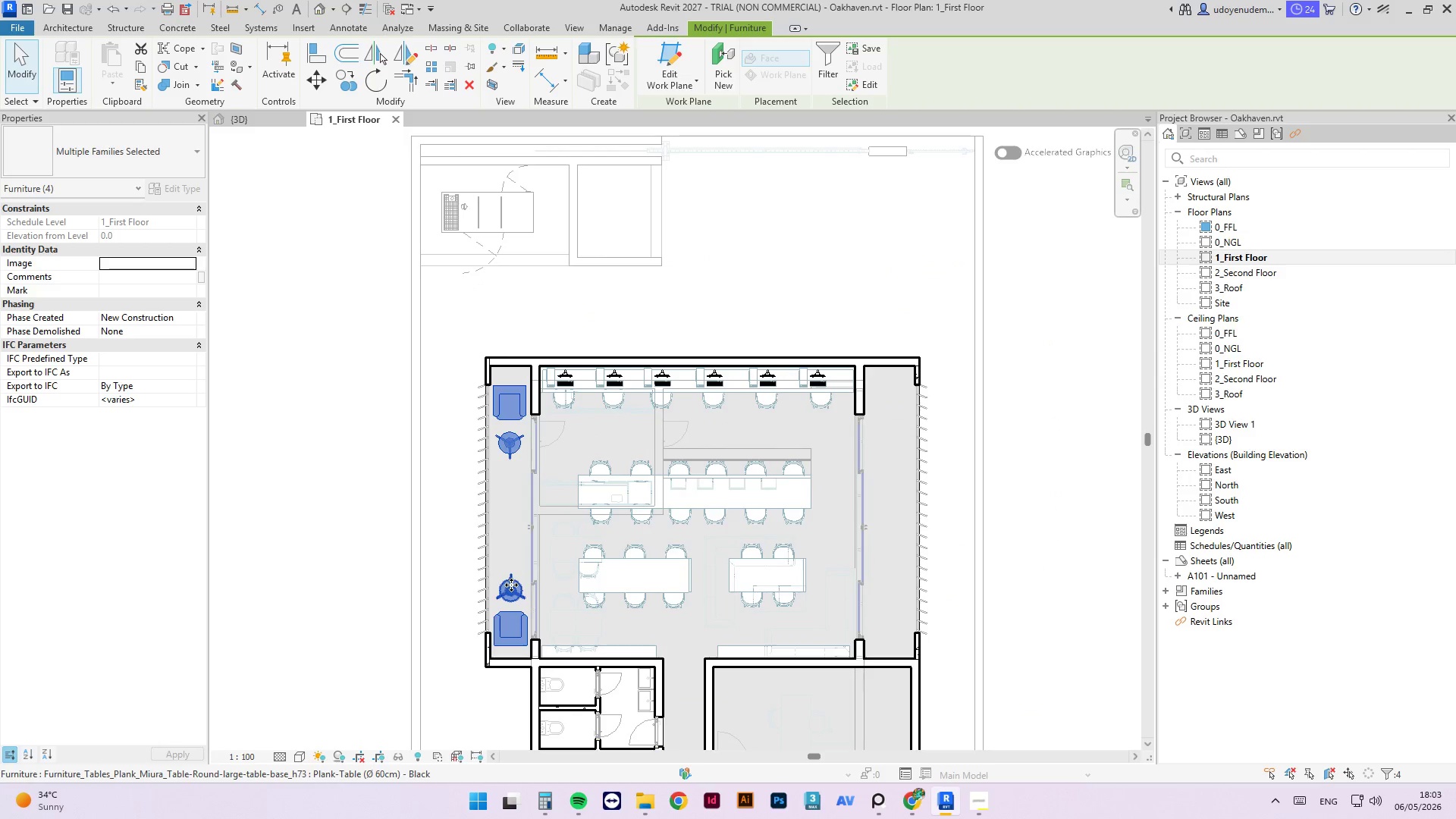 
scroll: coordinate [542, 344], scroll_direction: down, amount: 1.0
 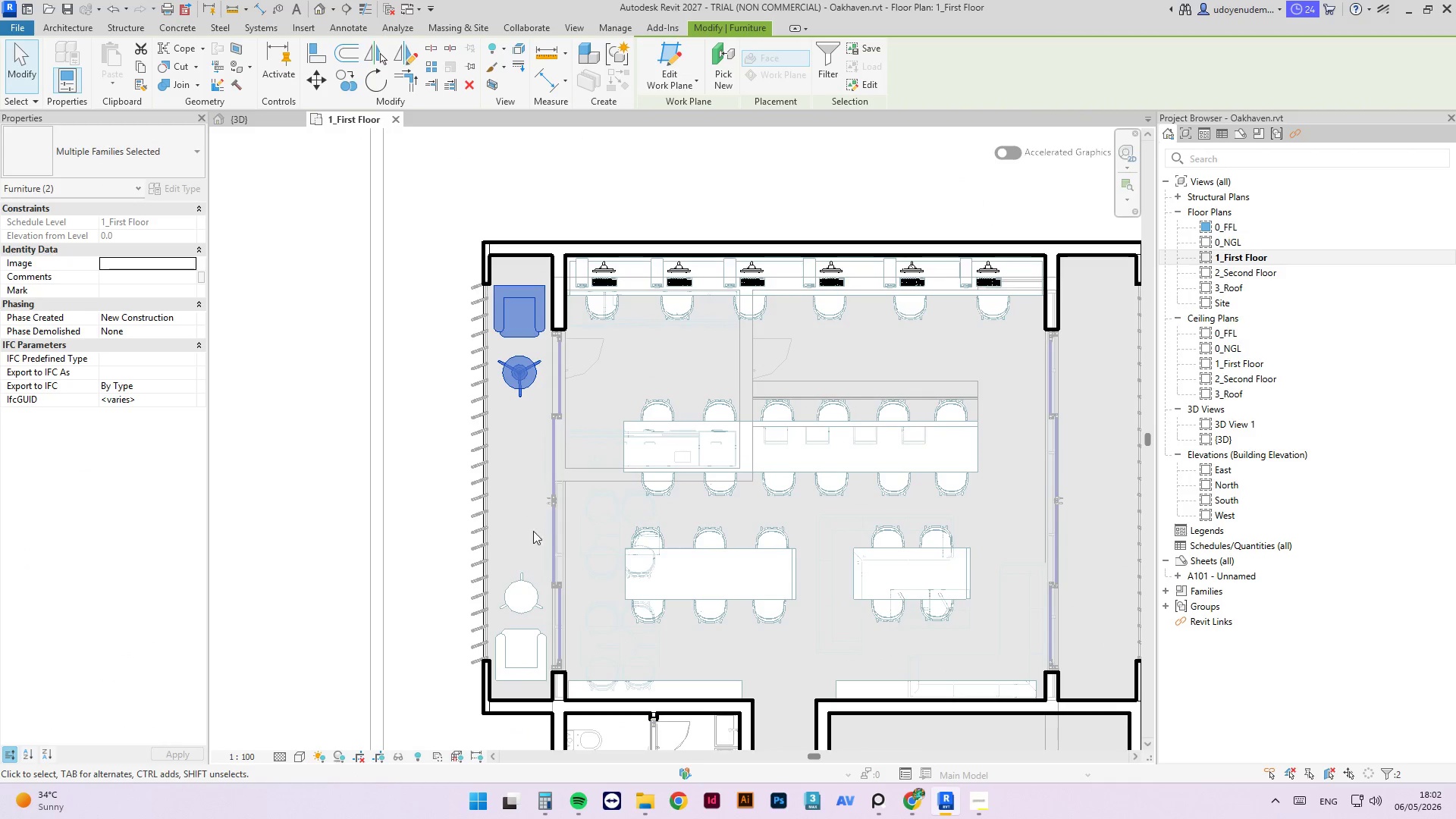 
left_click([523, 581])
 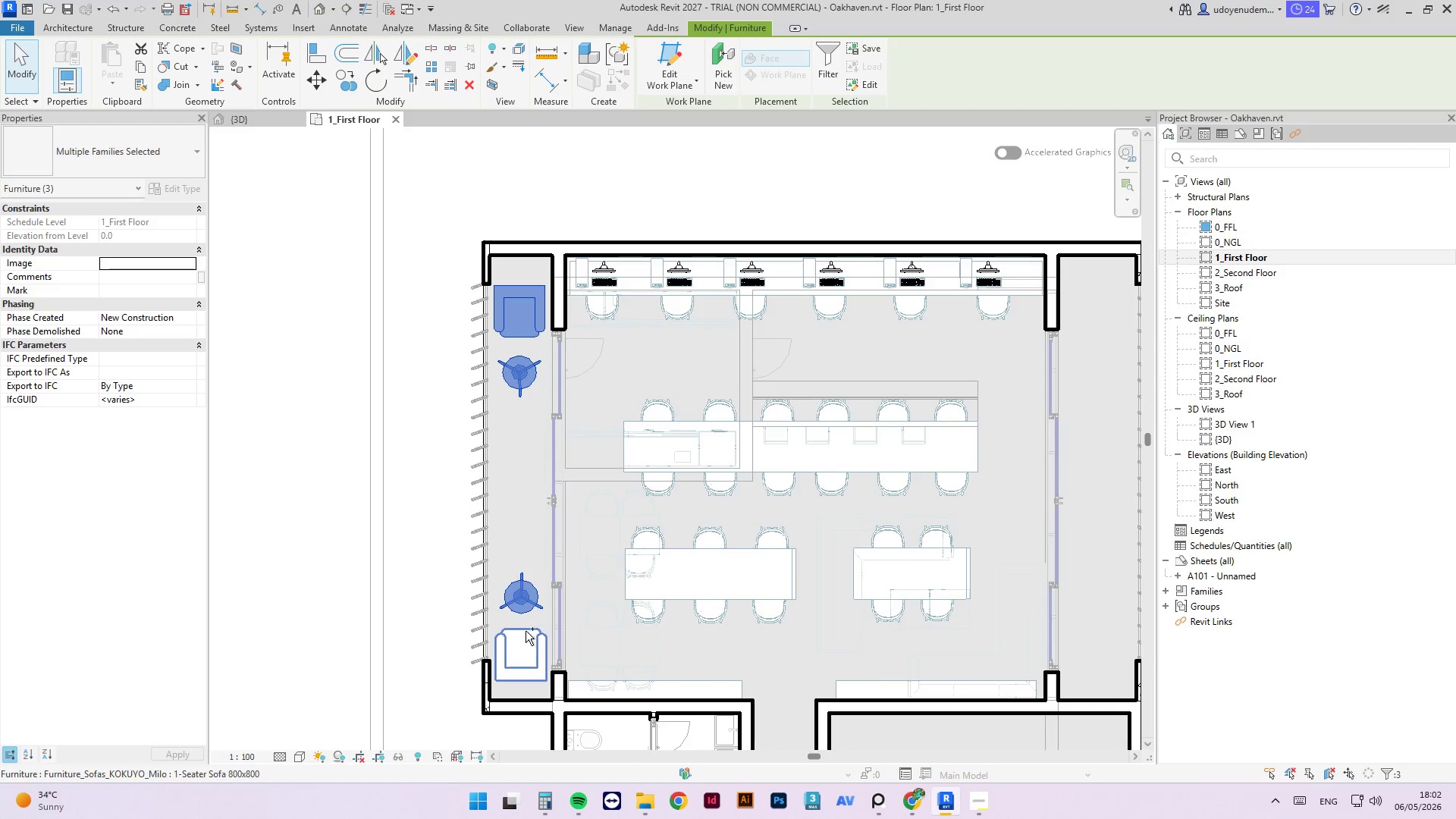 
left_click([526, 632])
 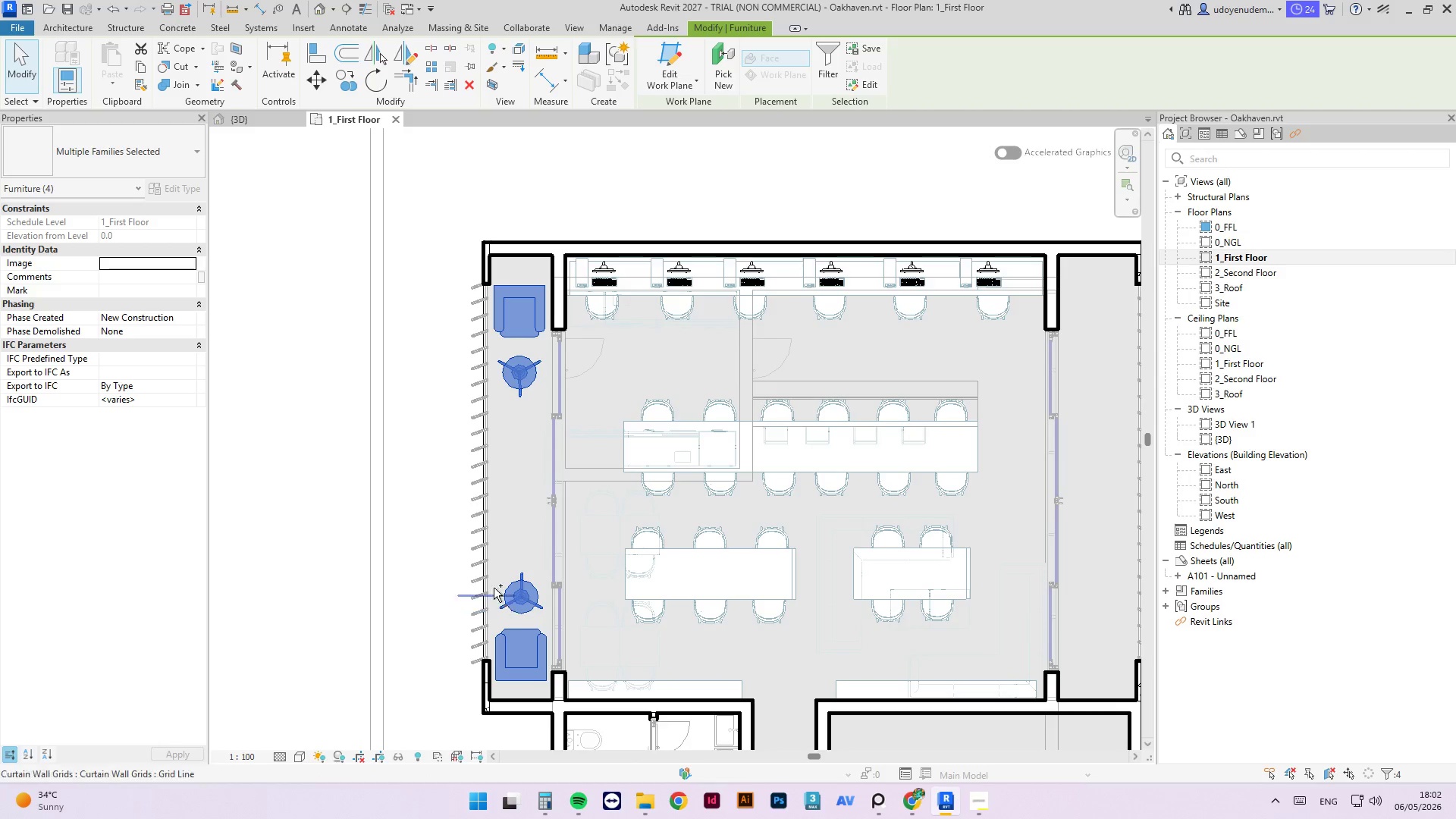 
hold_key(key=ControlLeft, duration=3.48)
 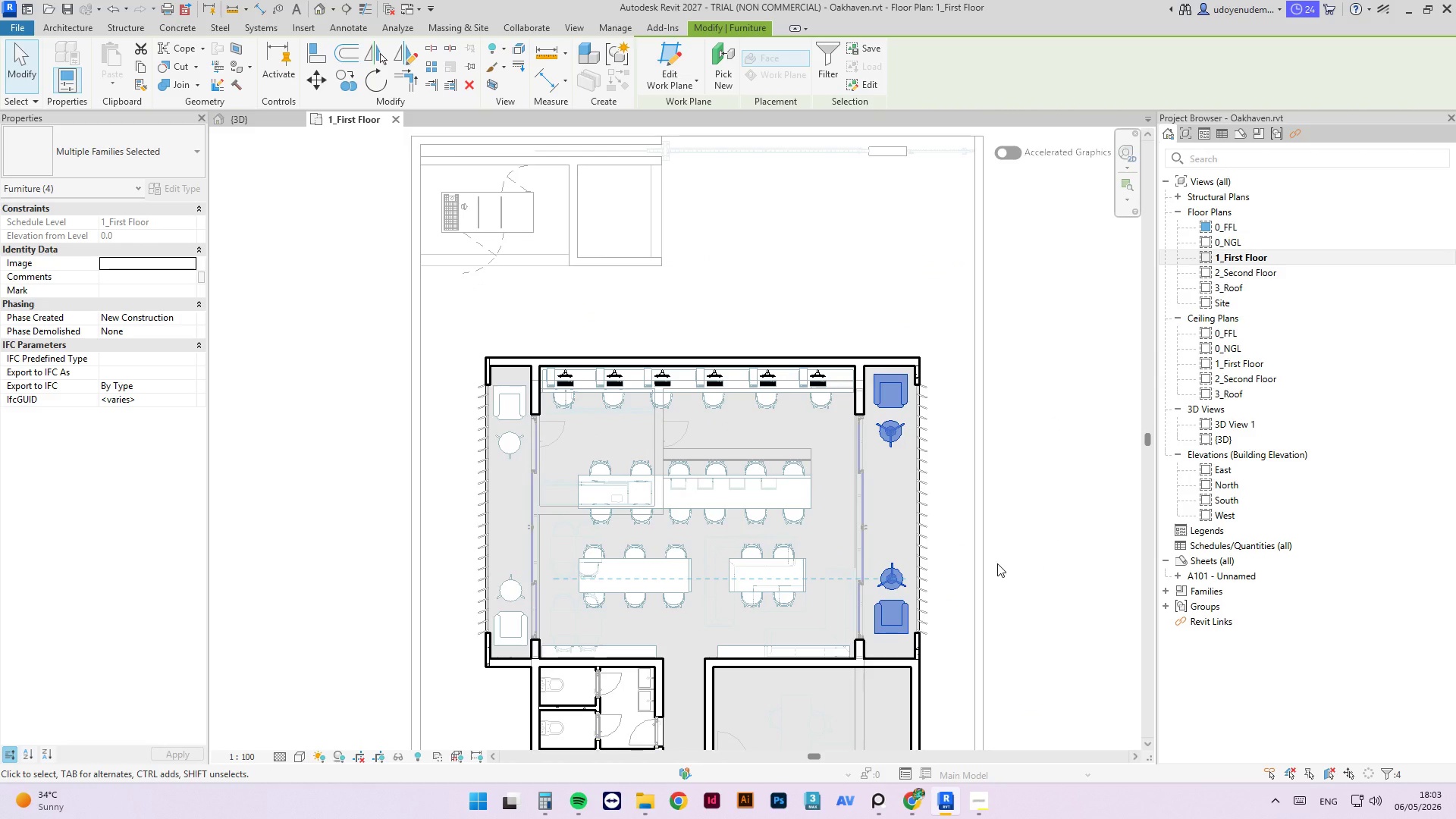 
scroll: coordinate [491, 578], scroll_direction: down, amount: 4.0
 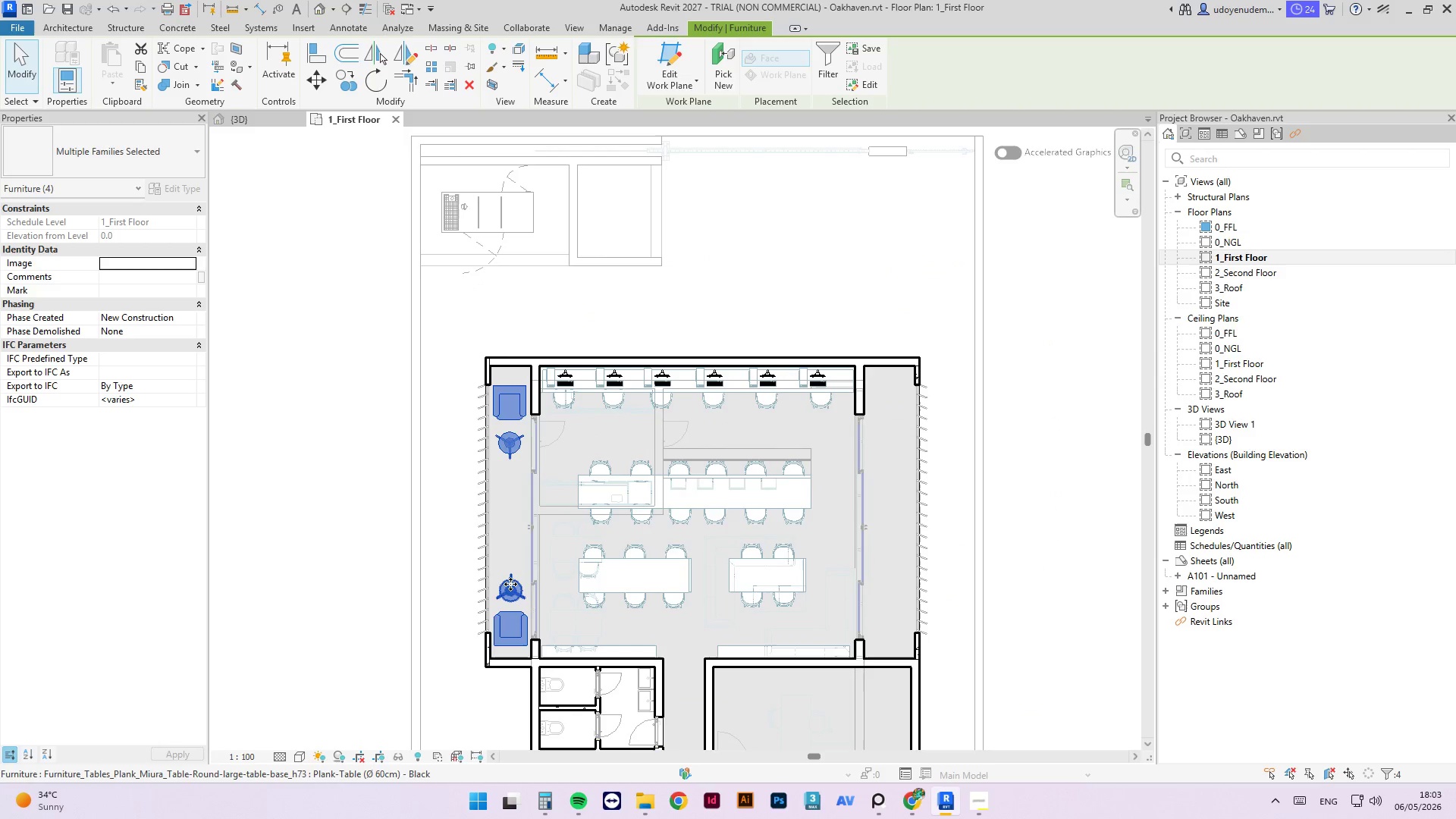 
left_click_drag(start_coordinate=[514, 586], to_coordinate=[895, 570])
 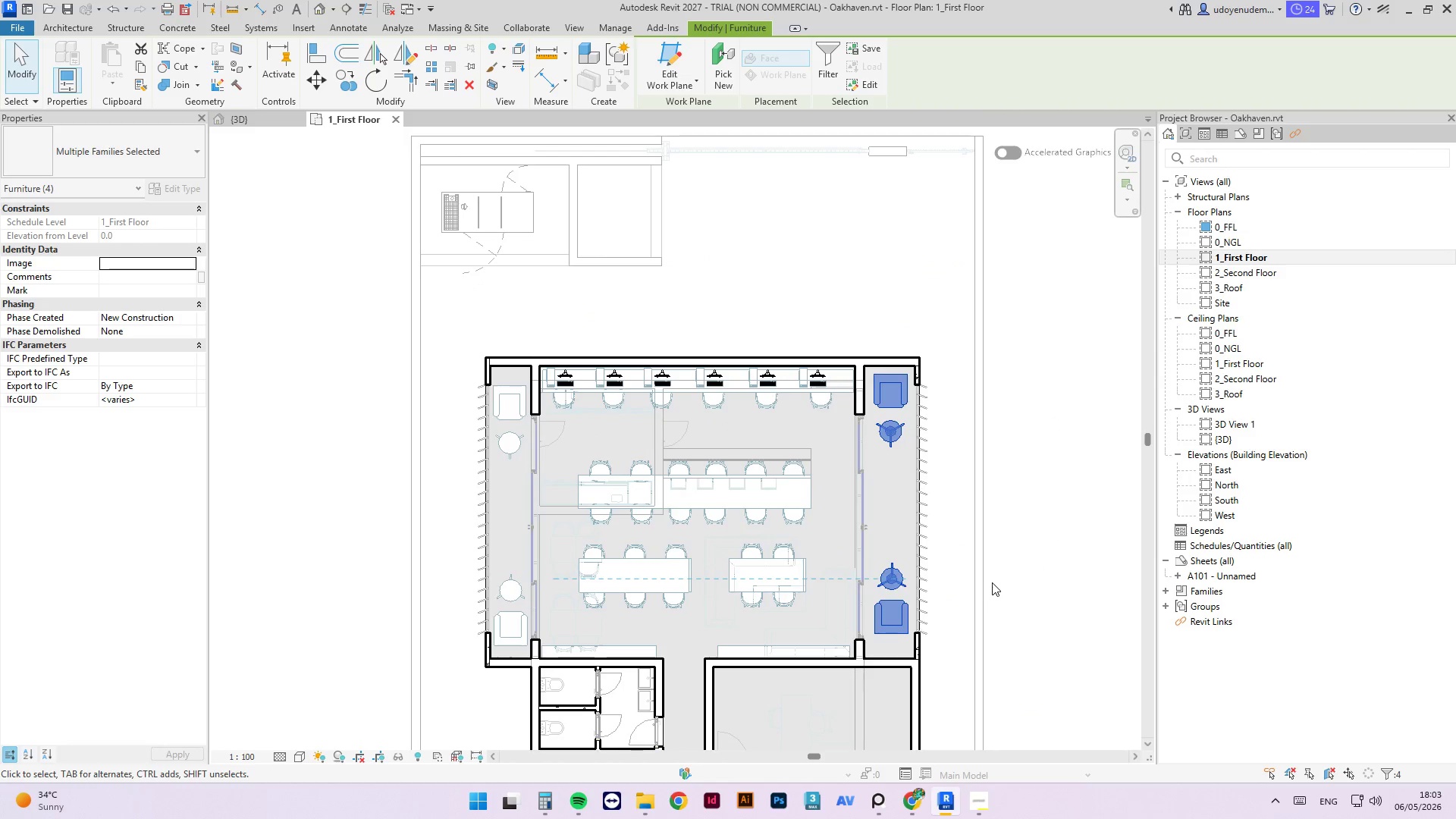 
hold_key(key=ShiftLeft, duration=2.05)
 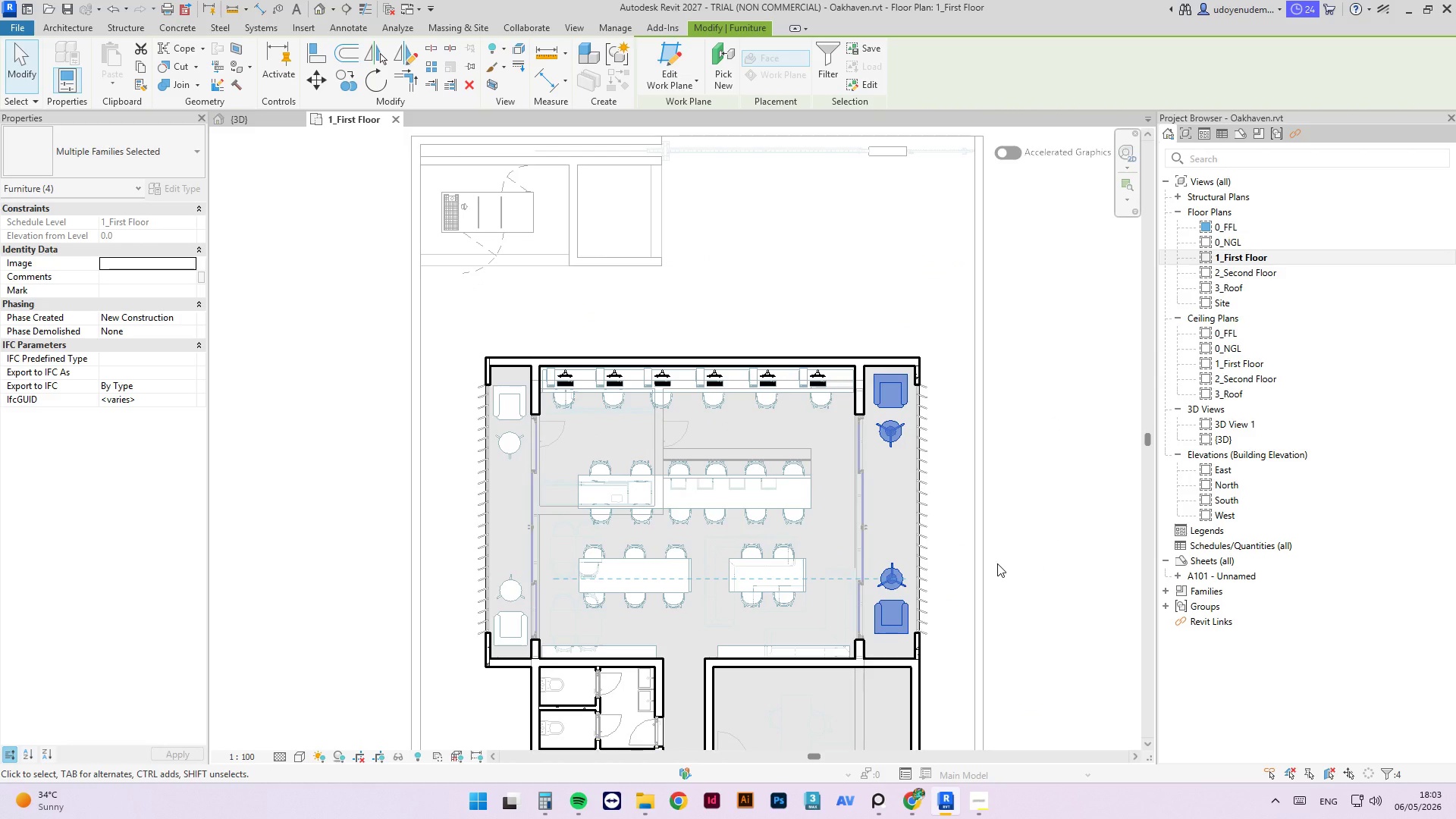 
key(ArrowDown)
 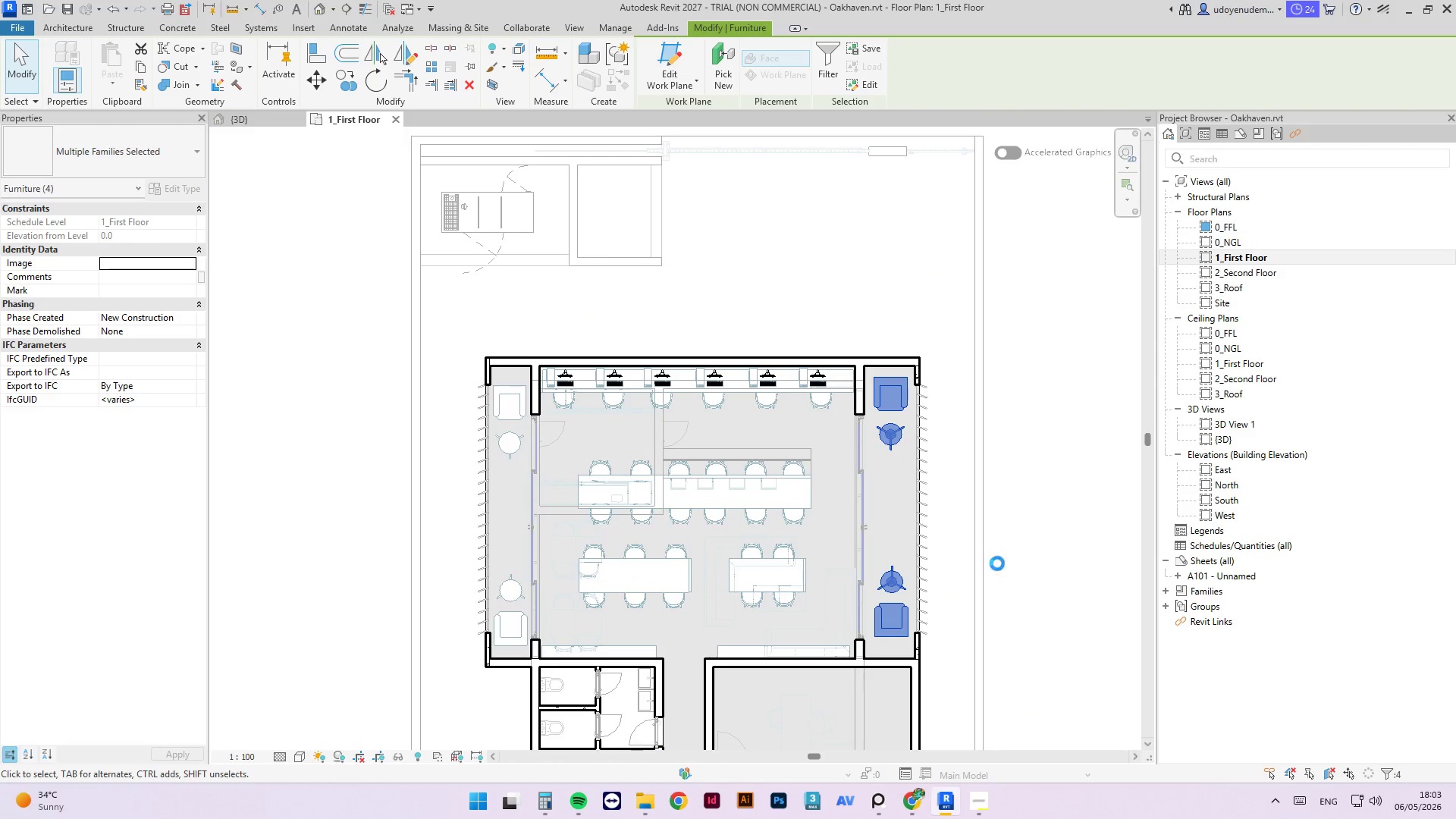 
key(ArrowDown)
 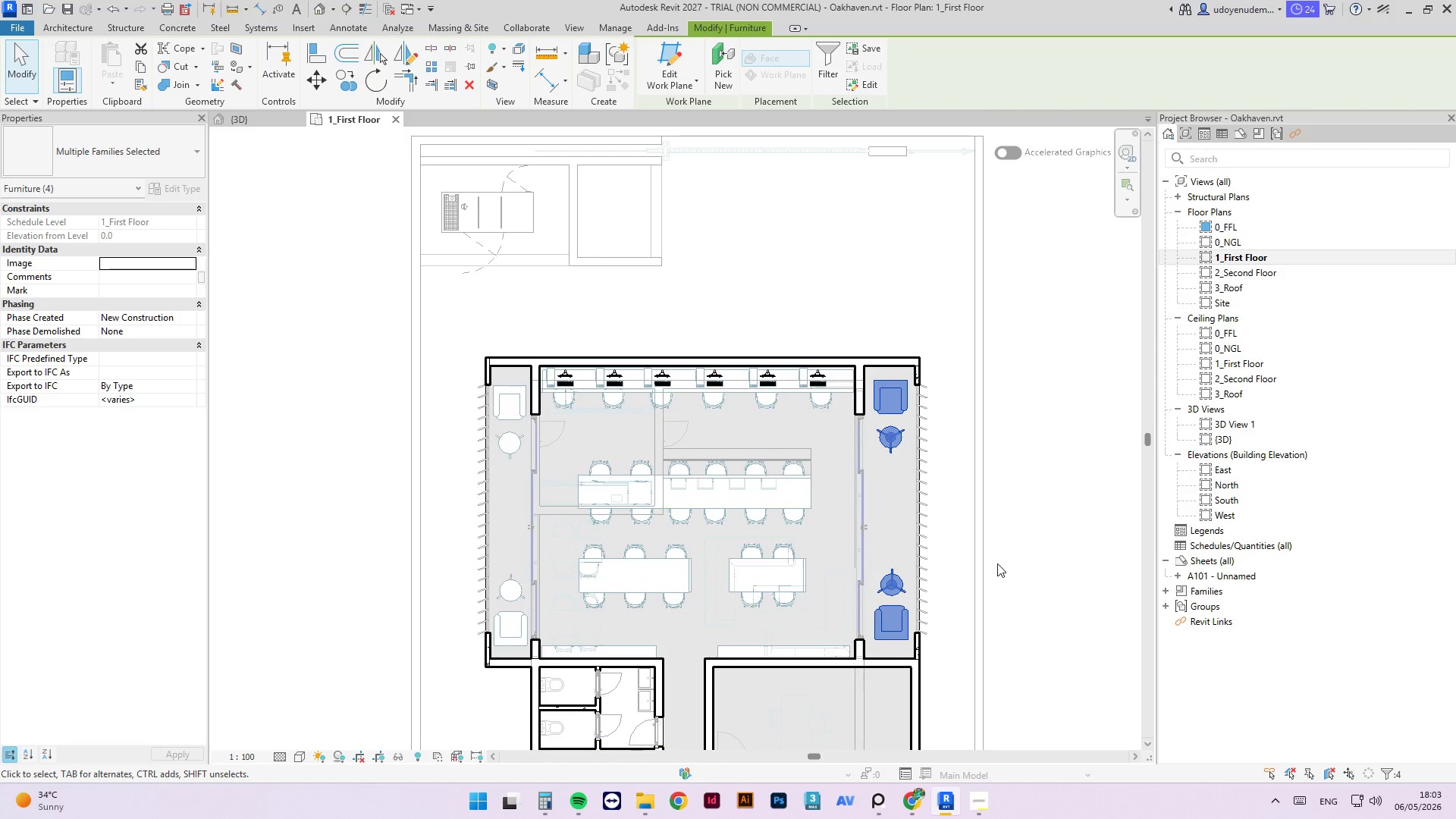 
key(ArrowDown)
 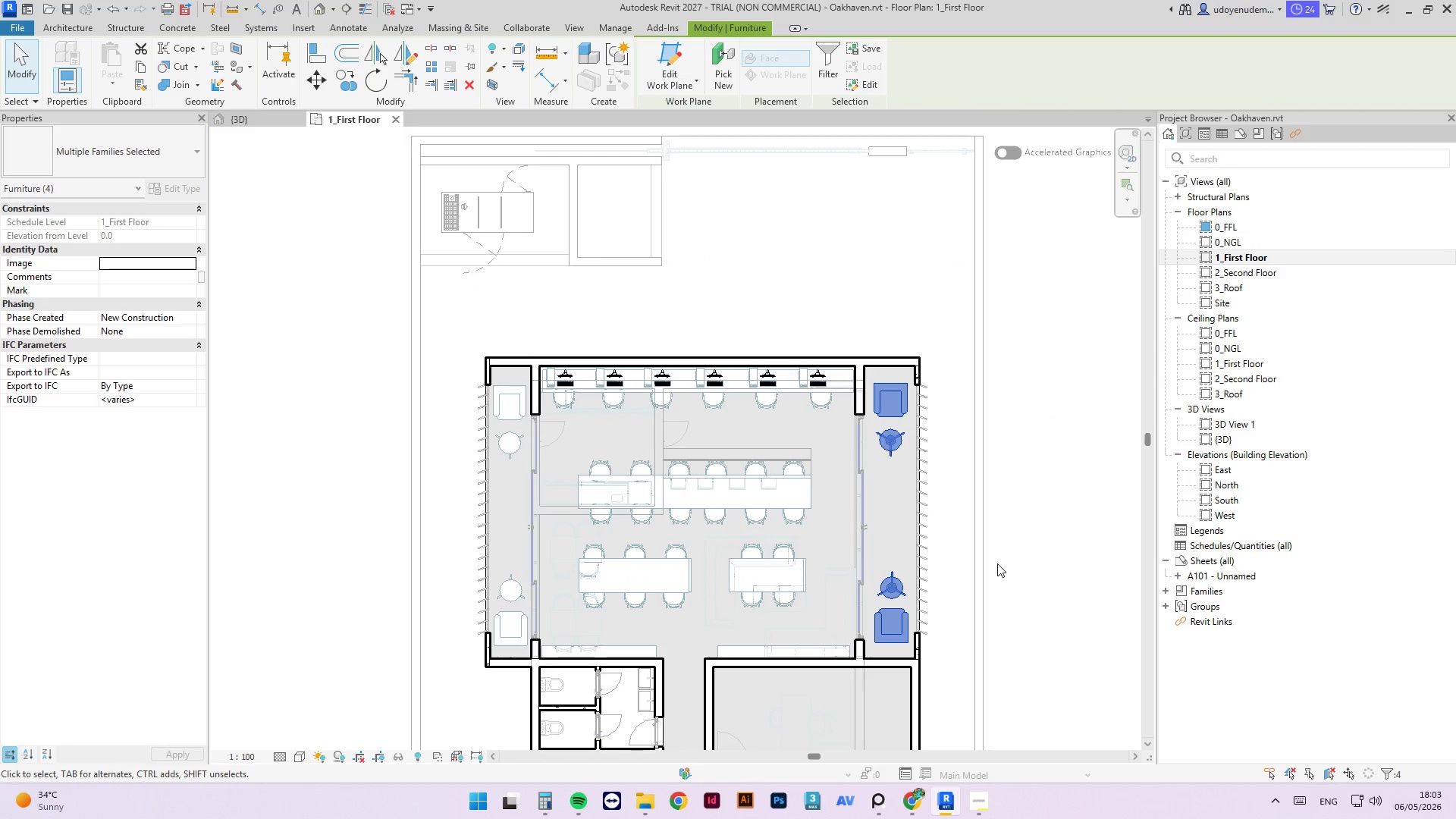 
key(ArrowDown)
 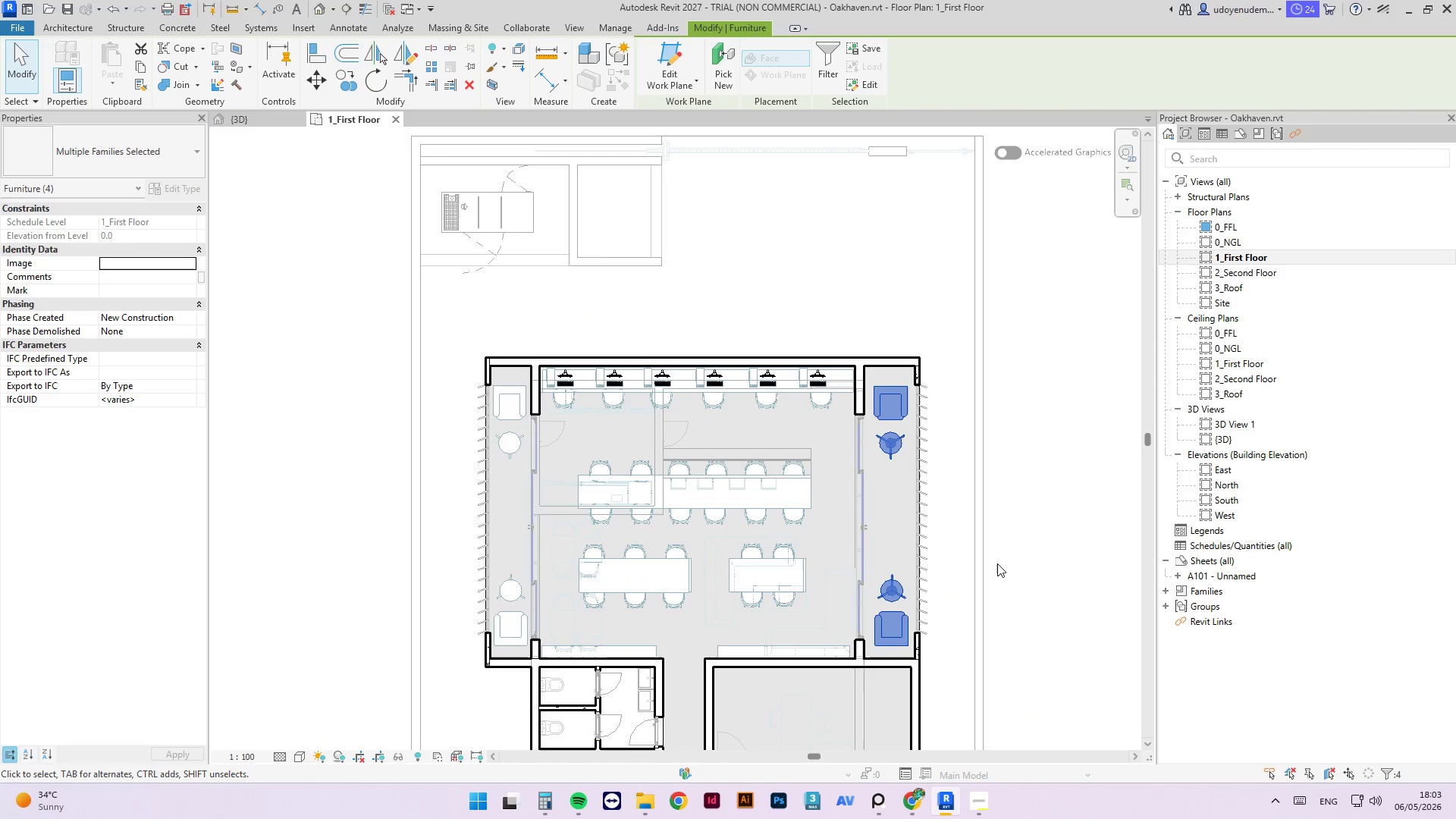 
key(ArrowDown)
 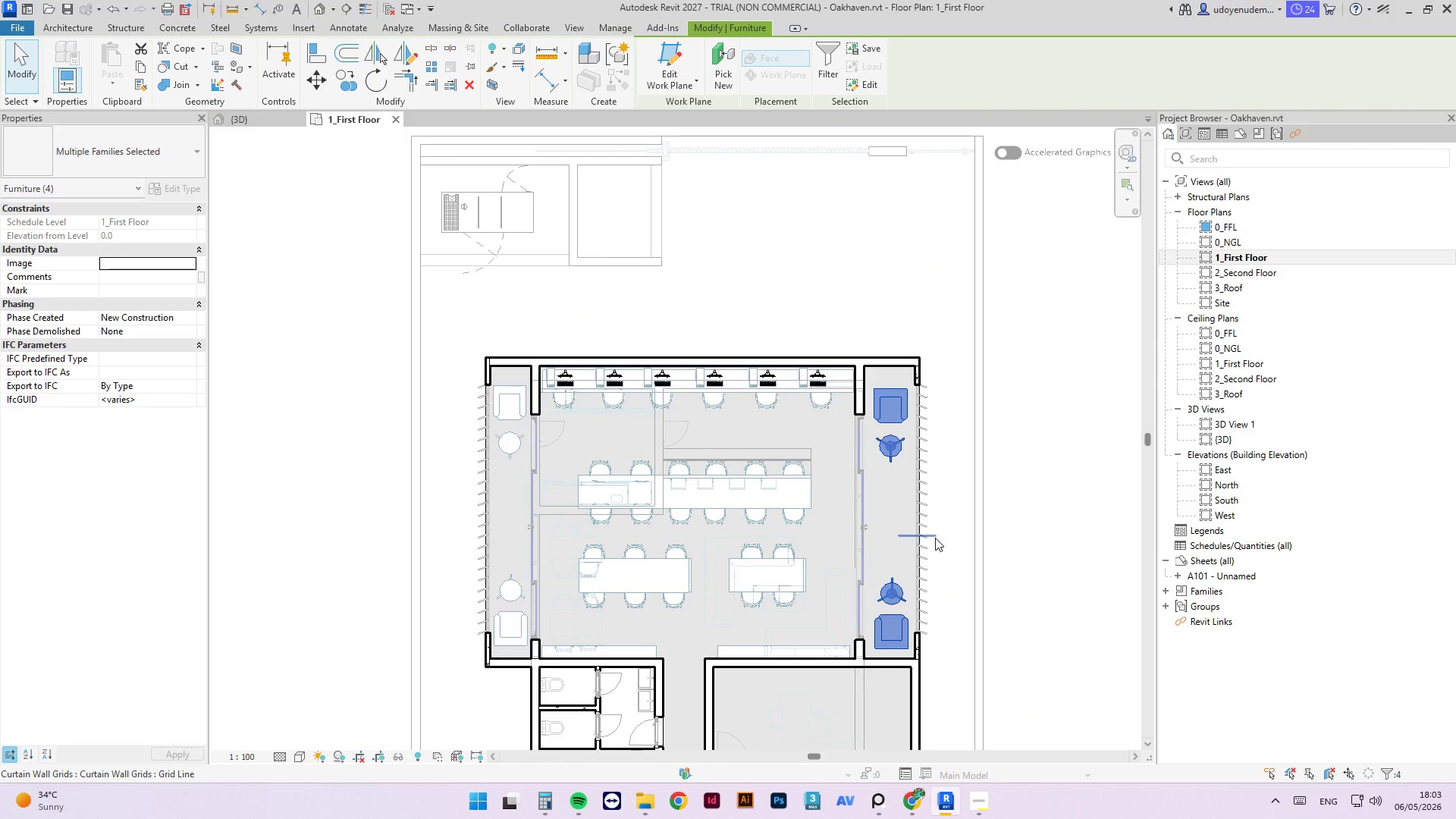 
key(ArrowLeft)
 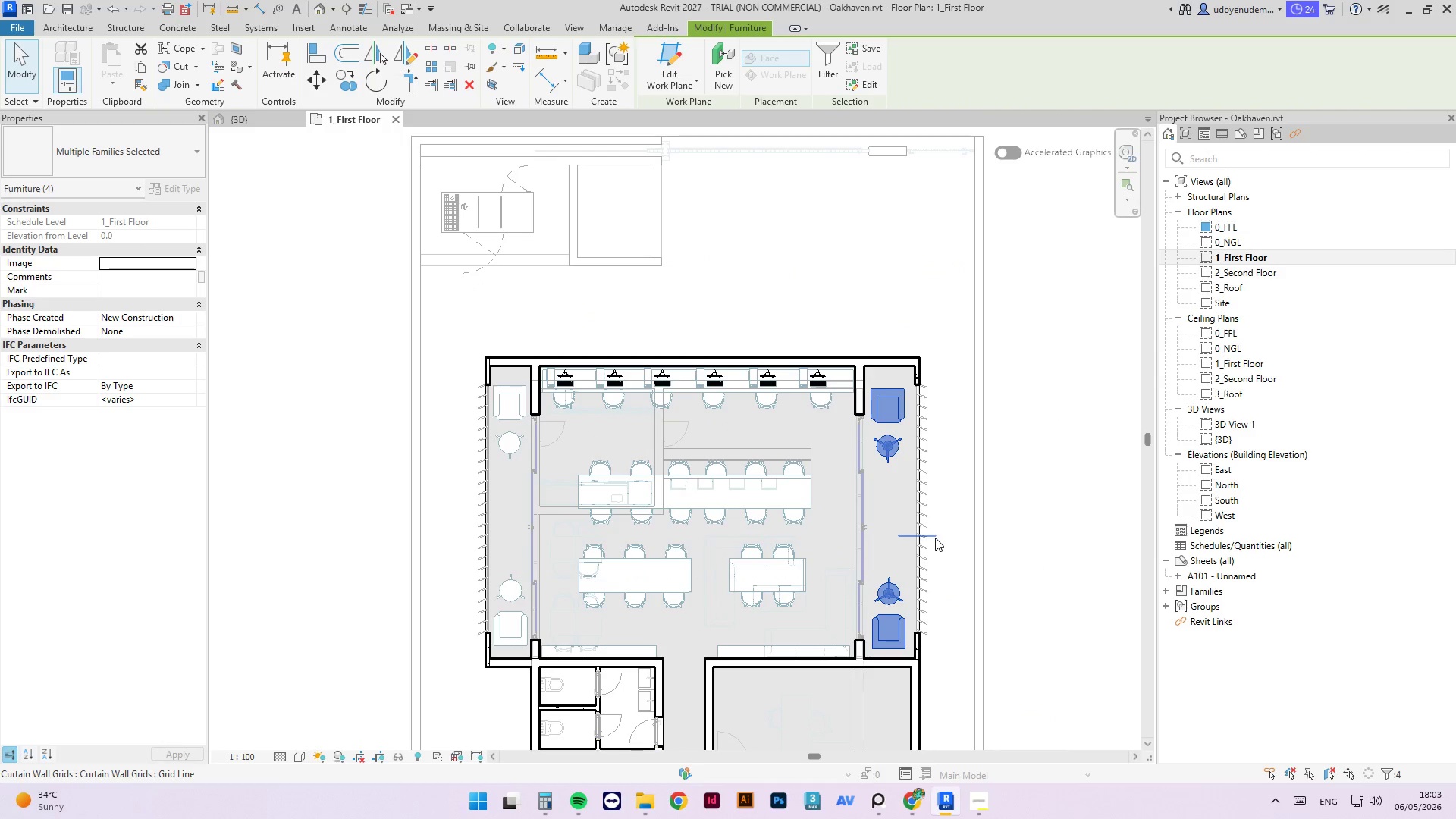 
key(ArrowRight)
 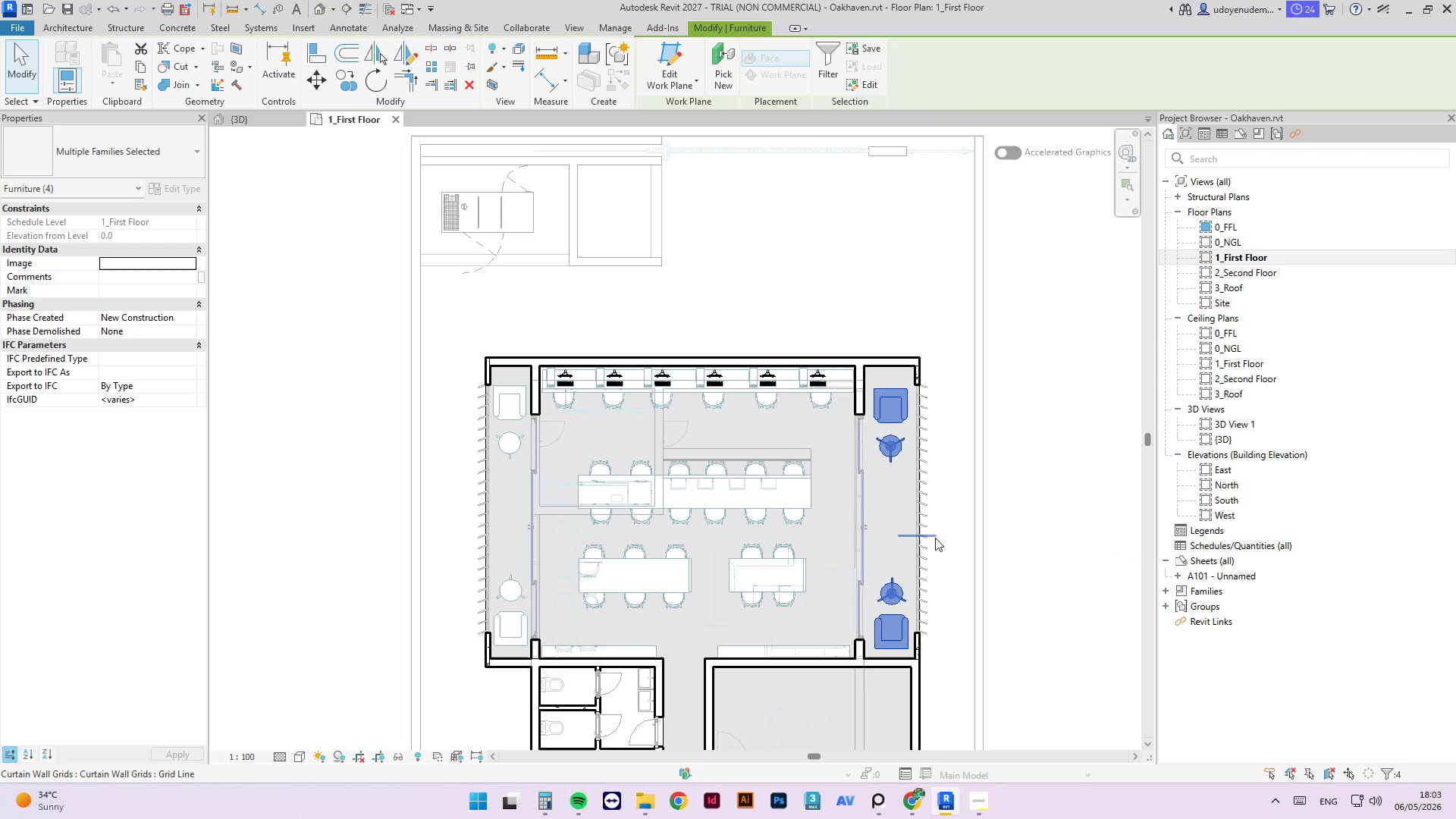 
key(ArrowLeft)
 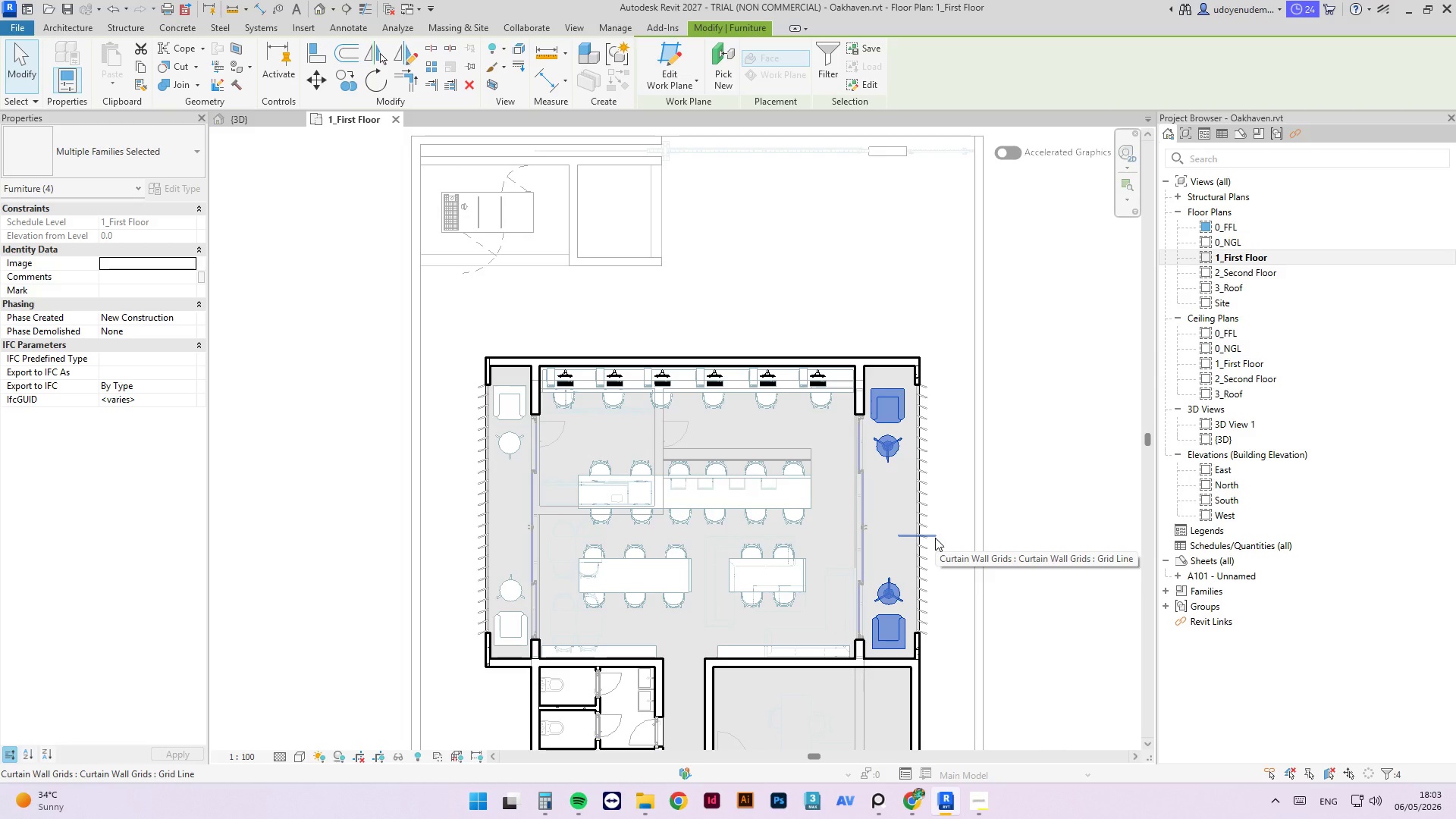 
key(ArrowUp)
 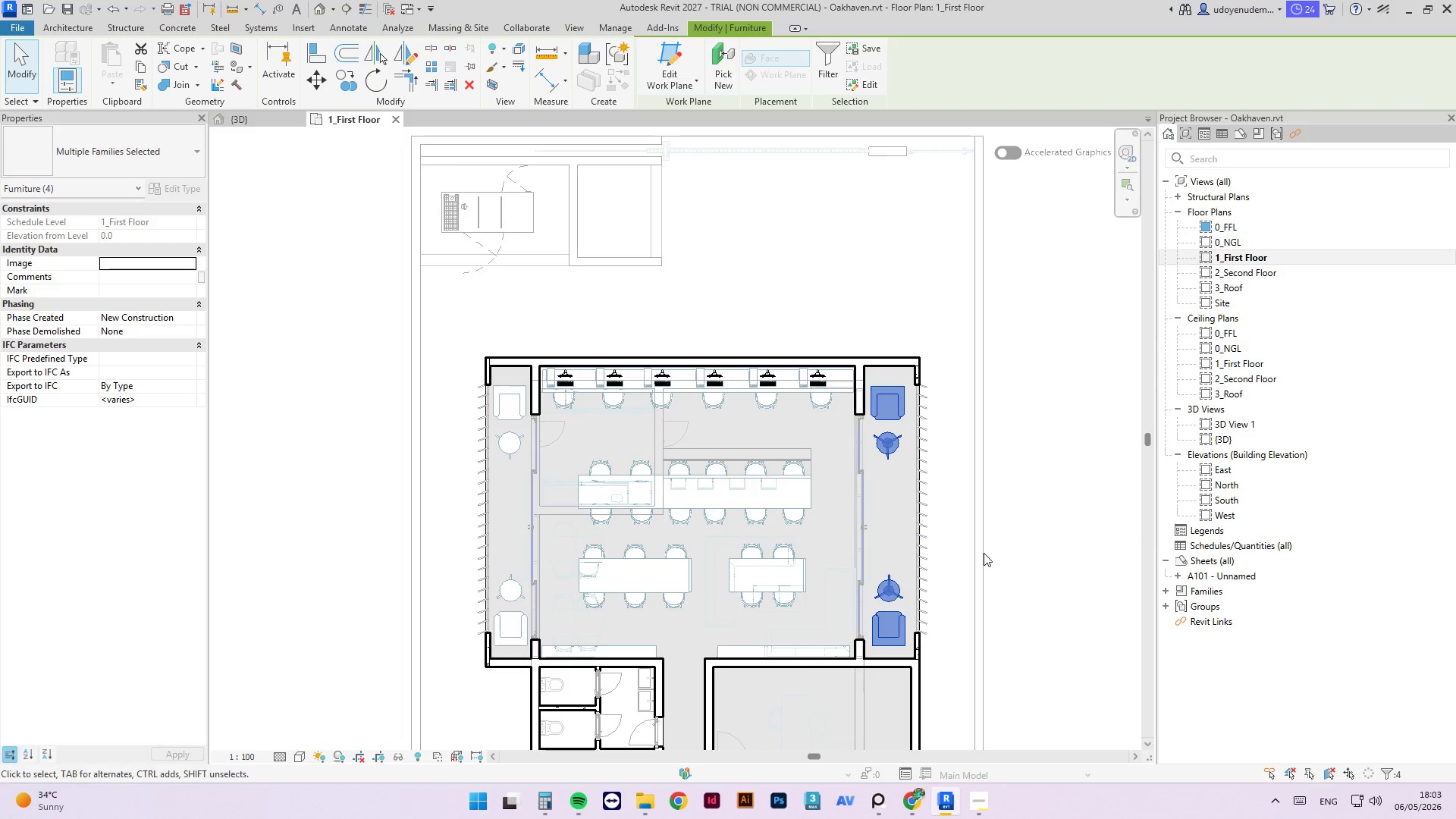 
left_click([1009, 482])
 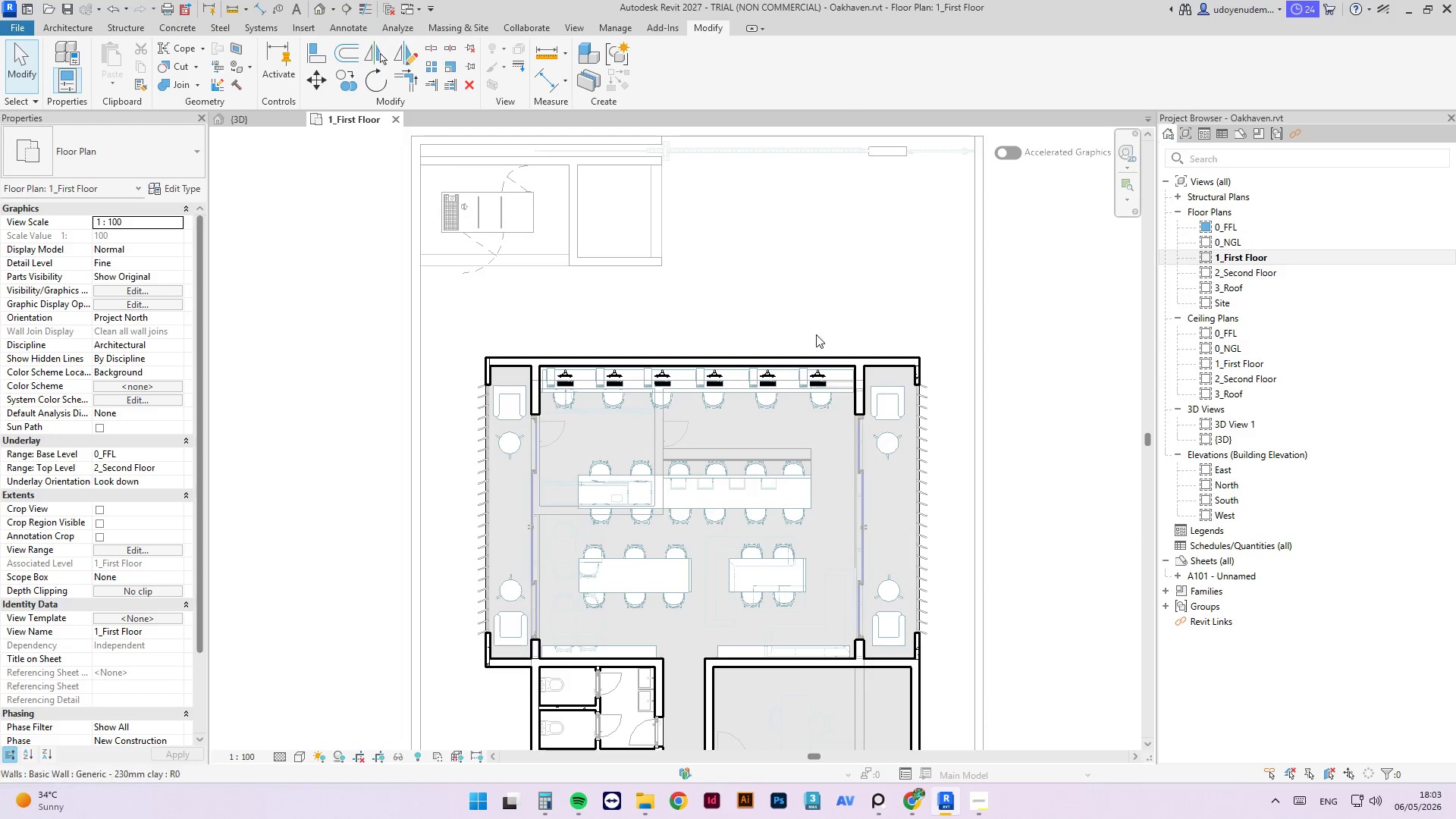 
scroll: coordinate [817, 319], scroll_direction: down, amount: 2.0
 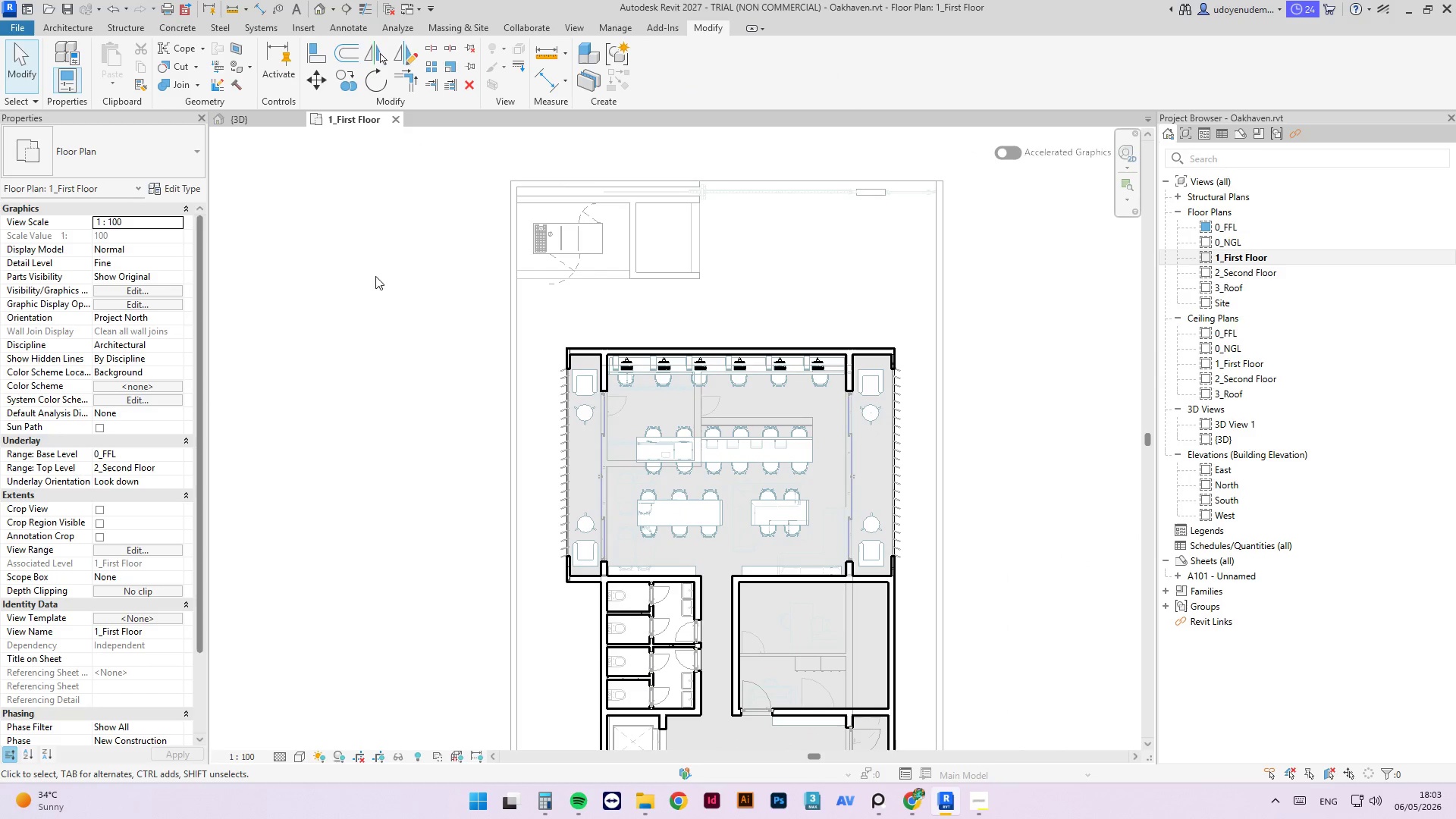 
left_click_drag(start_coordinate=[819, 416], to_coordinate=[626, 479])
 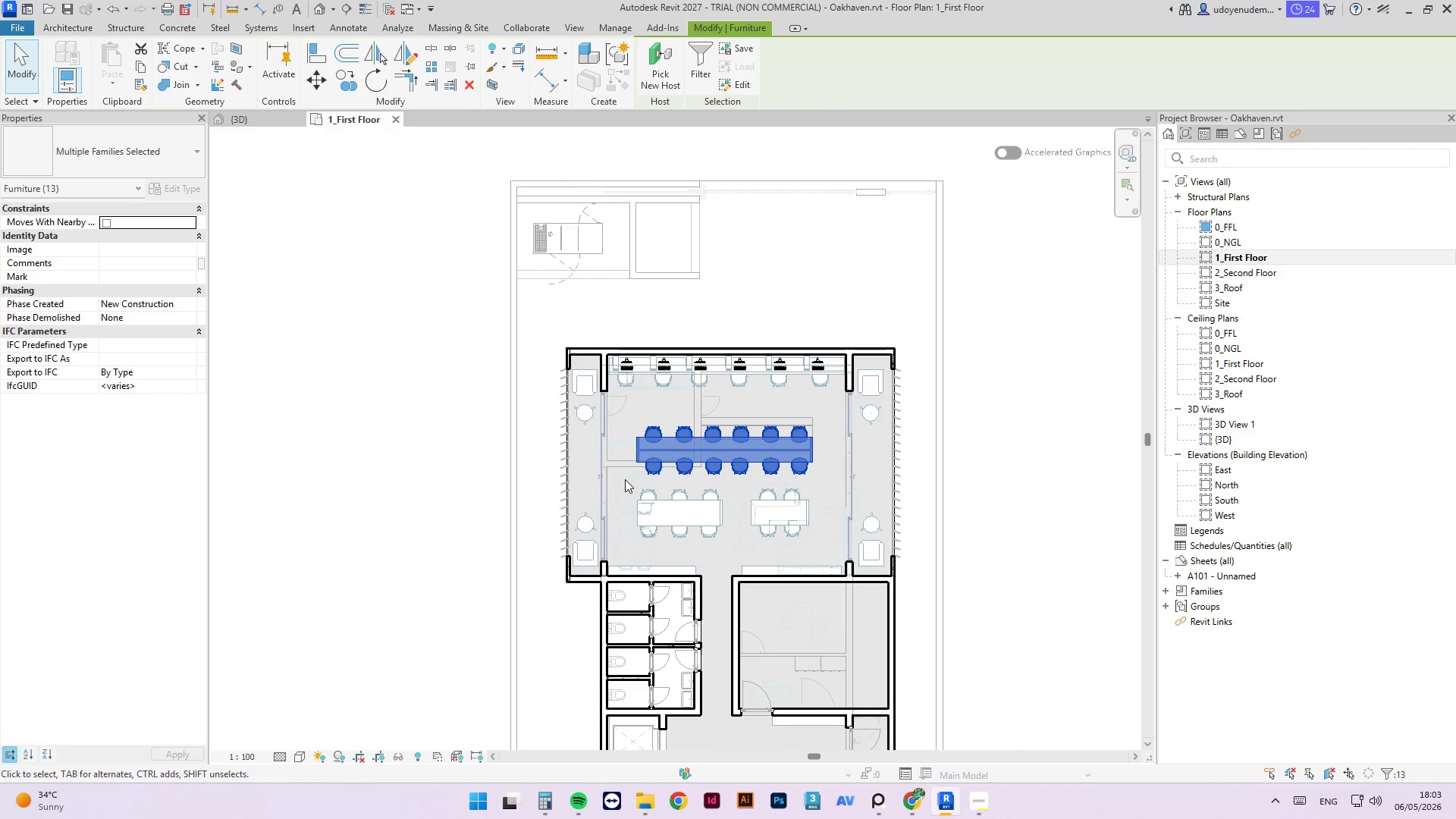 
key(ArrowUp)
 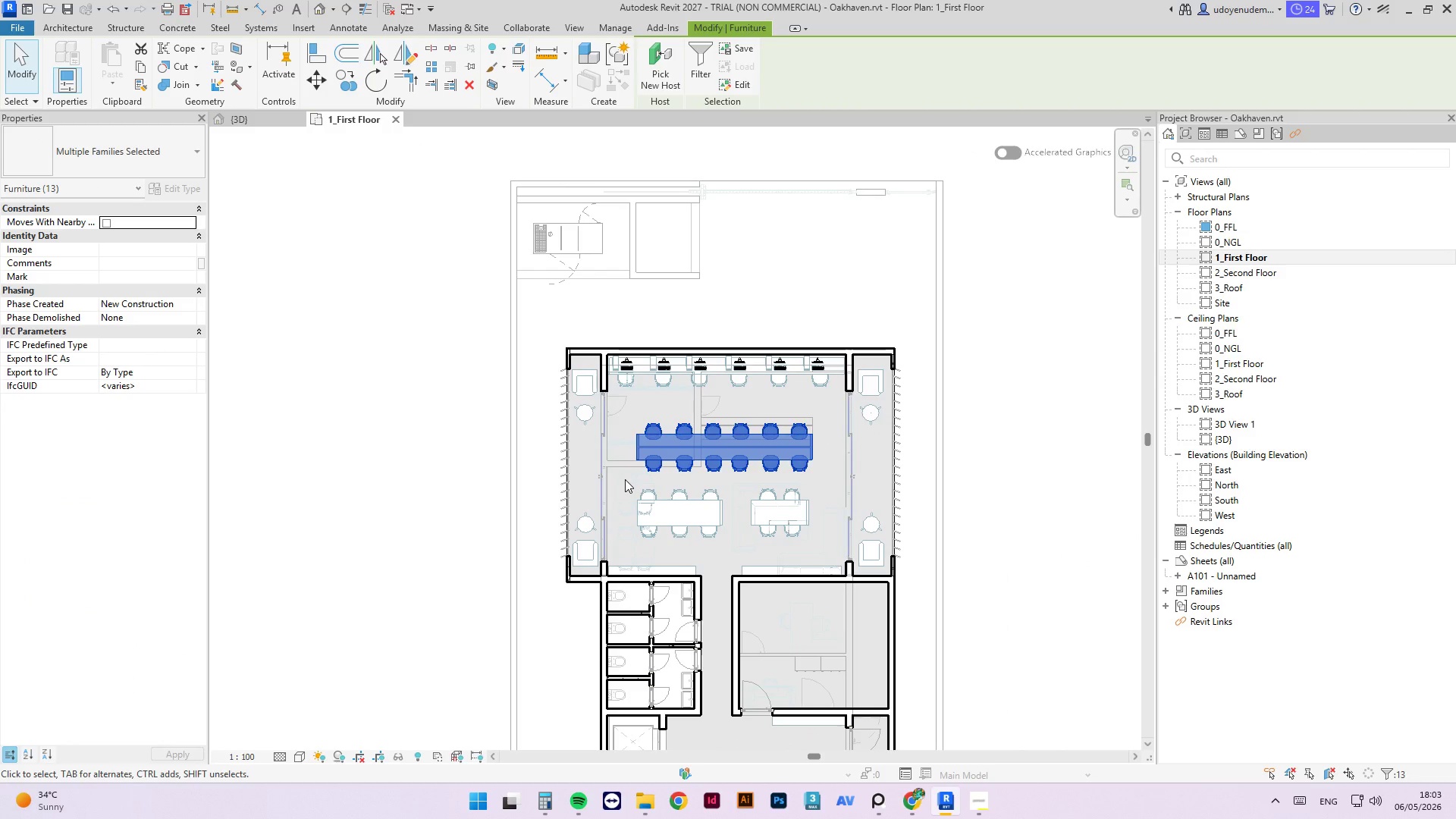 
key(ArrowUp)
 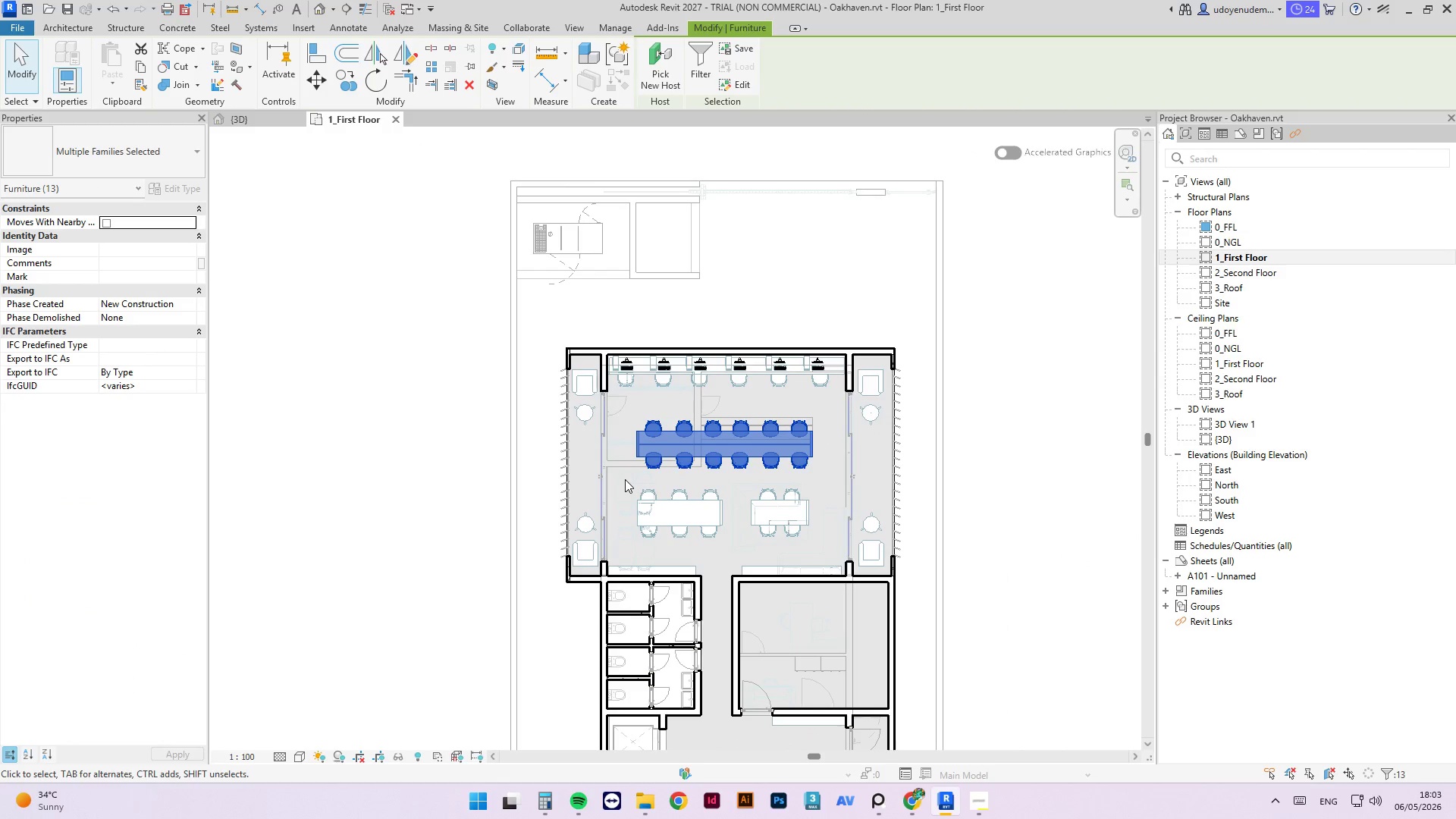 
key(ArrowUp)
 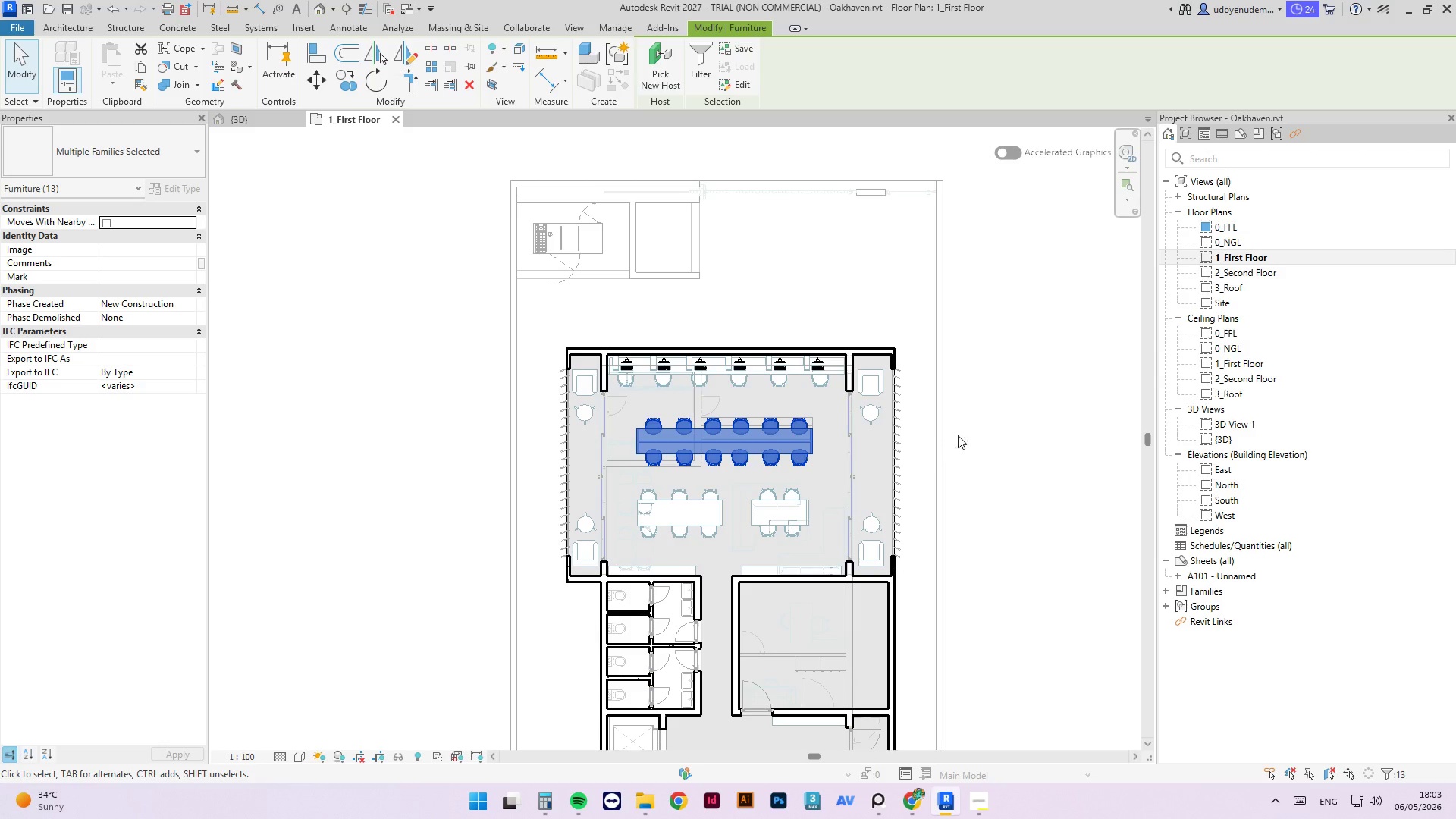 
left_click([1036, 437])
 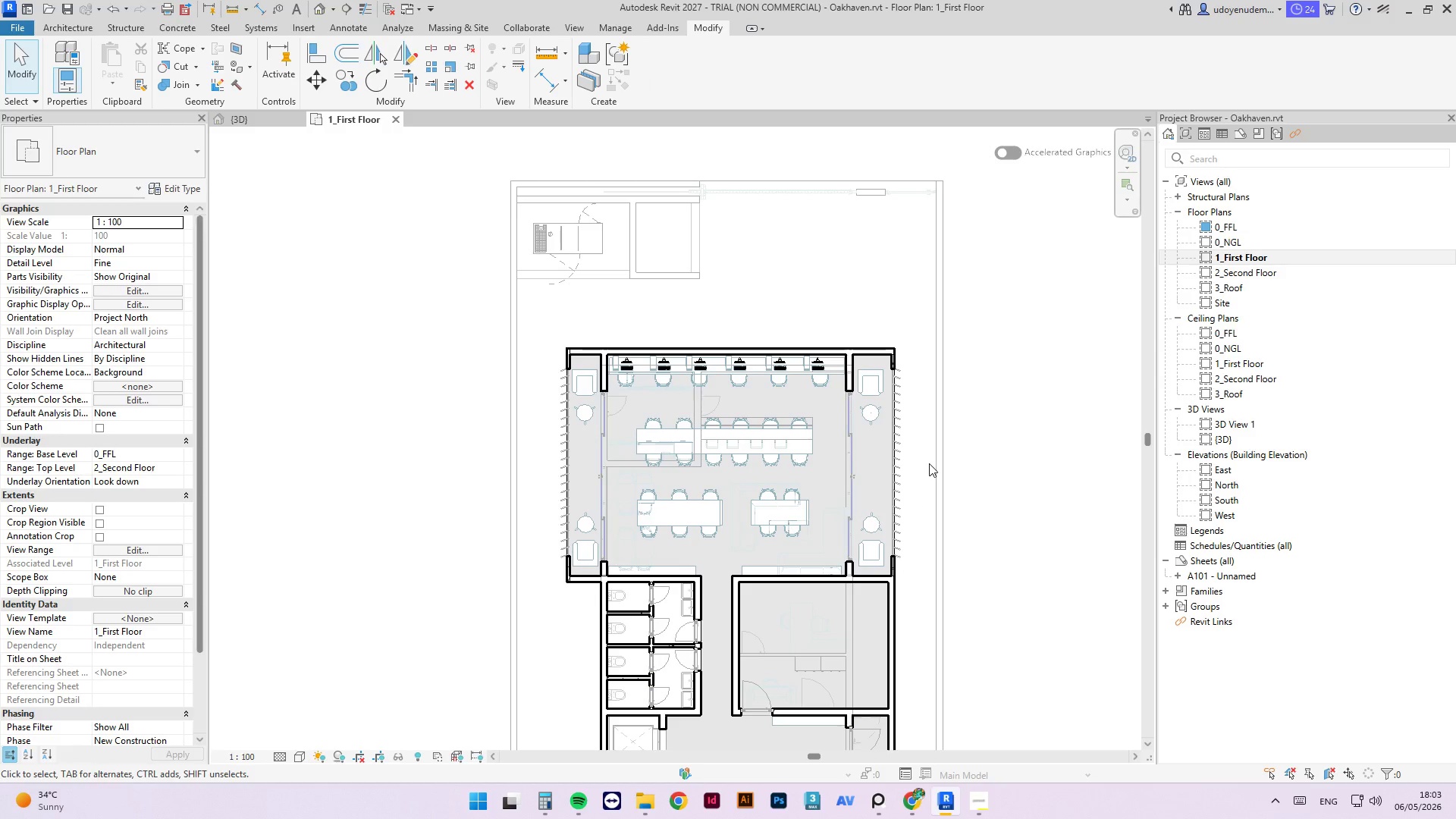 
key(Control+ControlLeft)
 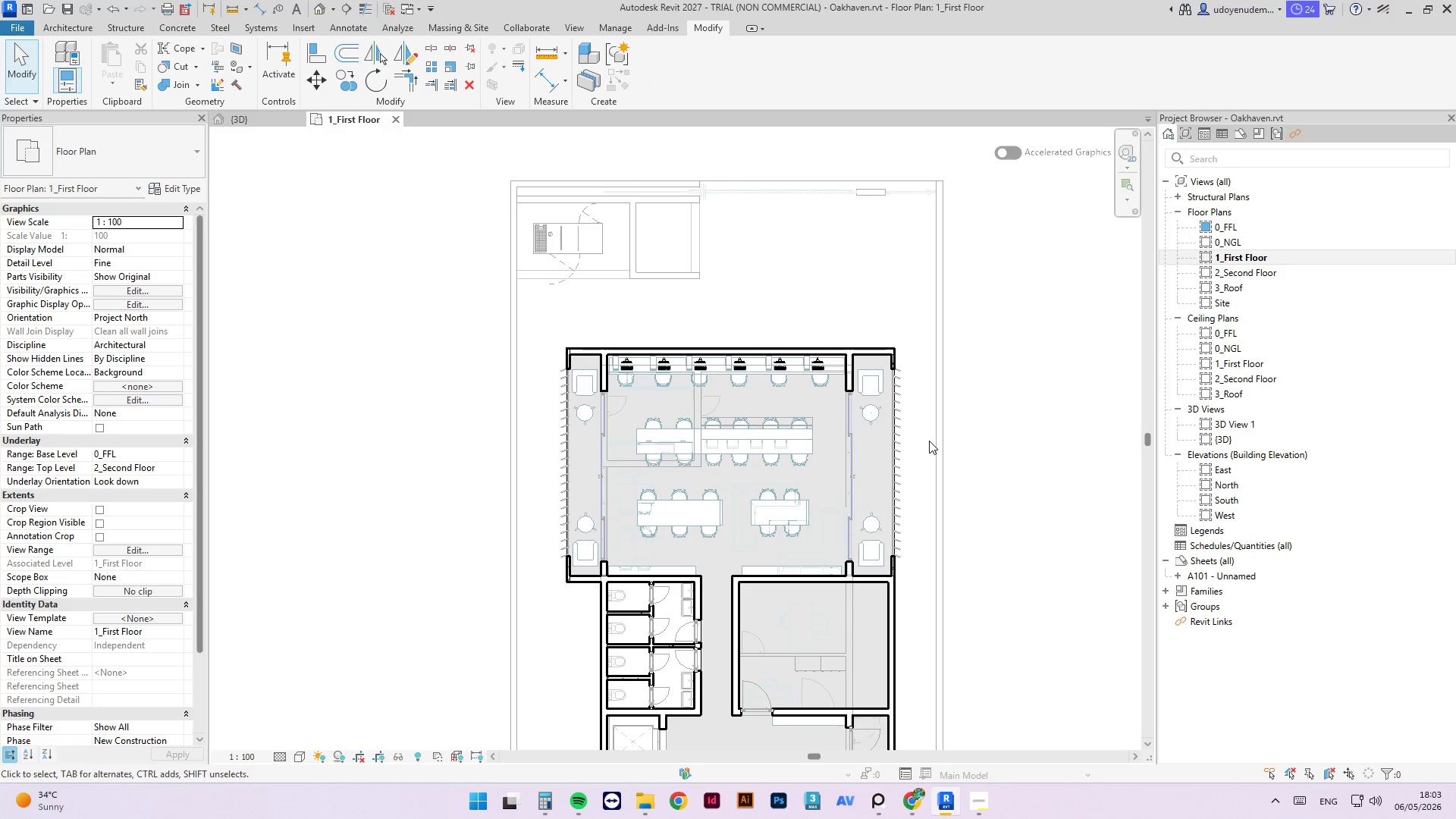 
key(Control+S)
 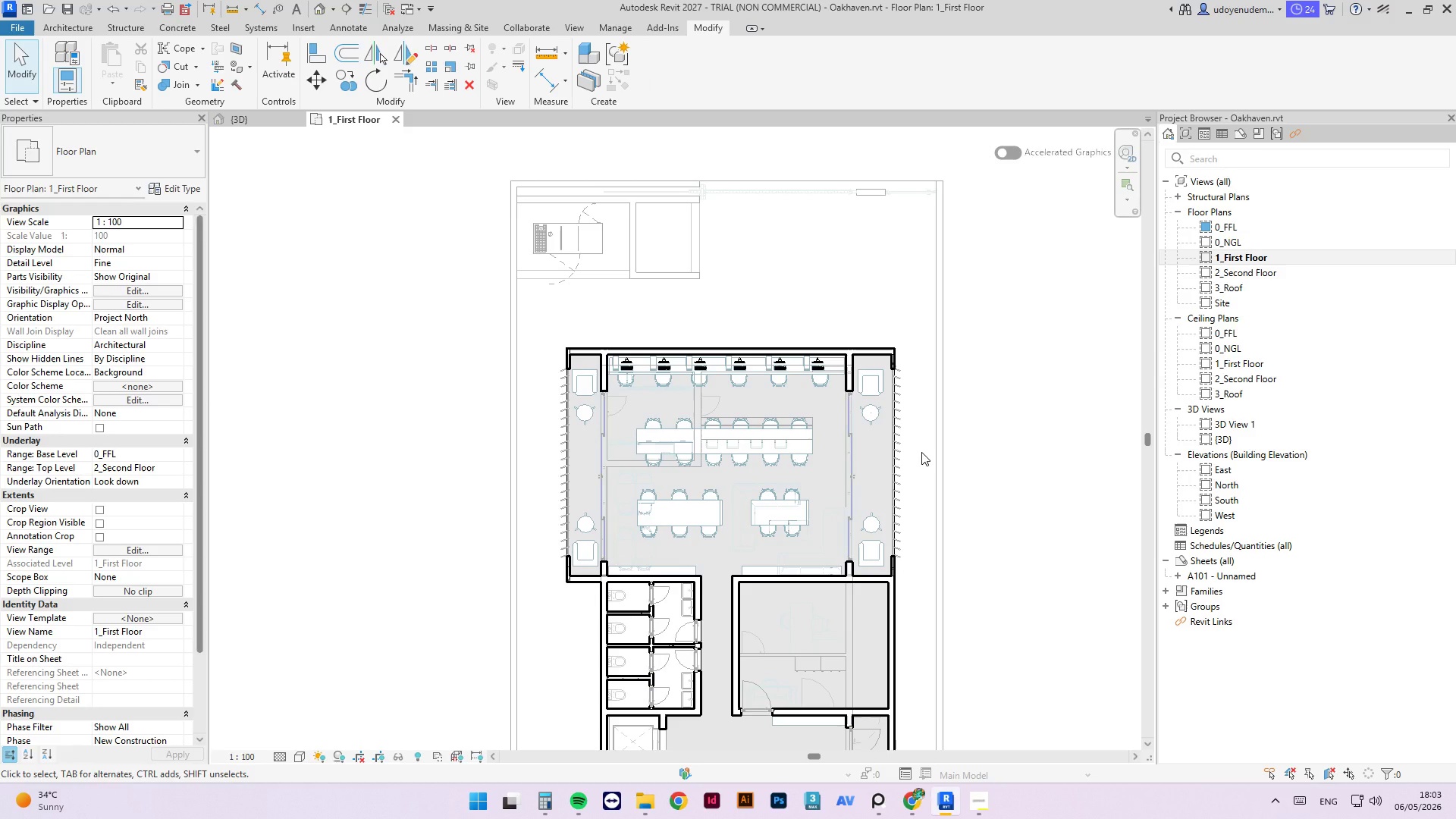 
wait(6.78)
 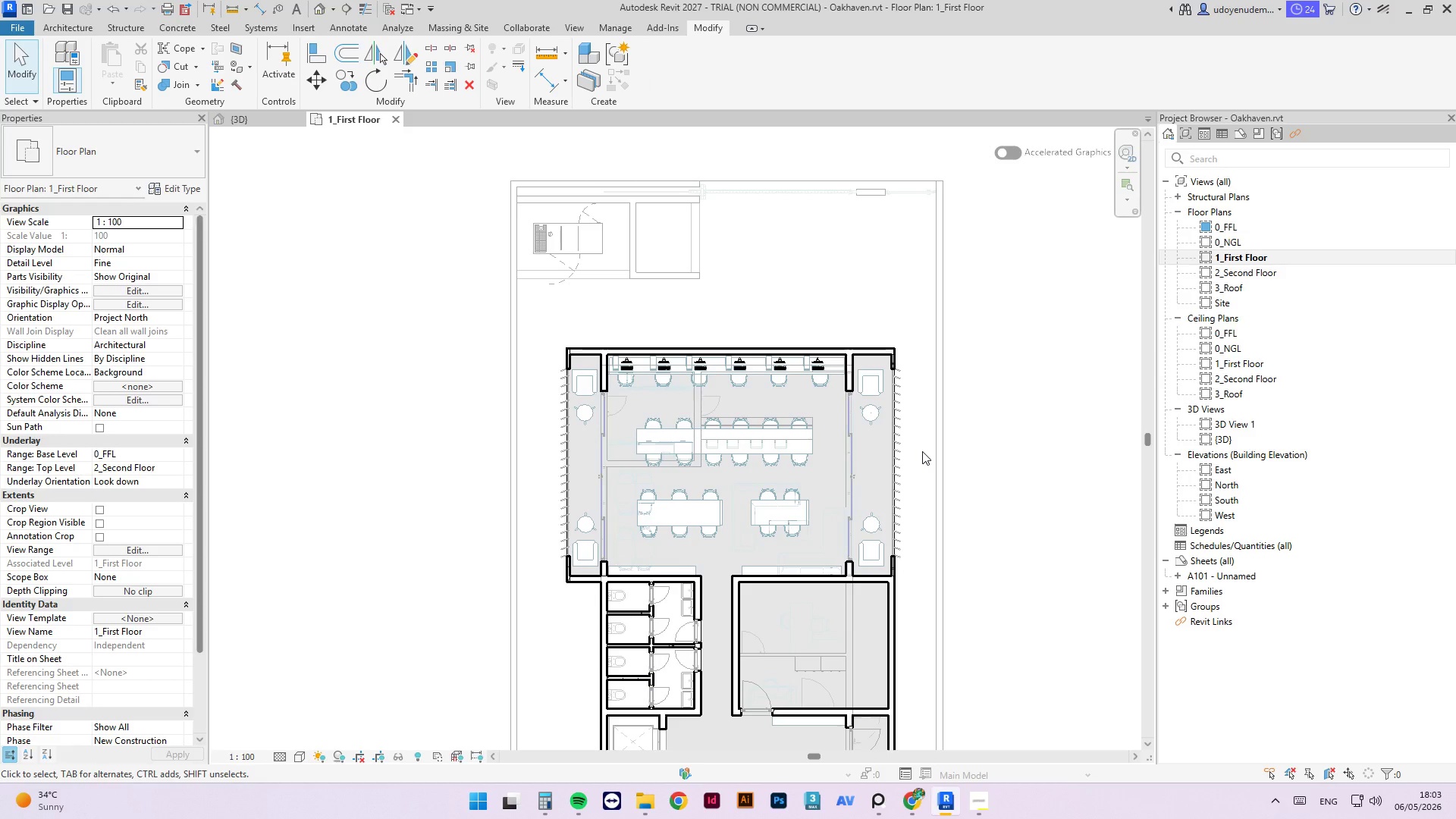 
scroll: coordinate [852, 429], scroll_direction: down, amount: 4.0
 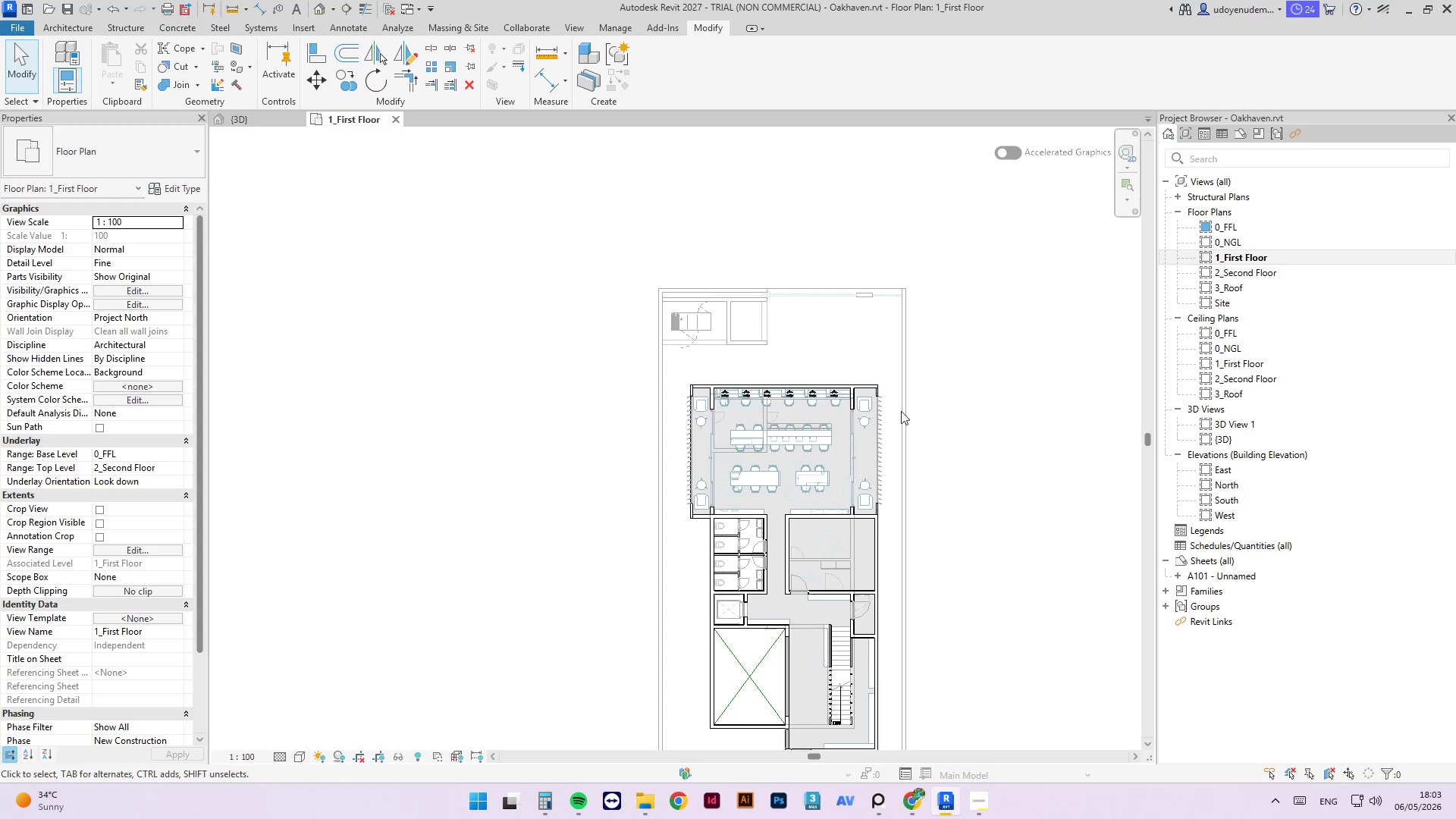 
scroll: coordinate [843, 369], scroll_direction: up, amount: 3.0
 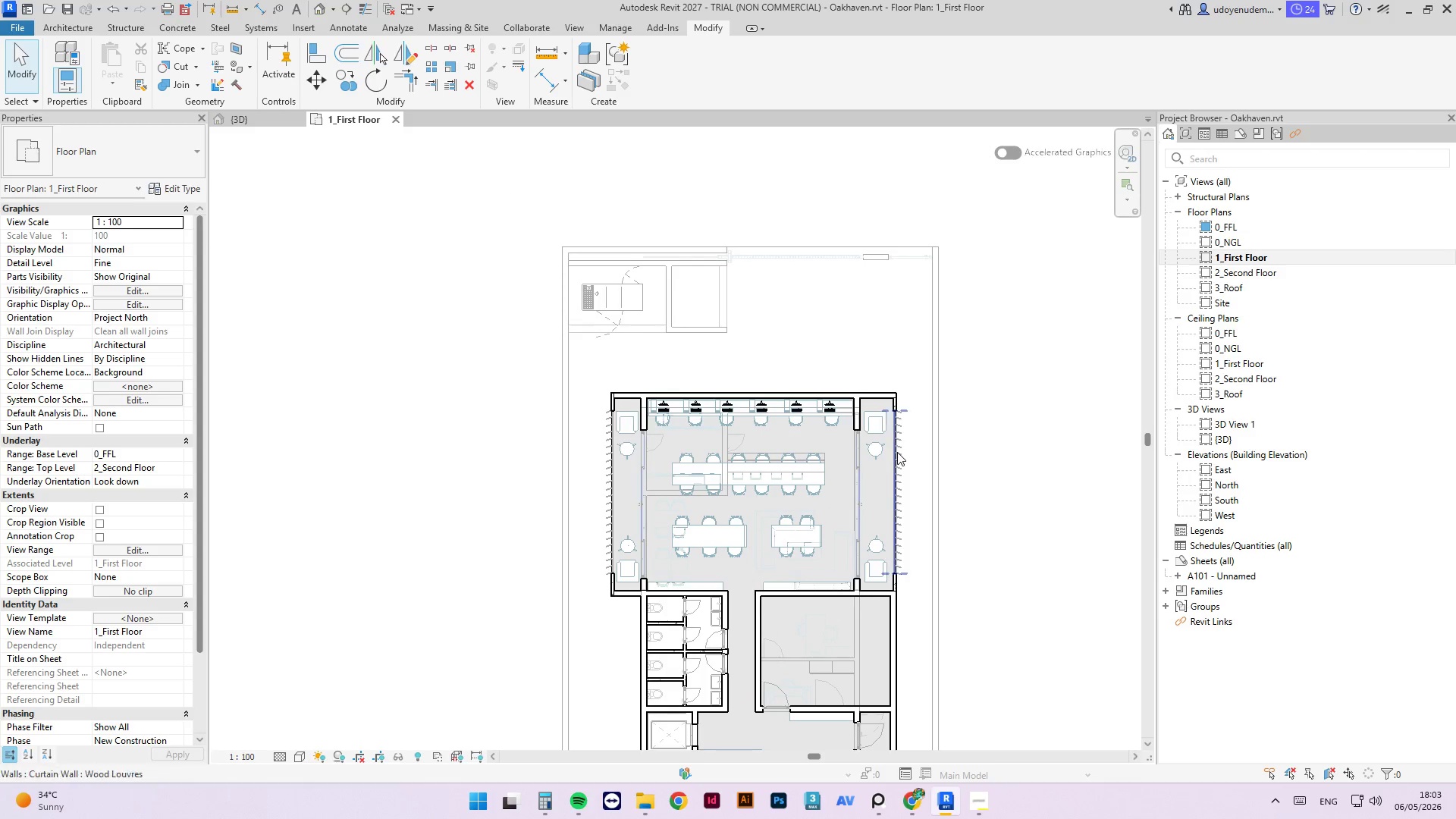 
left_click([891, 453])
 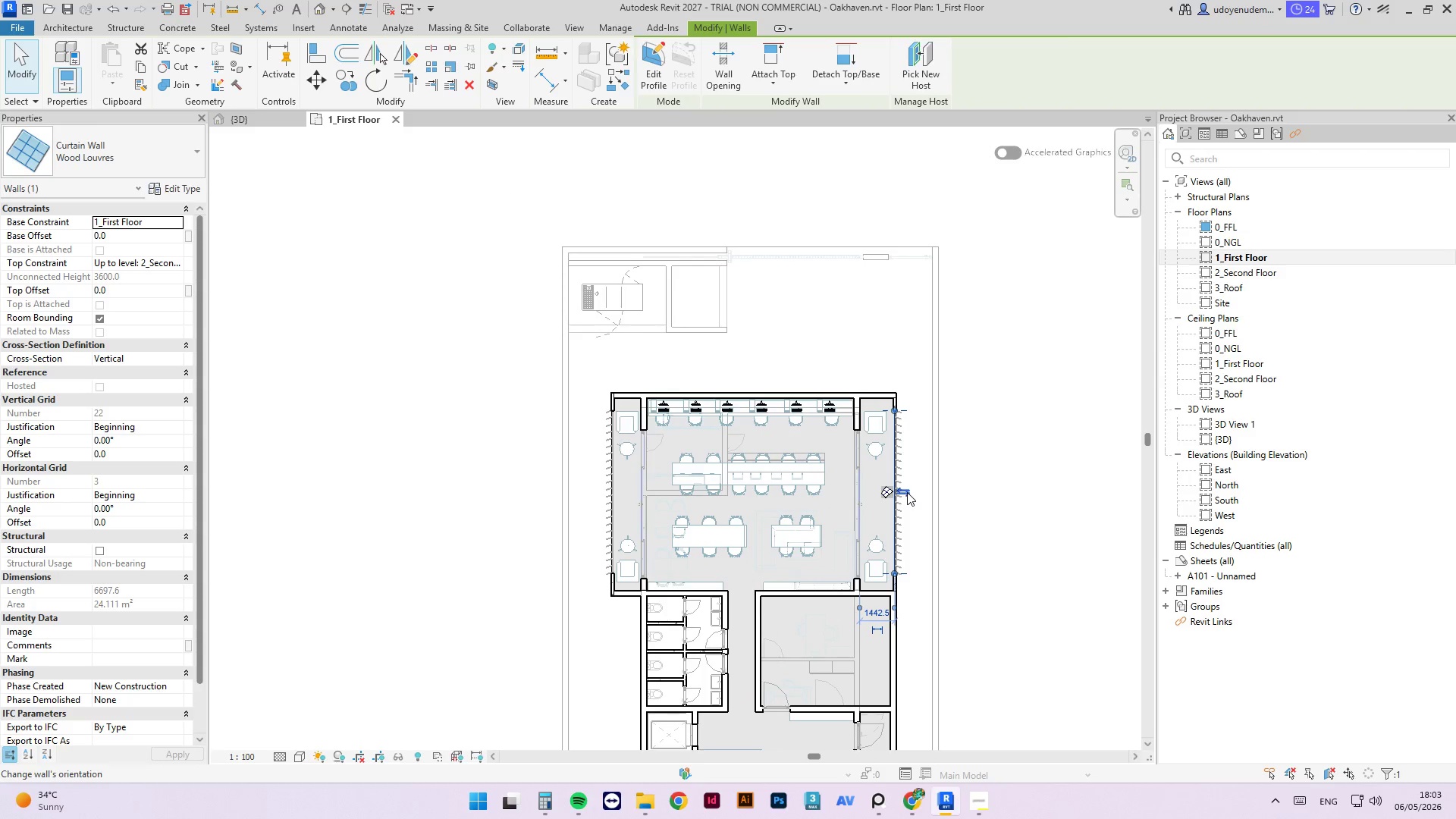 
left_click([1000, 483])
 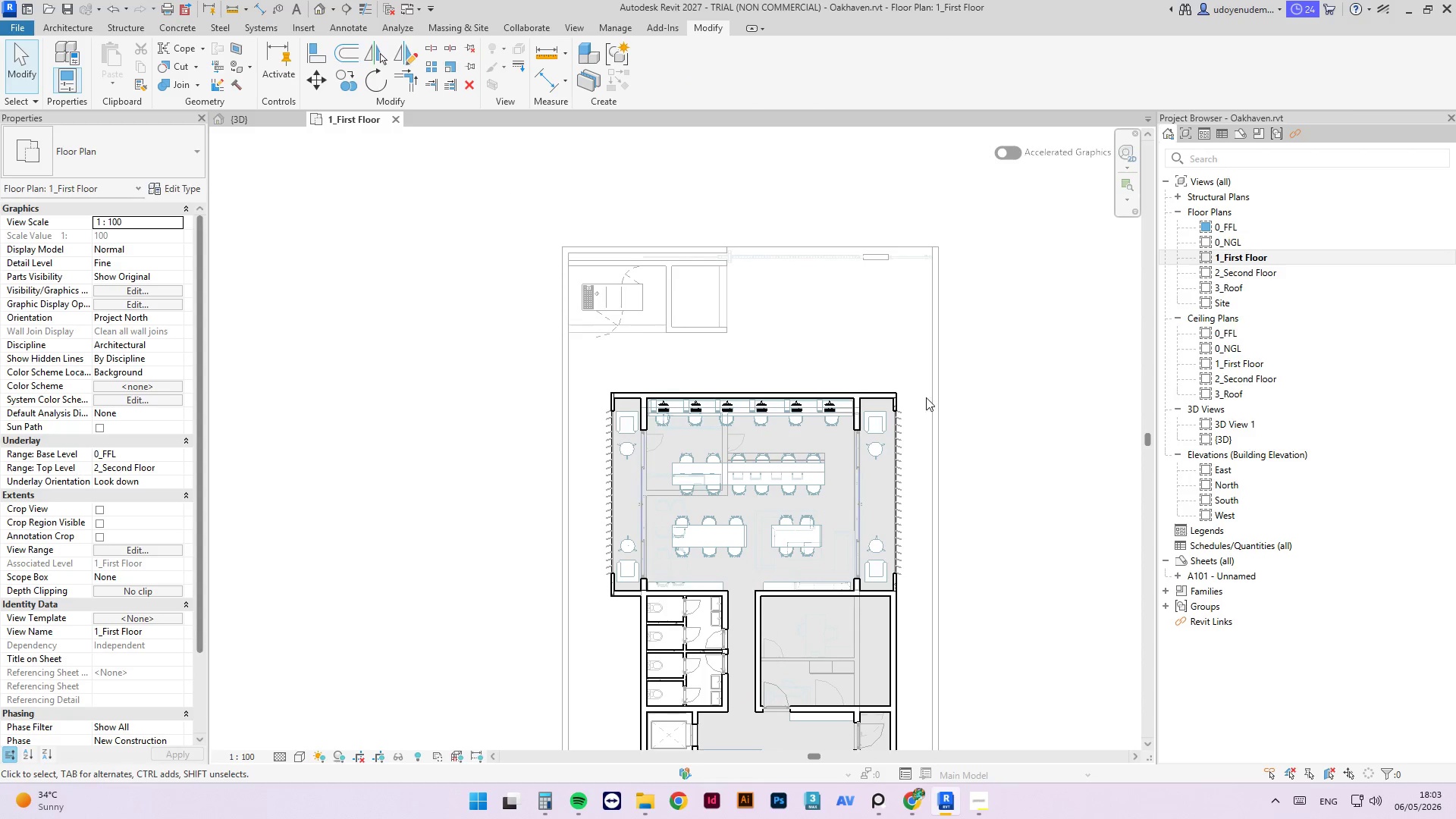 
scroll: coordinate [902, 360], scroll_direction: down, amount: 4.0
 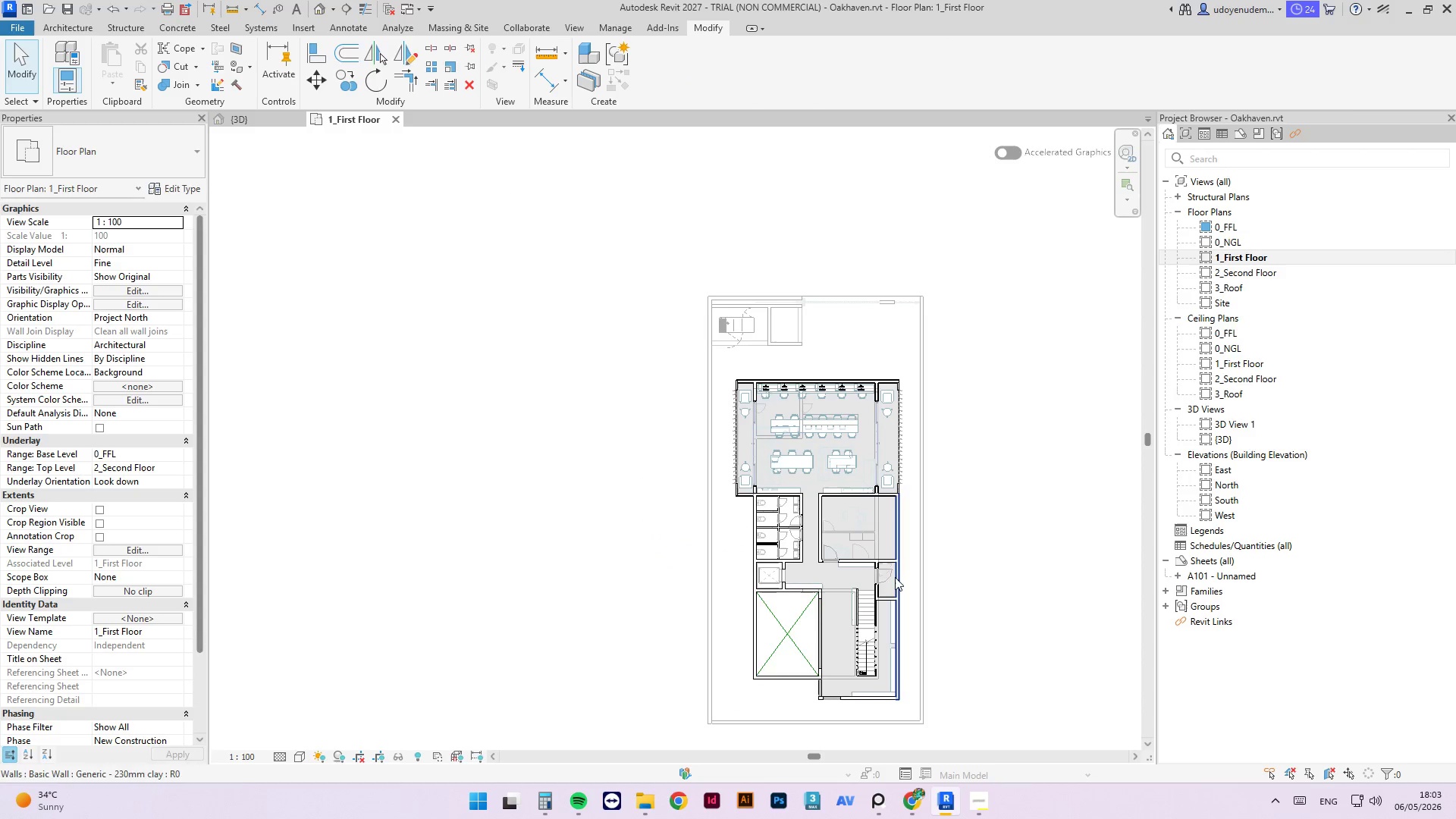 
scroll: coordinate [836, 406], scroll_direction: up, amount: 6.0
 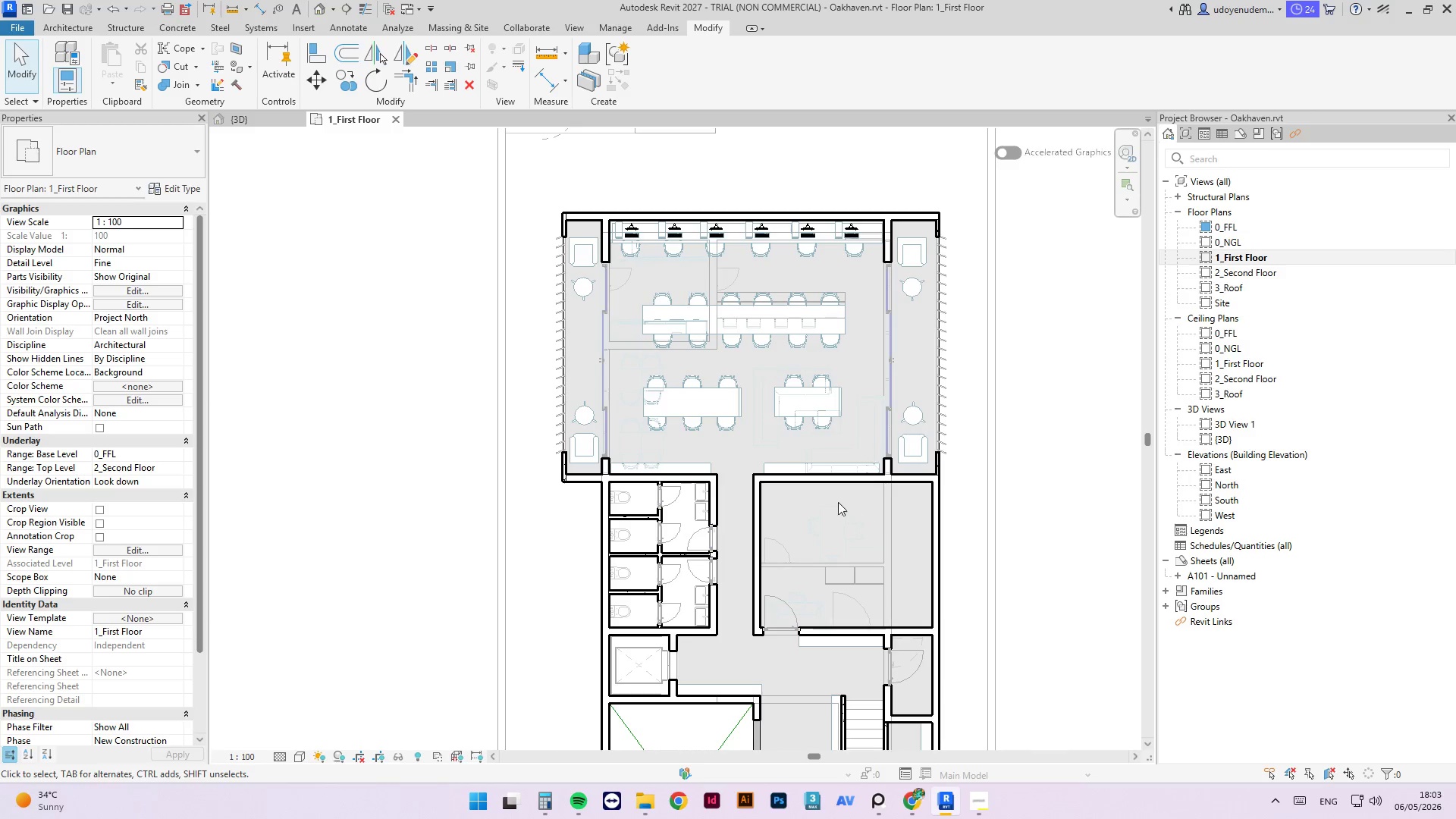 
scroll: coordinate [819, 519], scroll_direction: down, amount: 2.0
 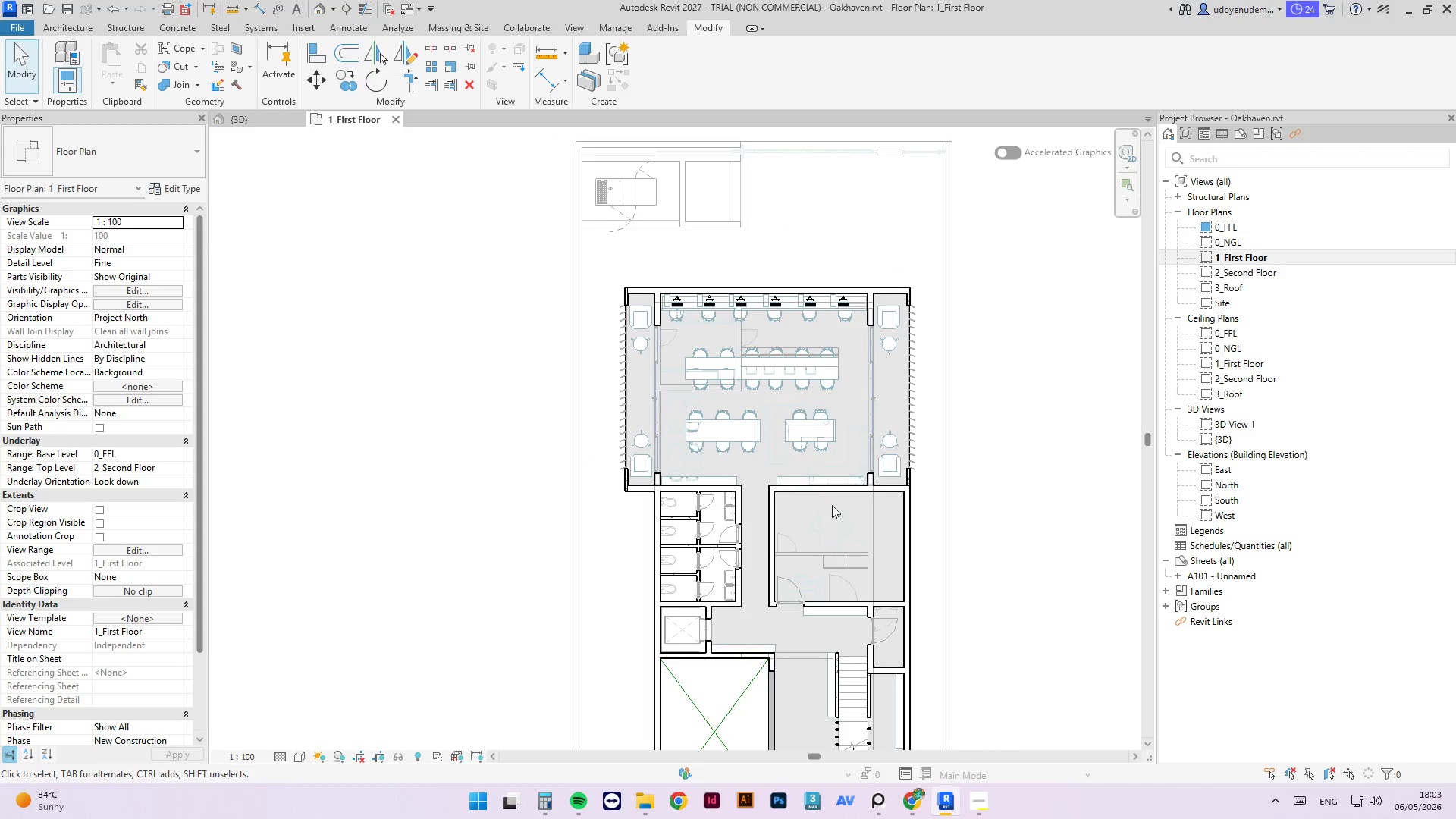 
type(cm)
key(Escape)
type(cm,)
key(Escape)
key(Escape)
type(cm)
 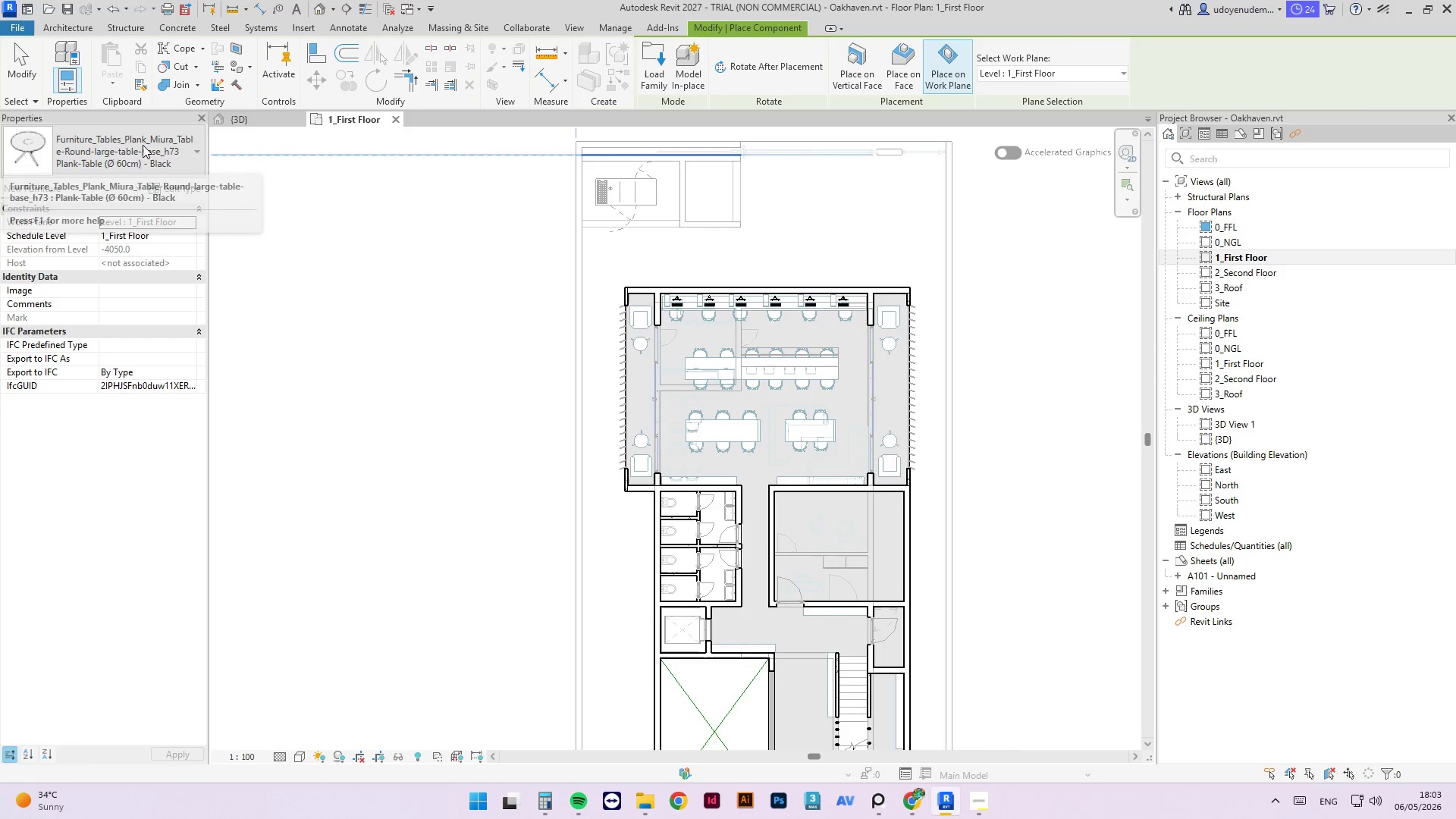 
left_click([143, 145])
 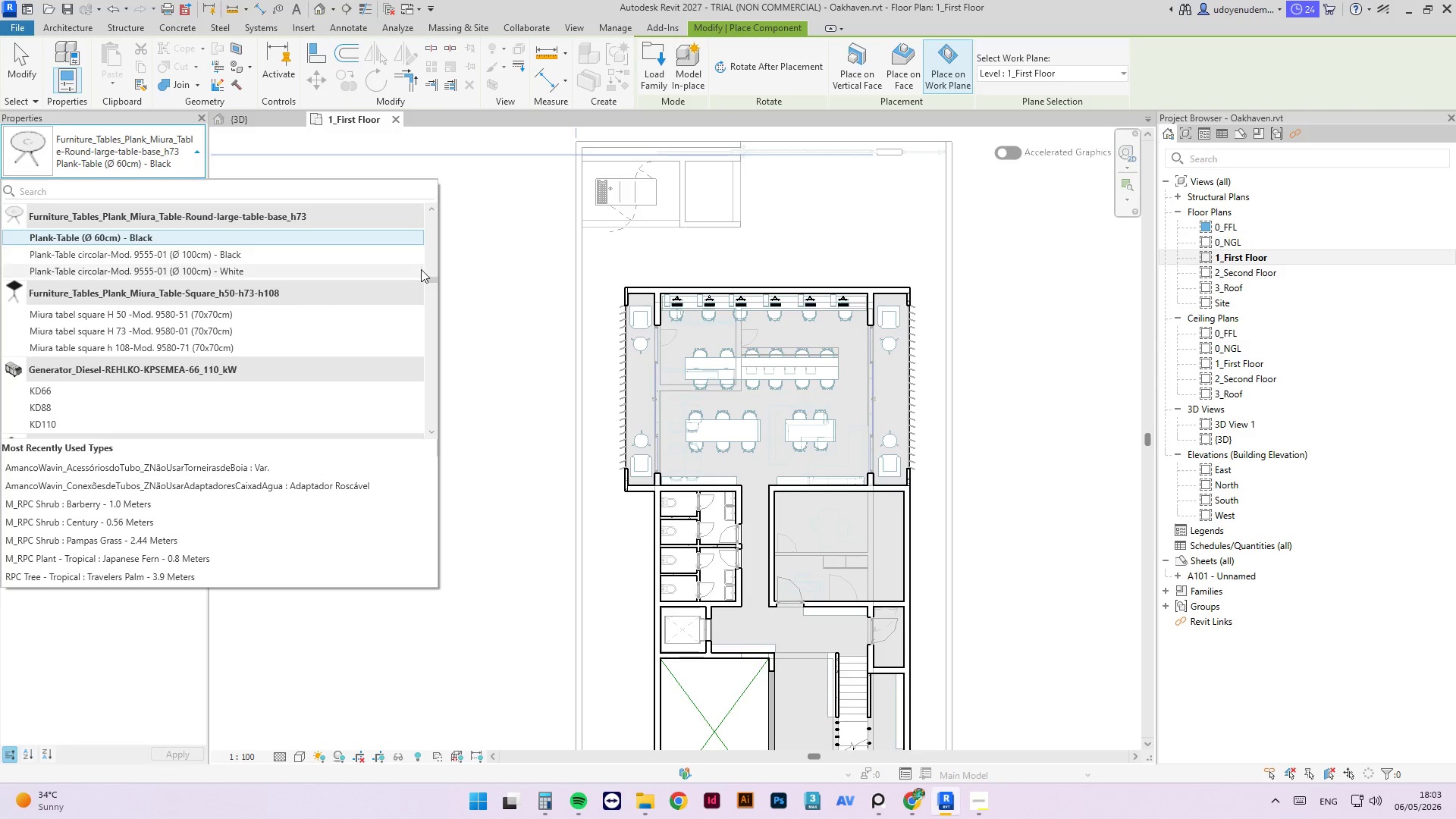 
left_click_drag(start_coordinate=[432, 278], to_coordinate=[441, 217])
 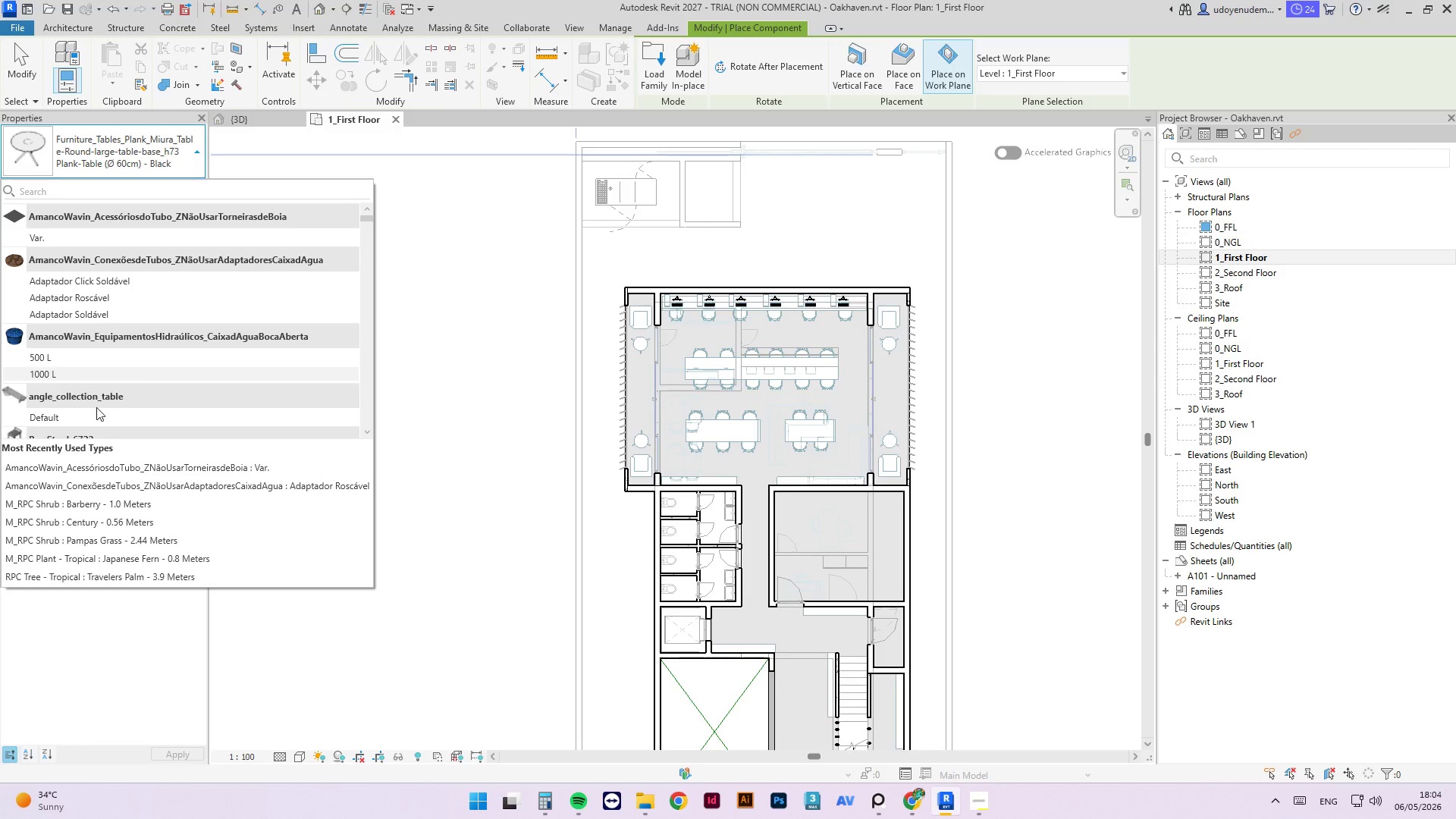 
left_click([86, 416])
 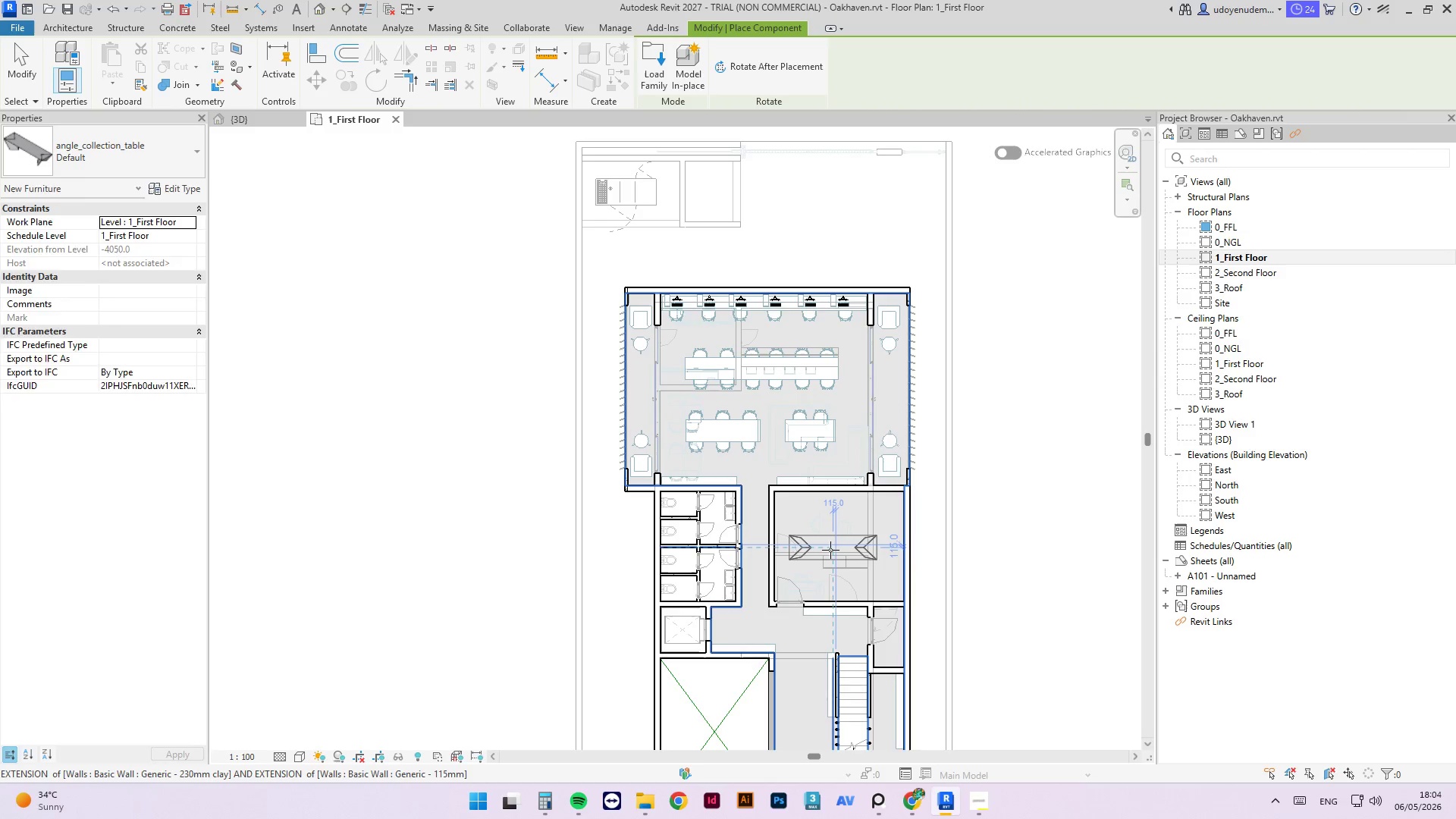 
scroll: coordinate [843, 547], scroll_direction: up, amount: 6.0
 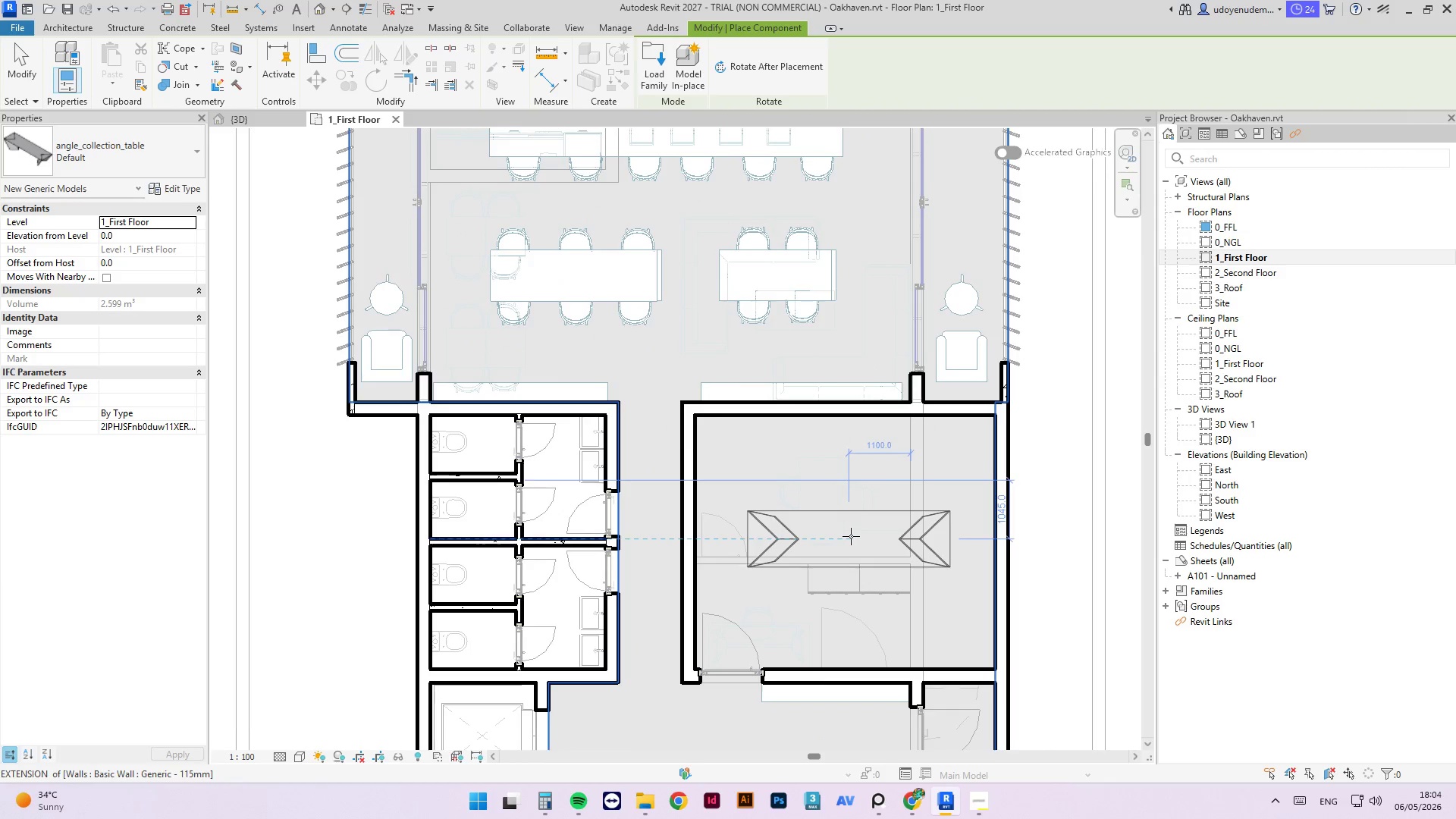 
wait(5.38)
 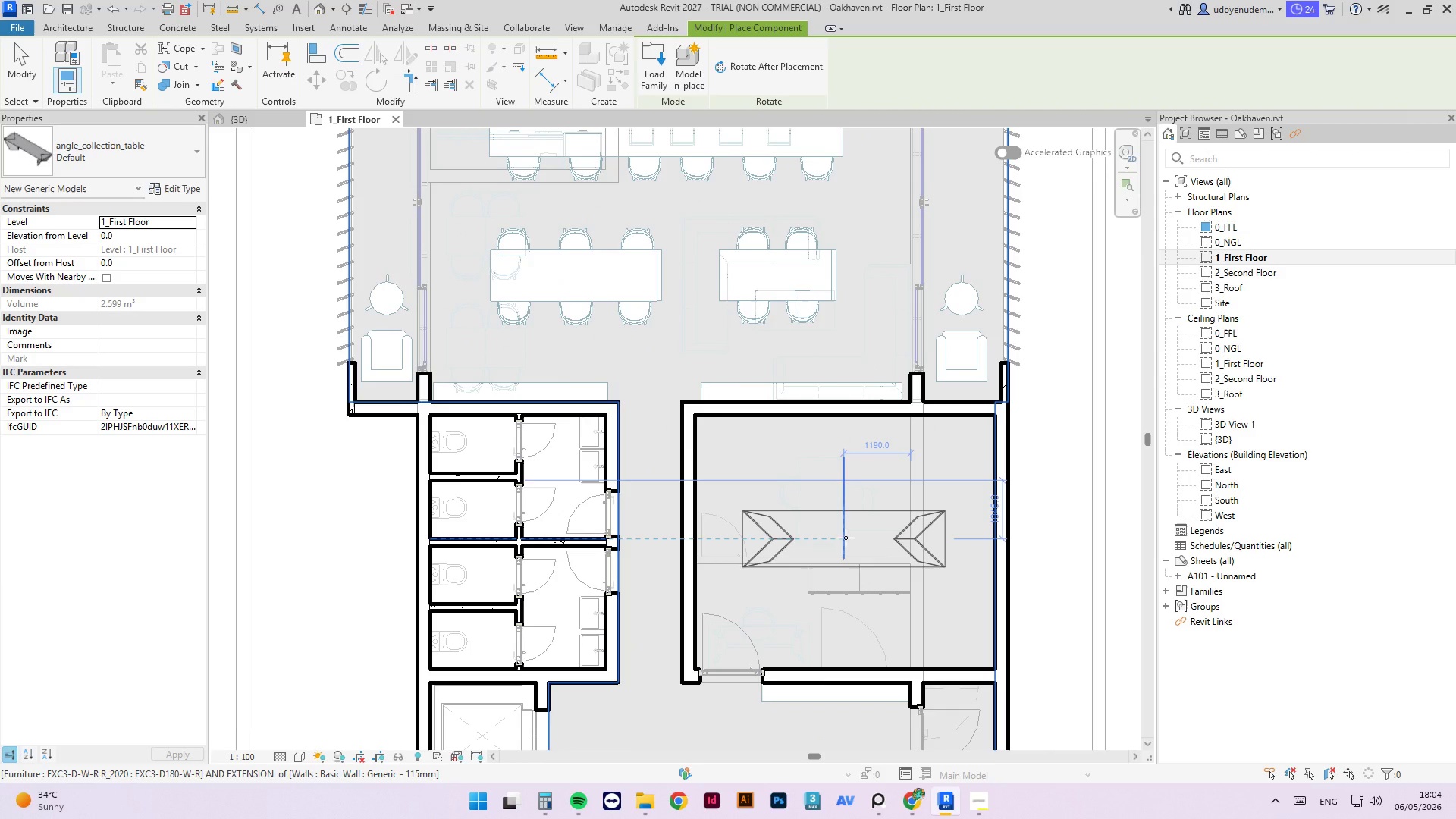 
left_click([846, 537])
 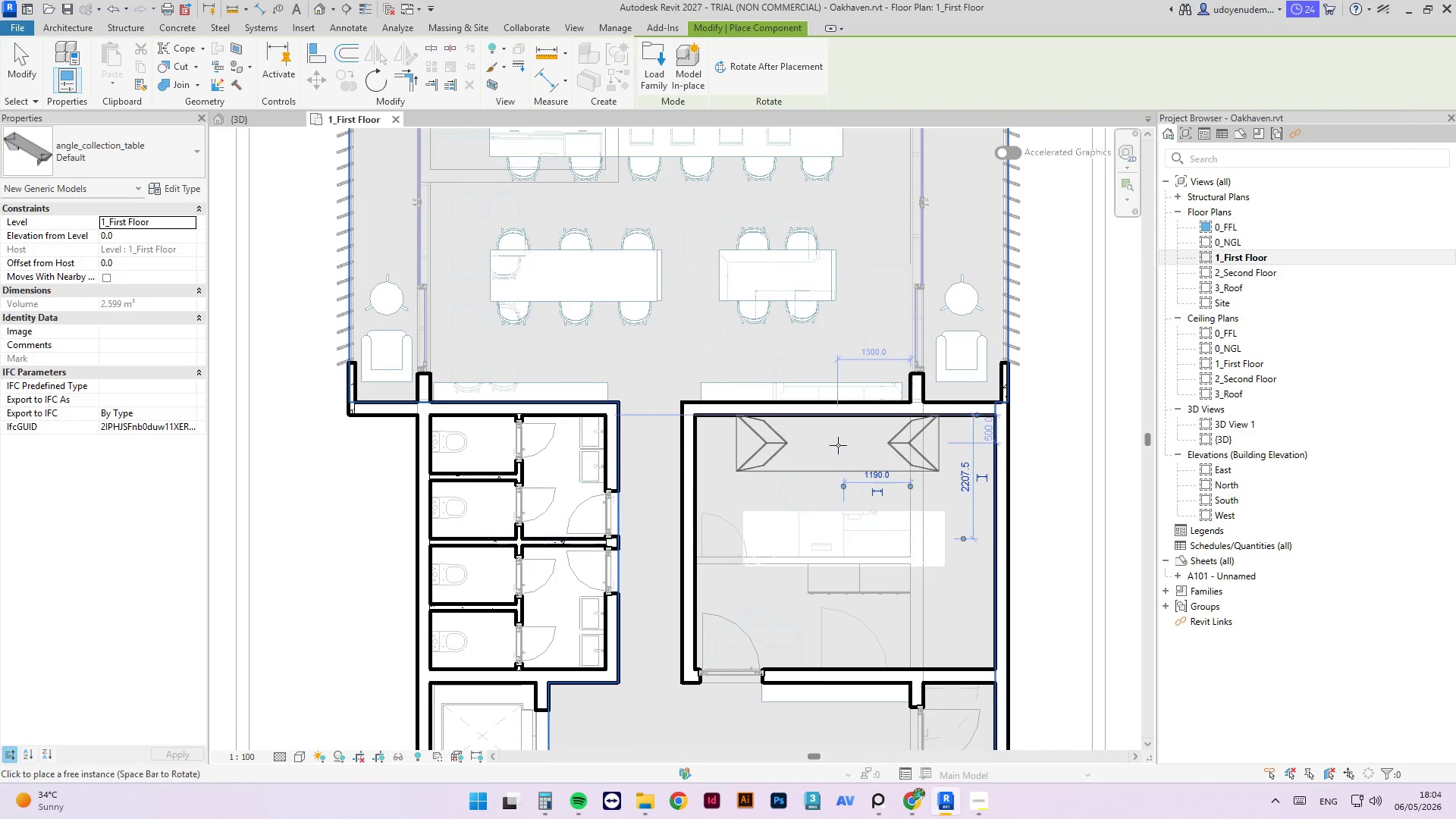 
key(Escape)
 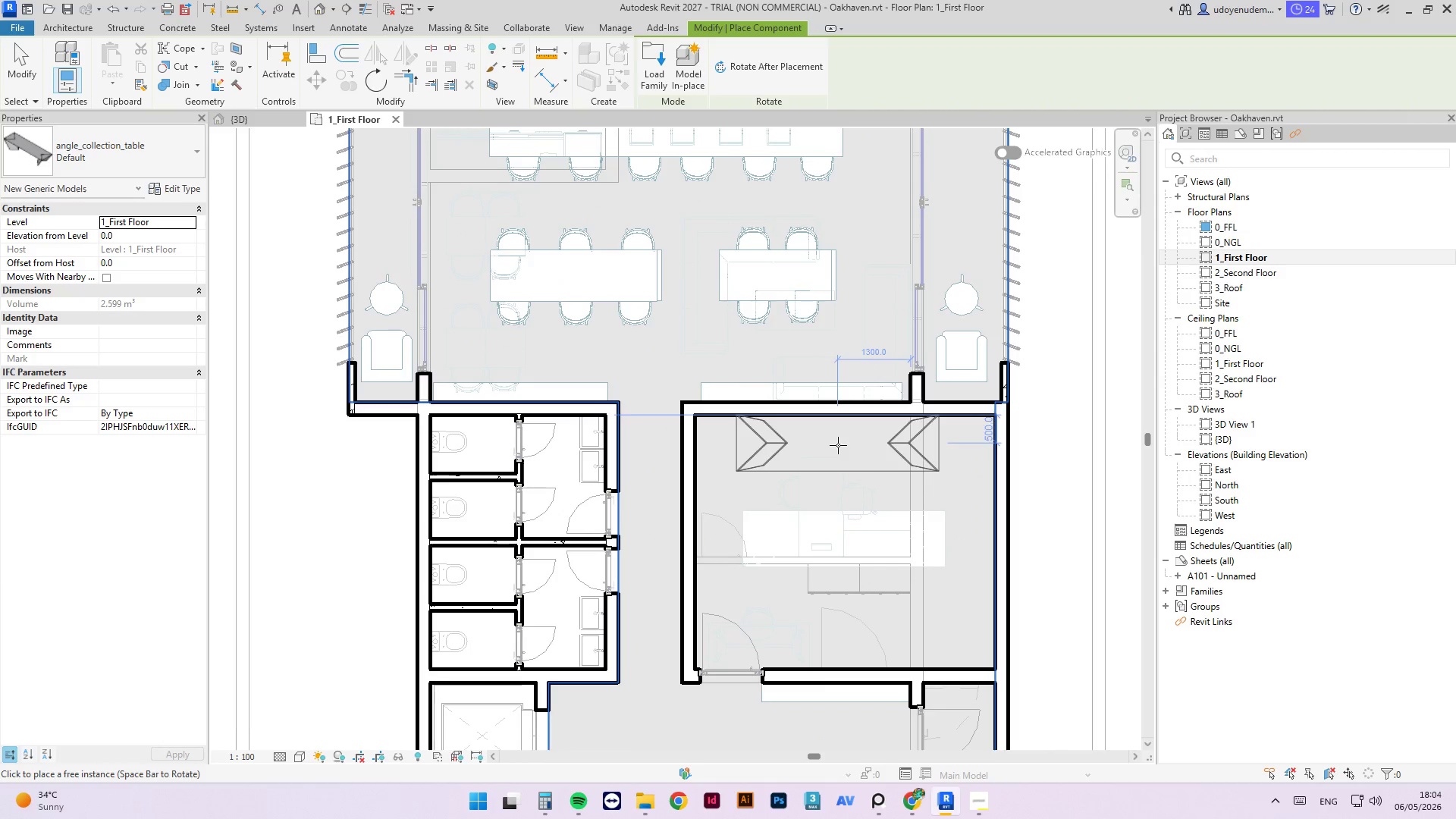 
key(Escape)
 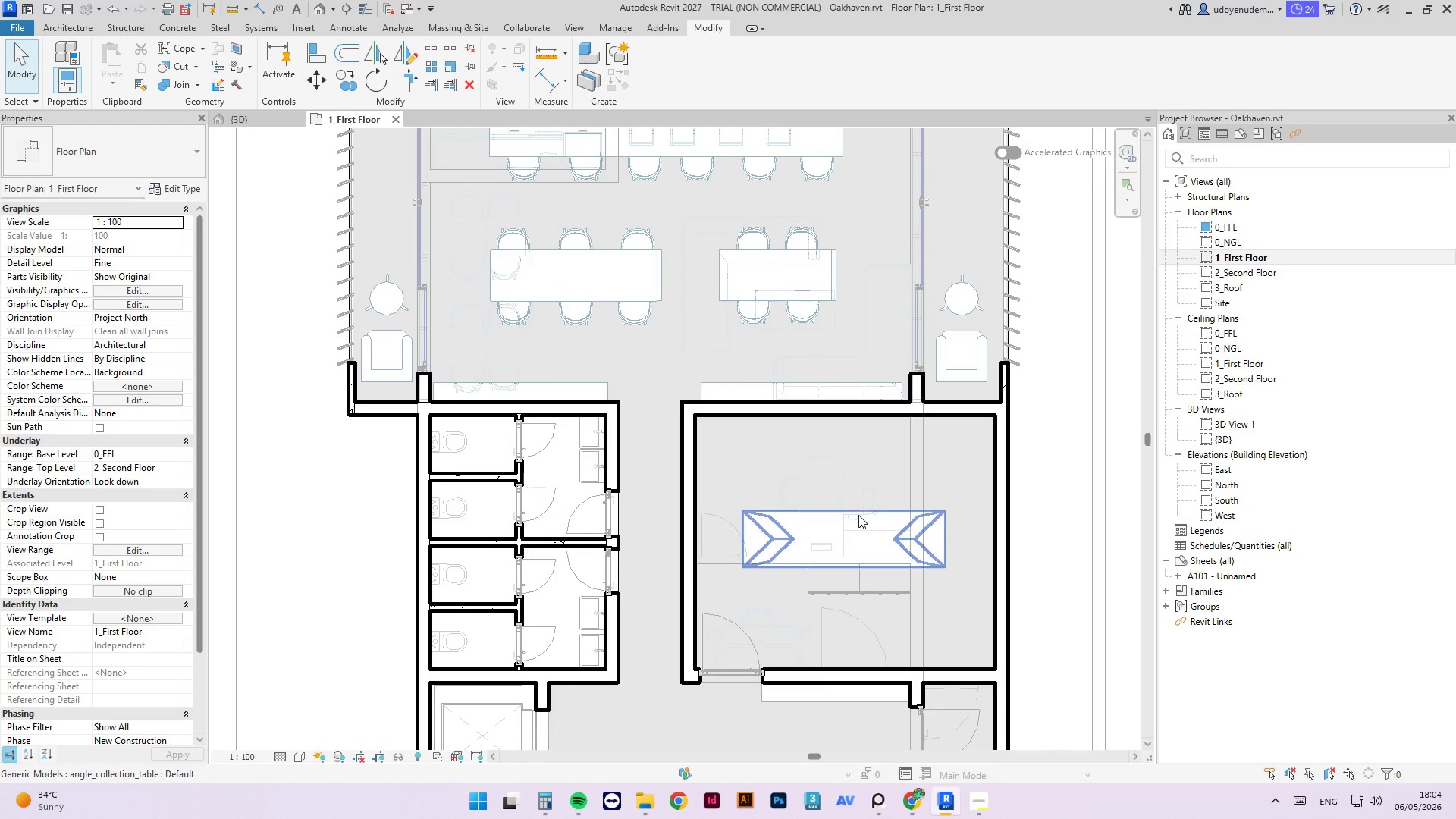 
double_click([861, 510])
 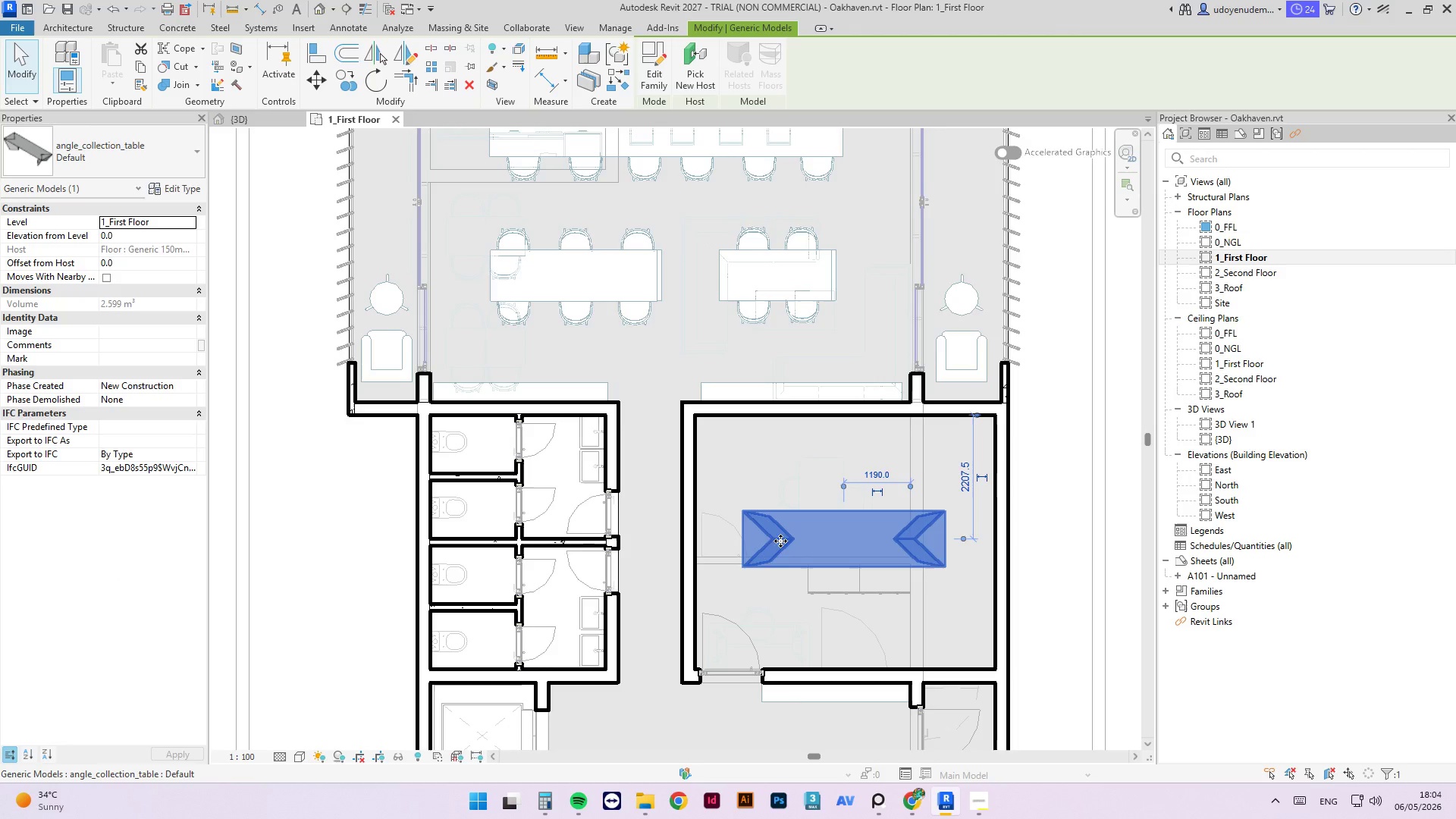 
scroll: coordinate [780, 536], scroll_direction: down, amount: 2.0
 